 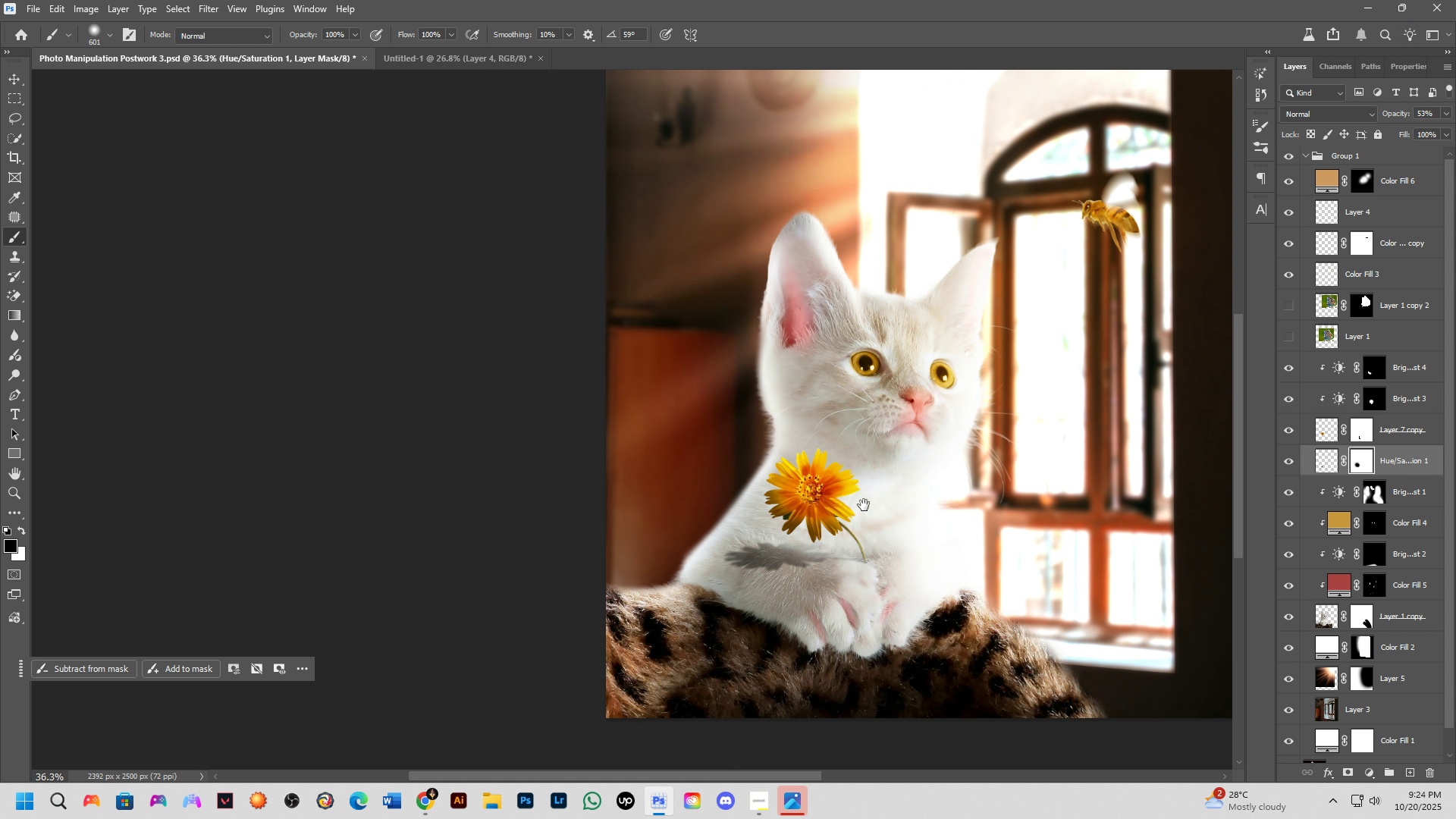 
hold_key(key=Space, duration=0.54)
 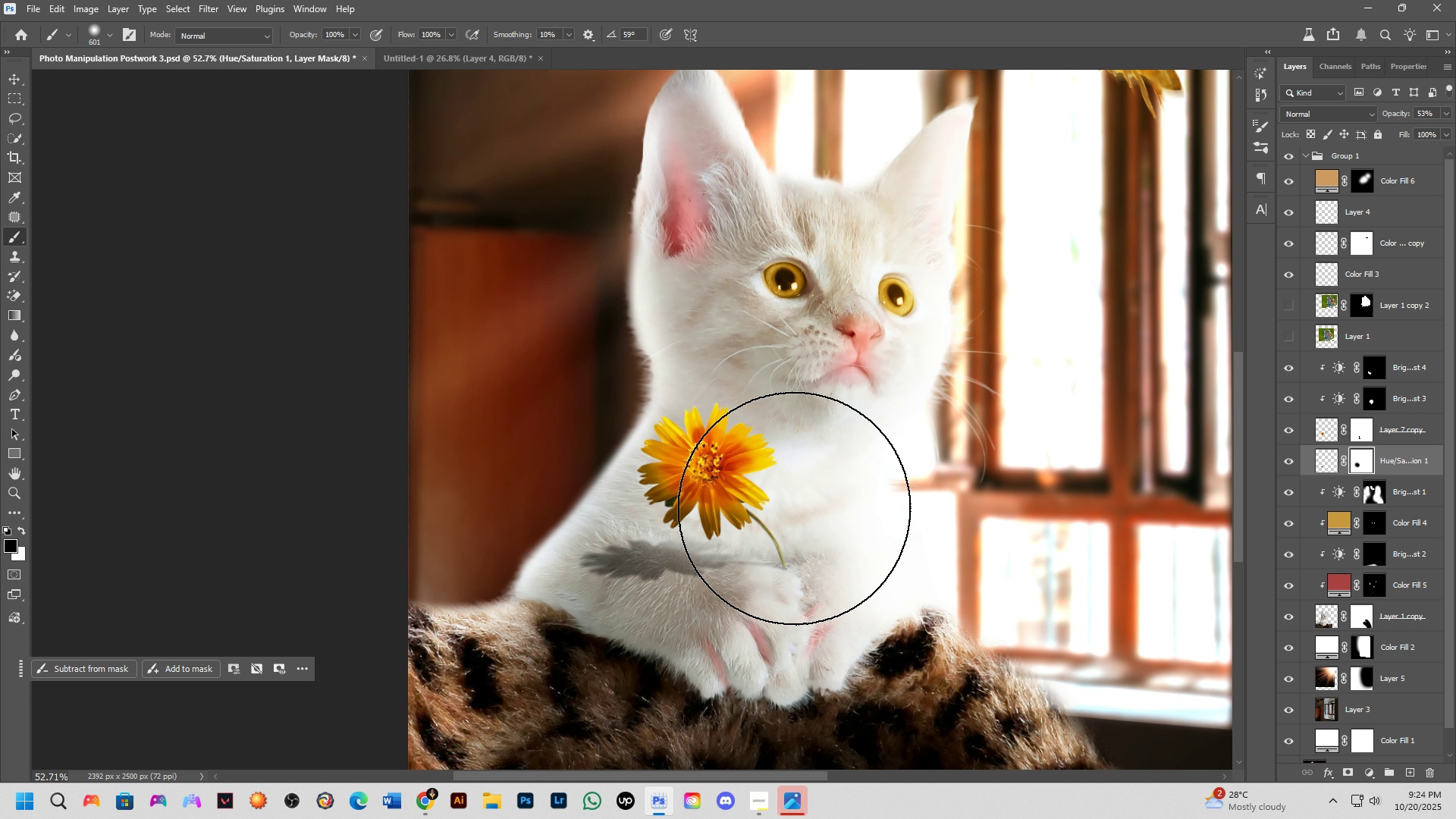 
scroll: coordinate [984, 513], scroll_direction: up, amount: 7.0
 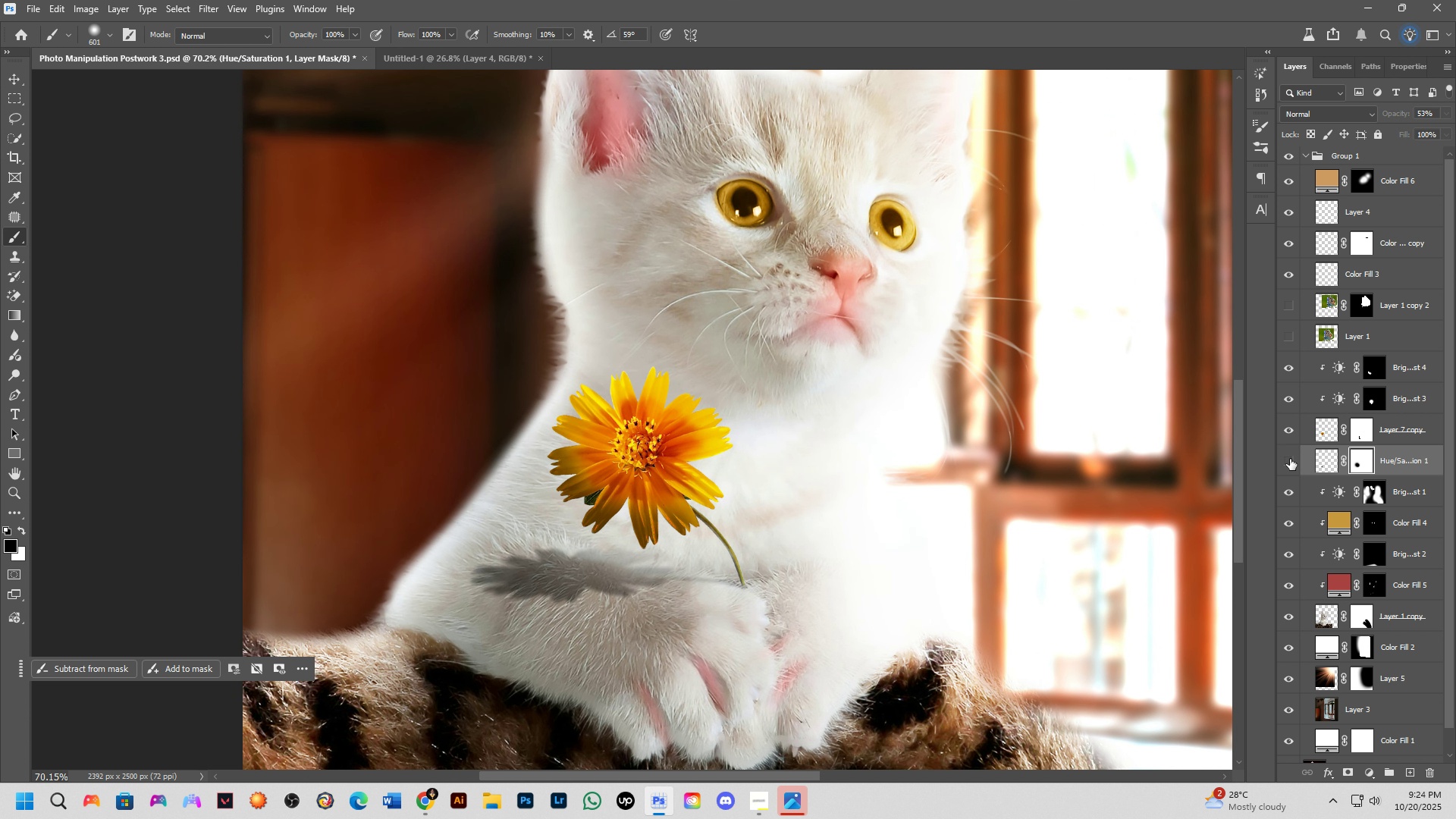 
double_click([1290, 459])
 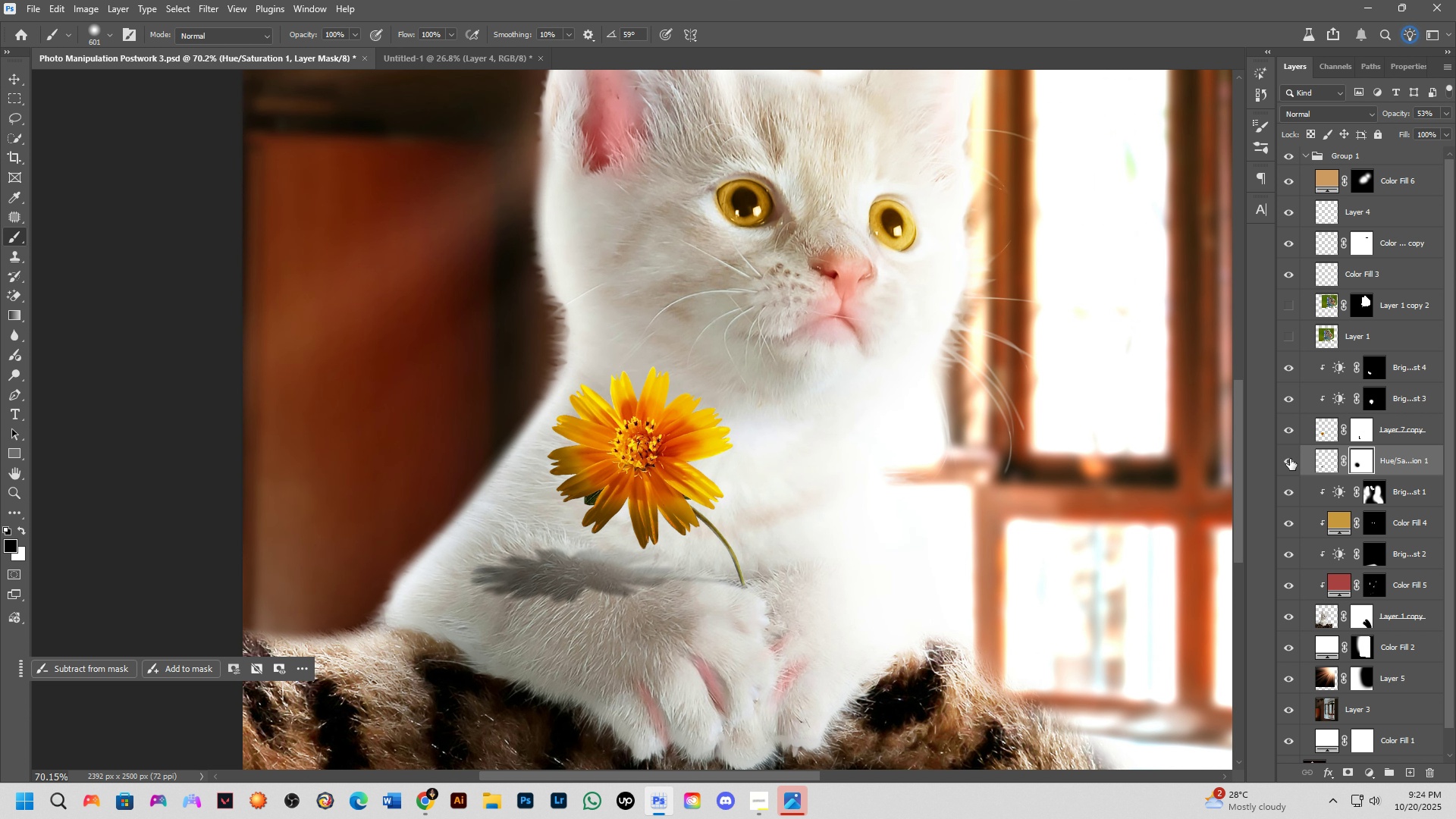 
triple_click([1290, 459])
 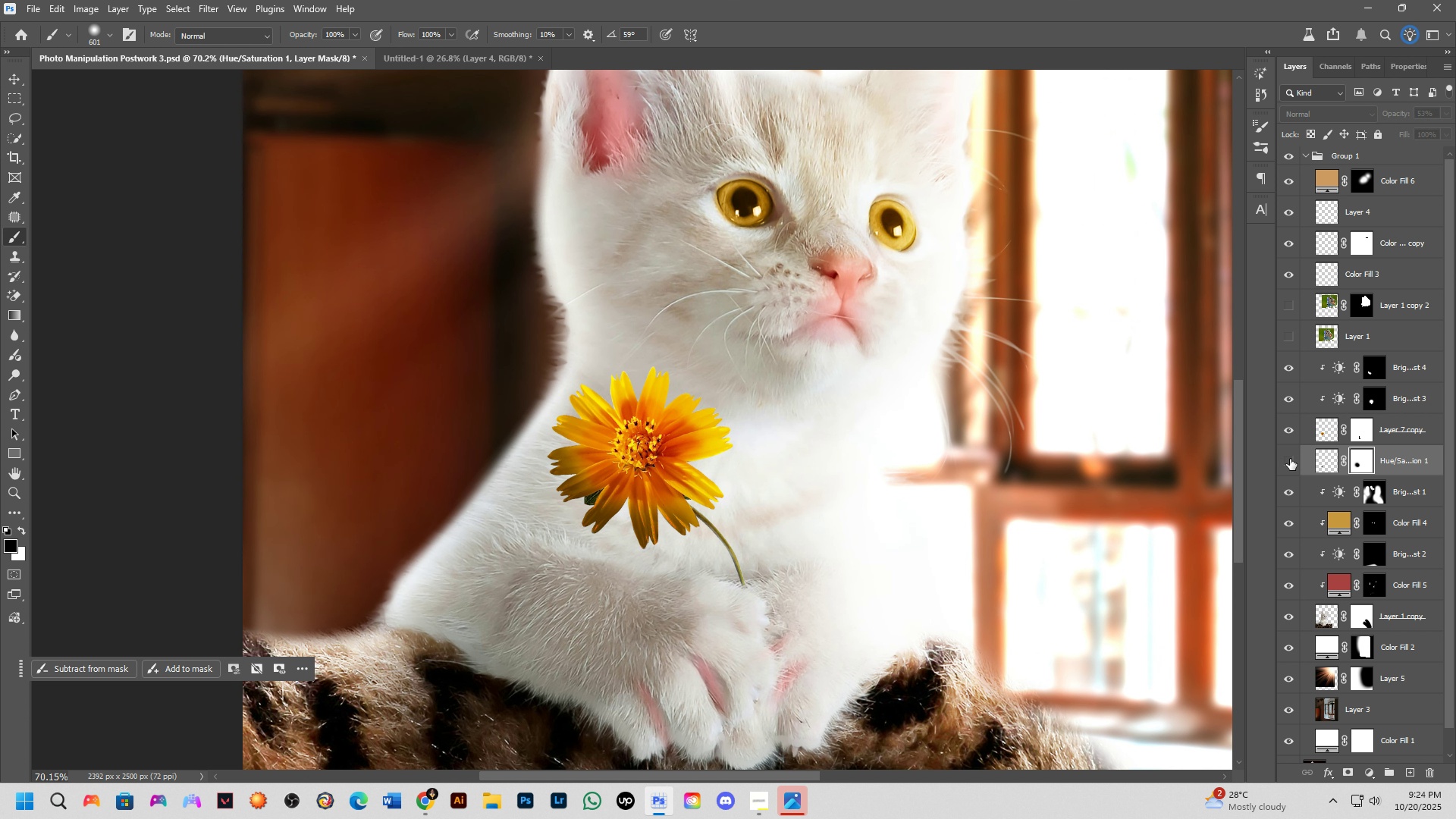 
triple_click([1290, 459])
 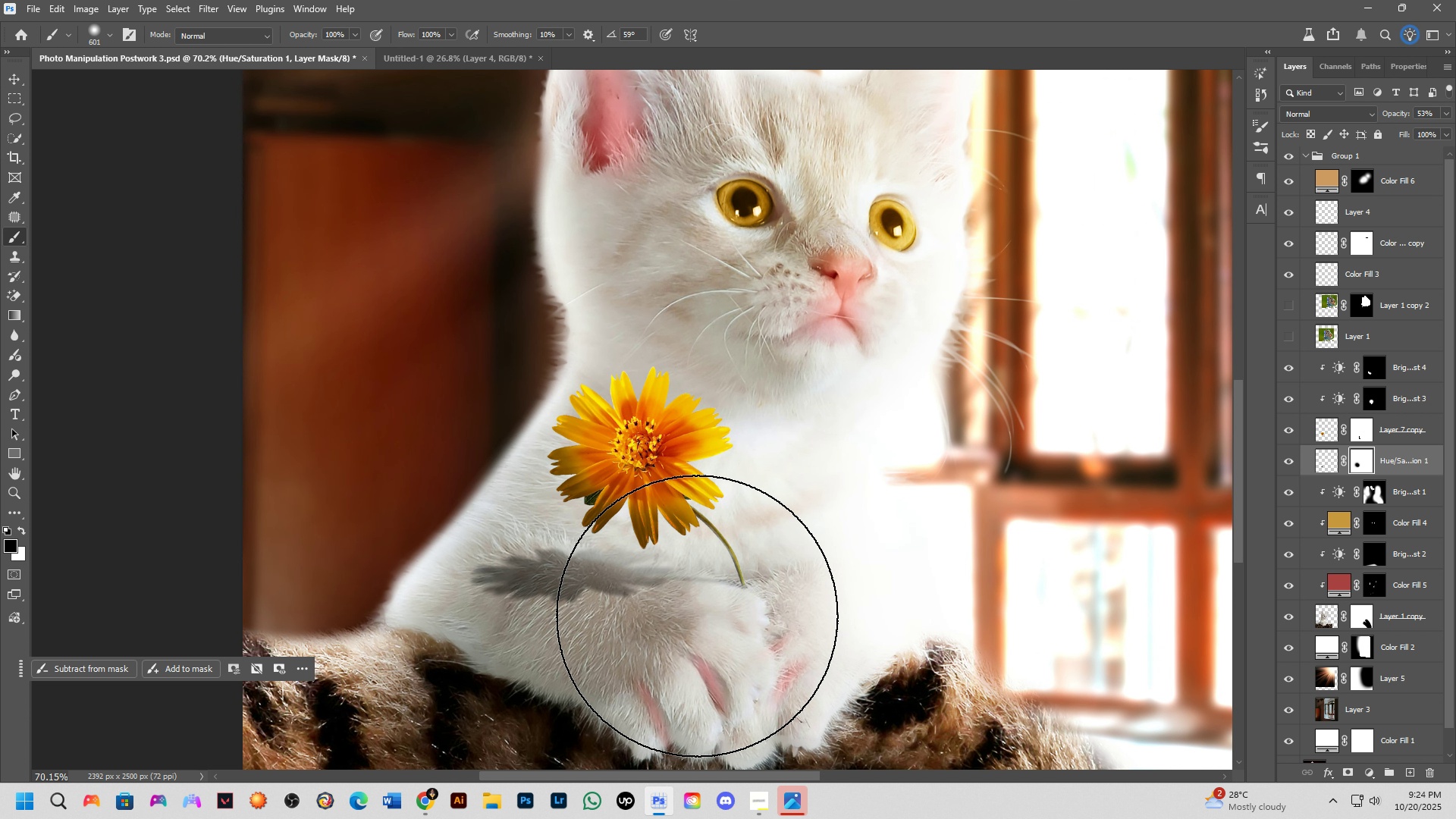 
scroll: coordinate [666, 617], scroll_direction: down, amount: 3.0
 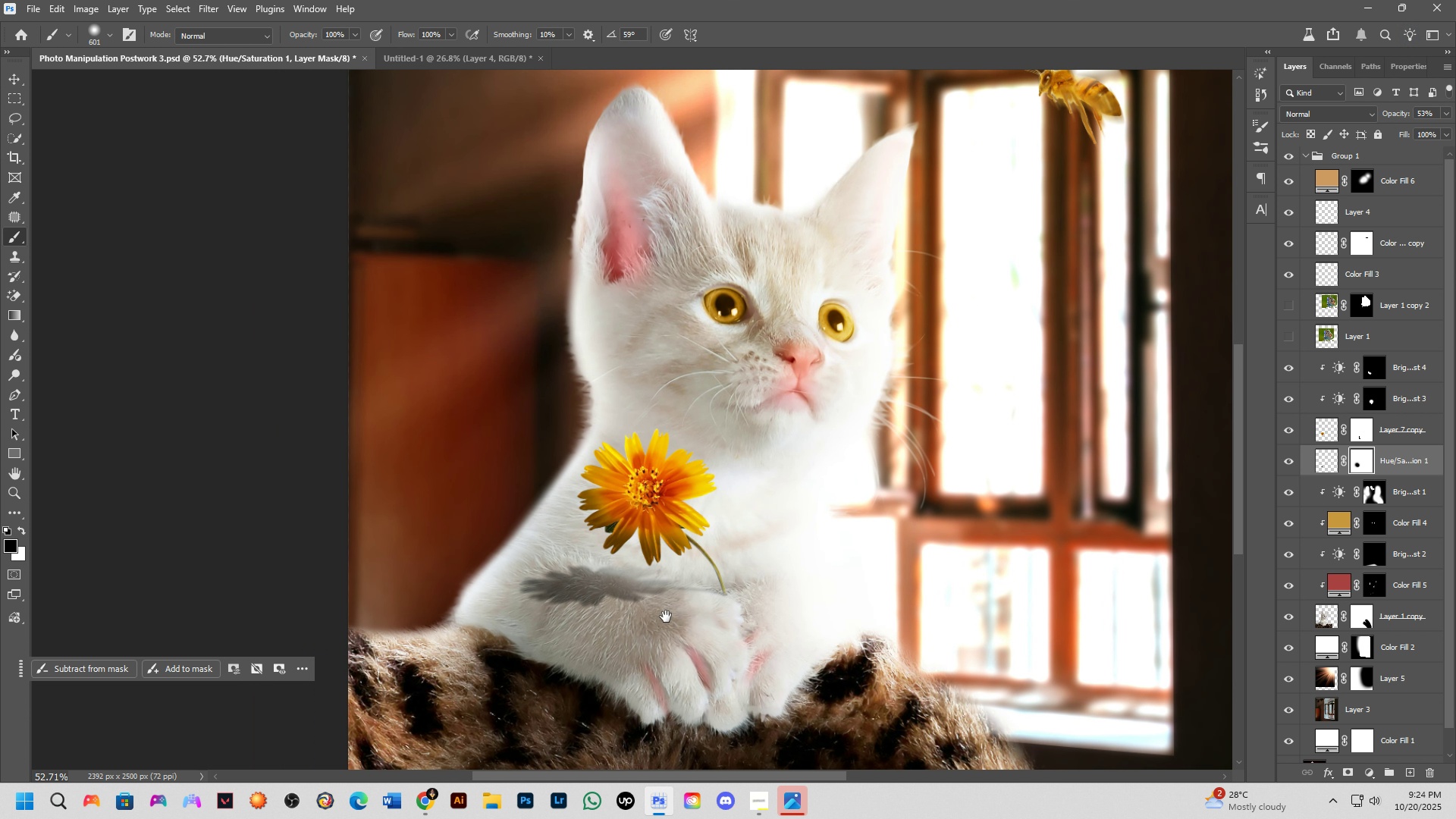 
hold_key(key=Space, duration=0.4)
 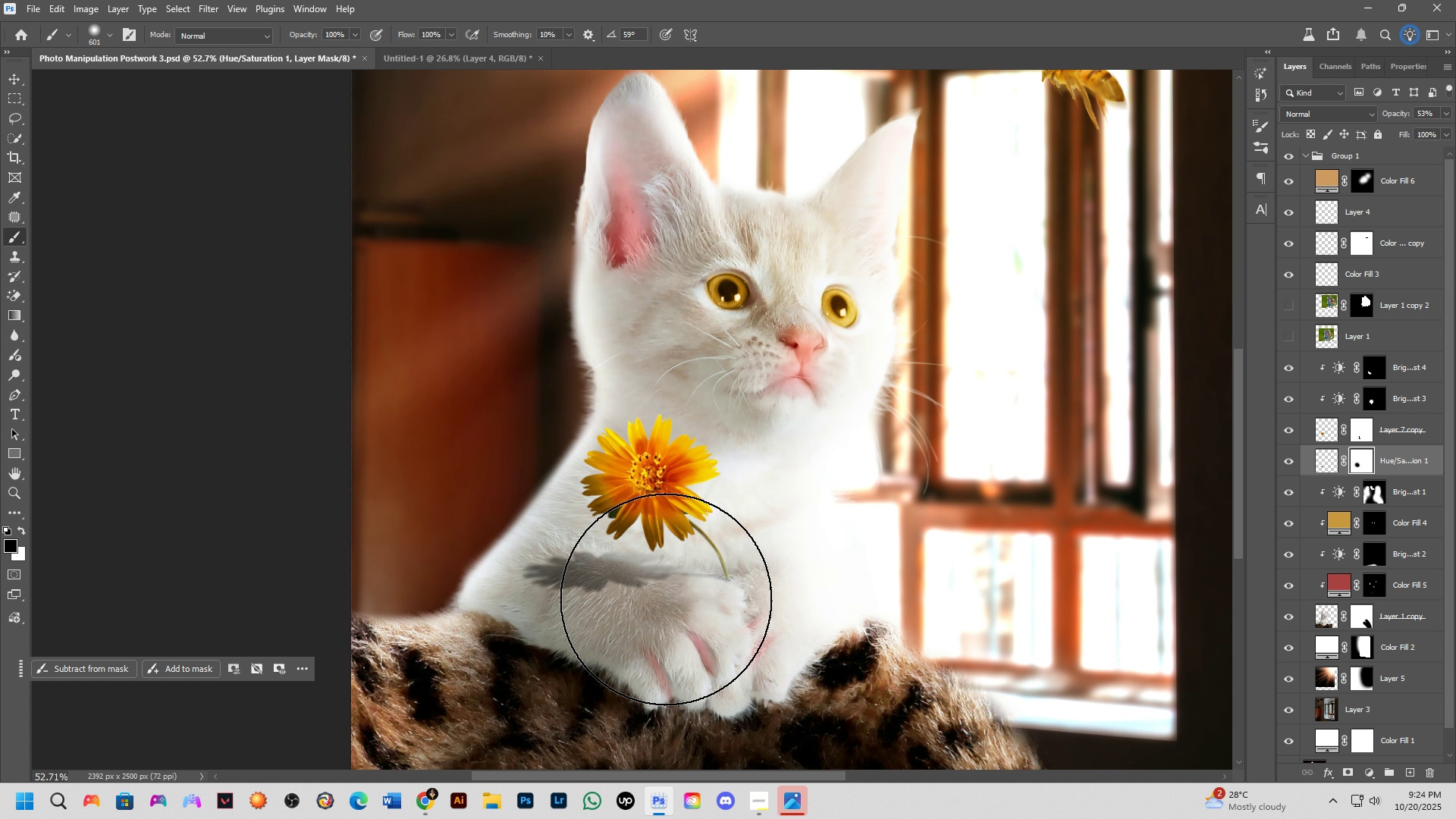 
wait(16.68)
 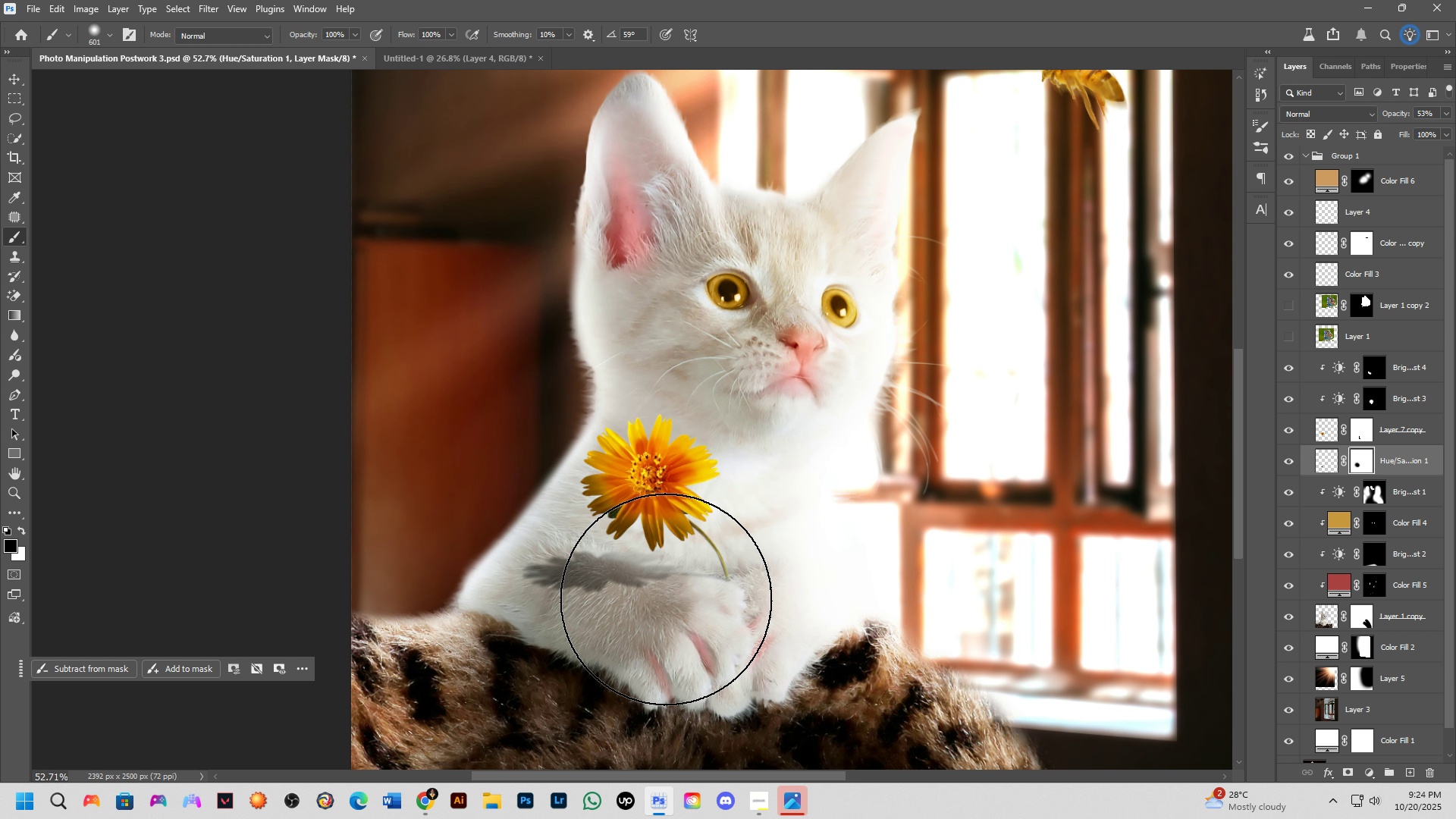 
scroll: coordinate [655, 547], scroll_direction: down, amount: 6.0
 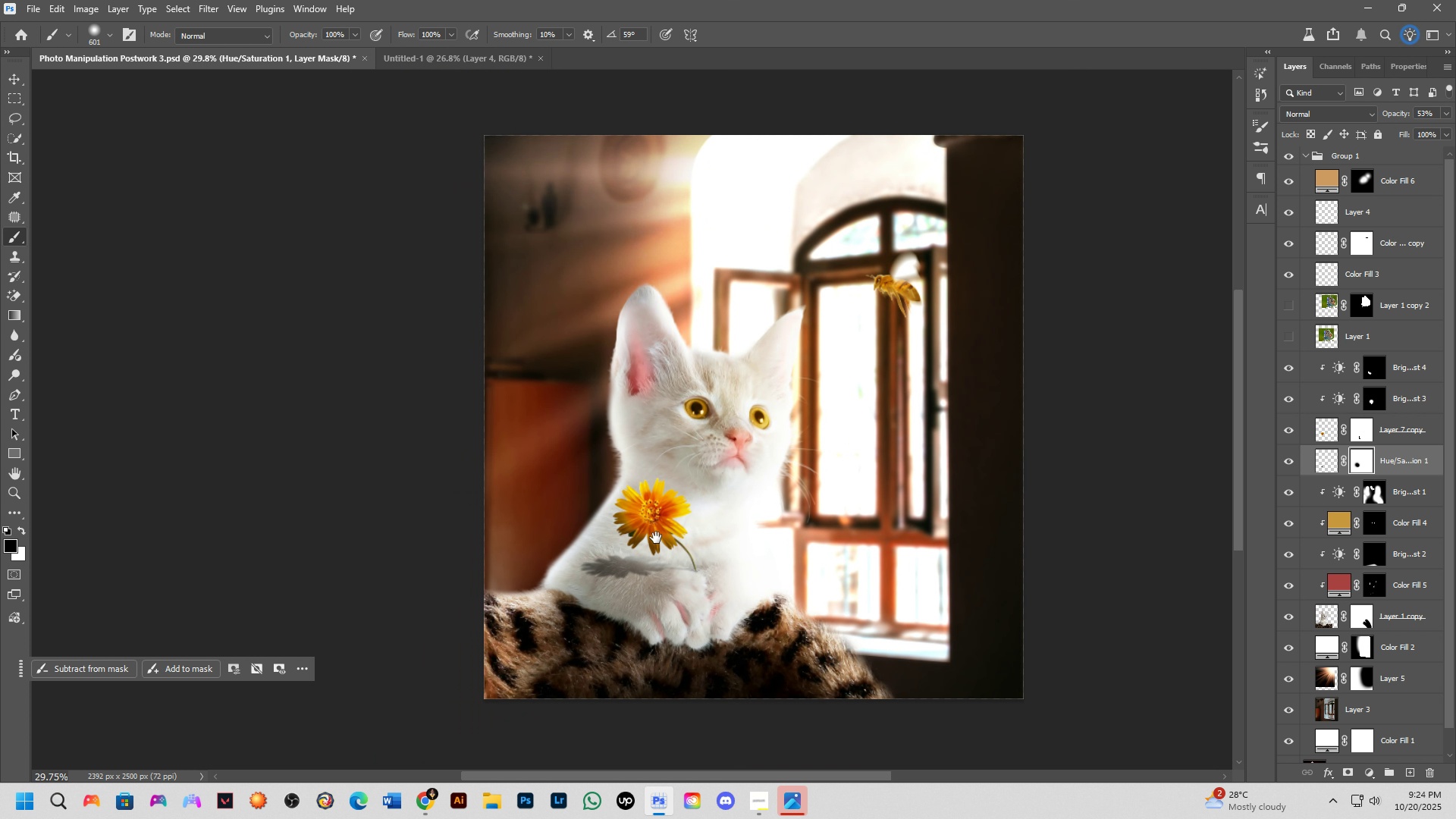 
hold_key(key=Space, duration=0.69)
 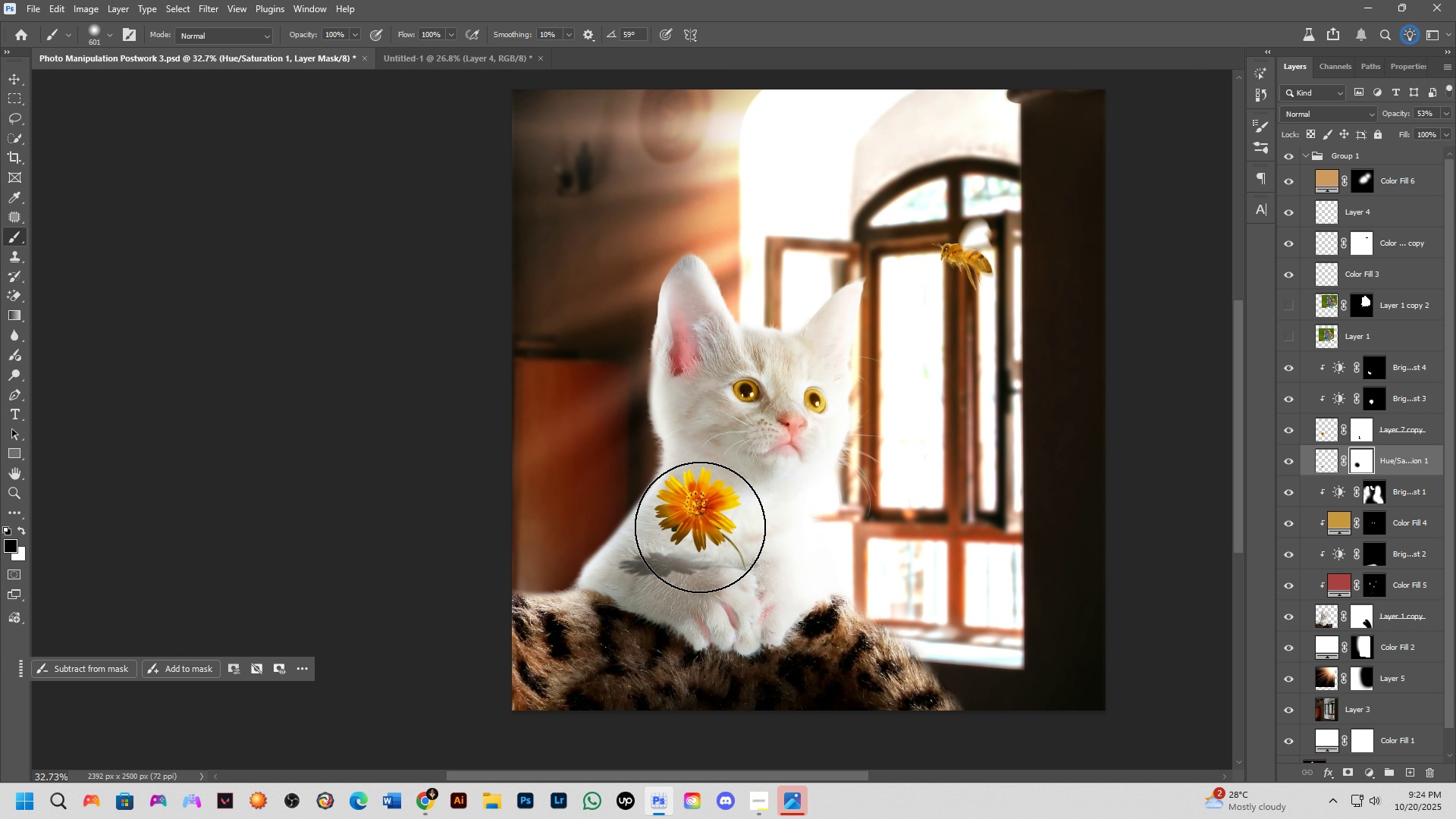 
scroll: coordinate [690, 526], scroll_direction: up, amount: 7.0
 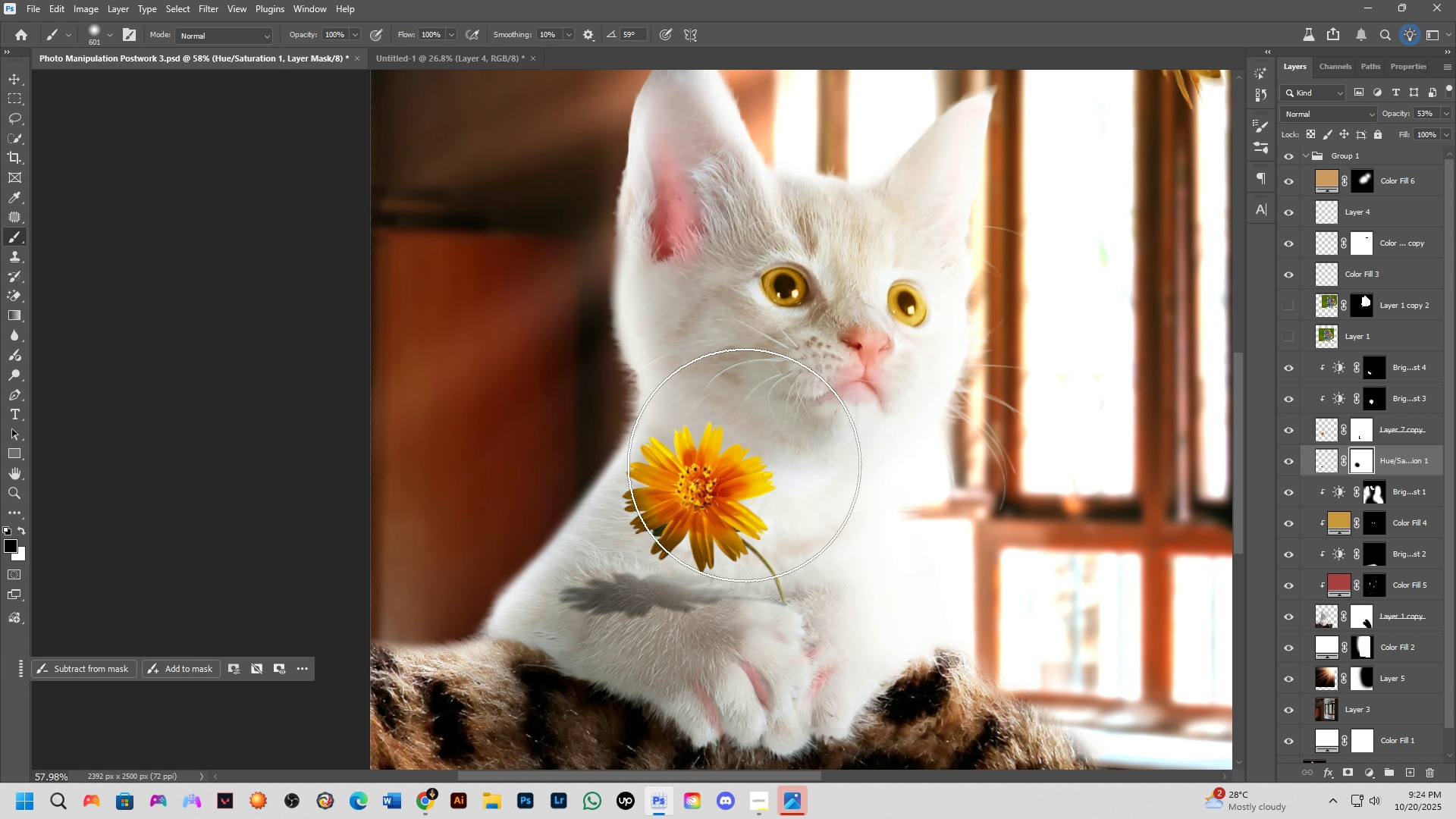 
hold_key(key=Space, duration=1.41)
 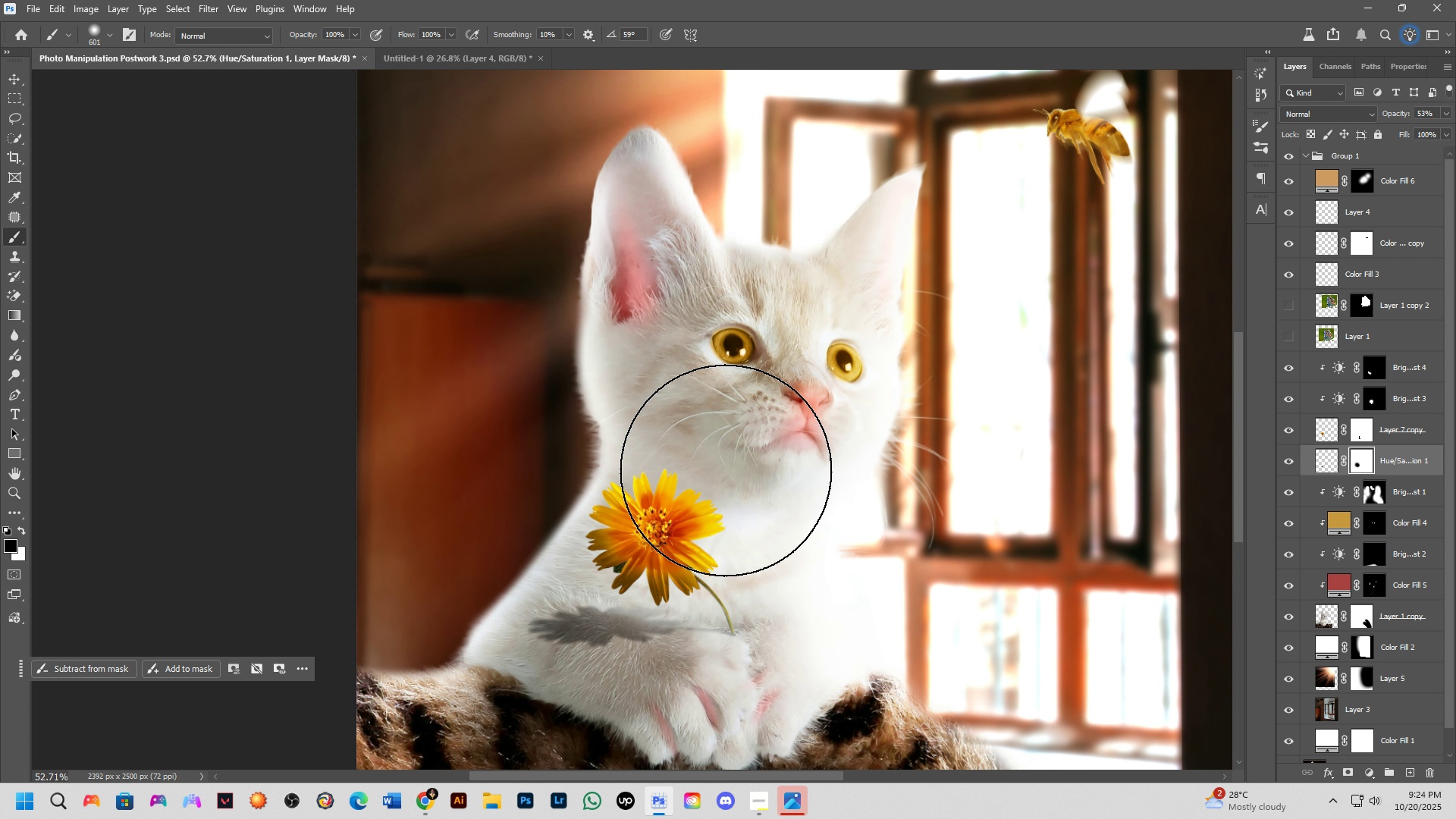 
scroll: coordinate [726, 470], scroll_direction: down, amount: 2.0
 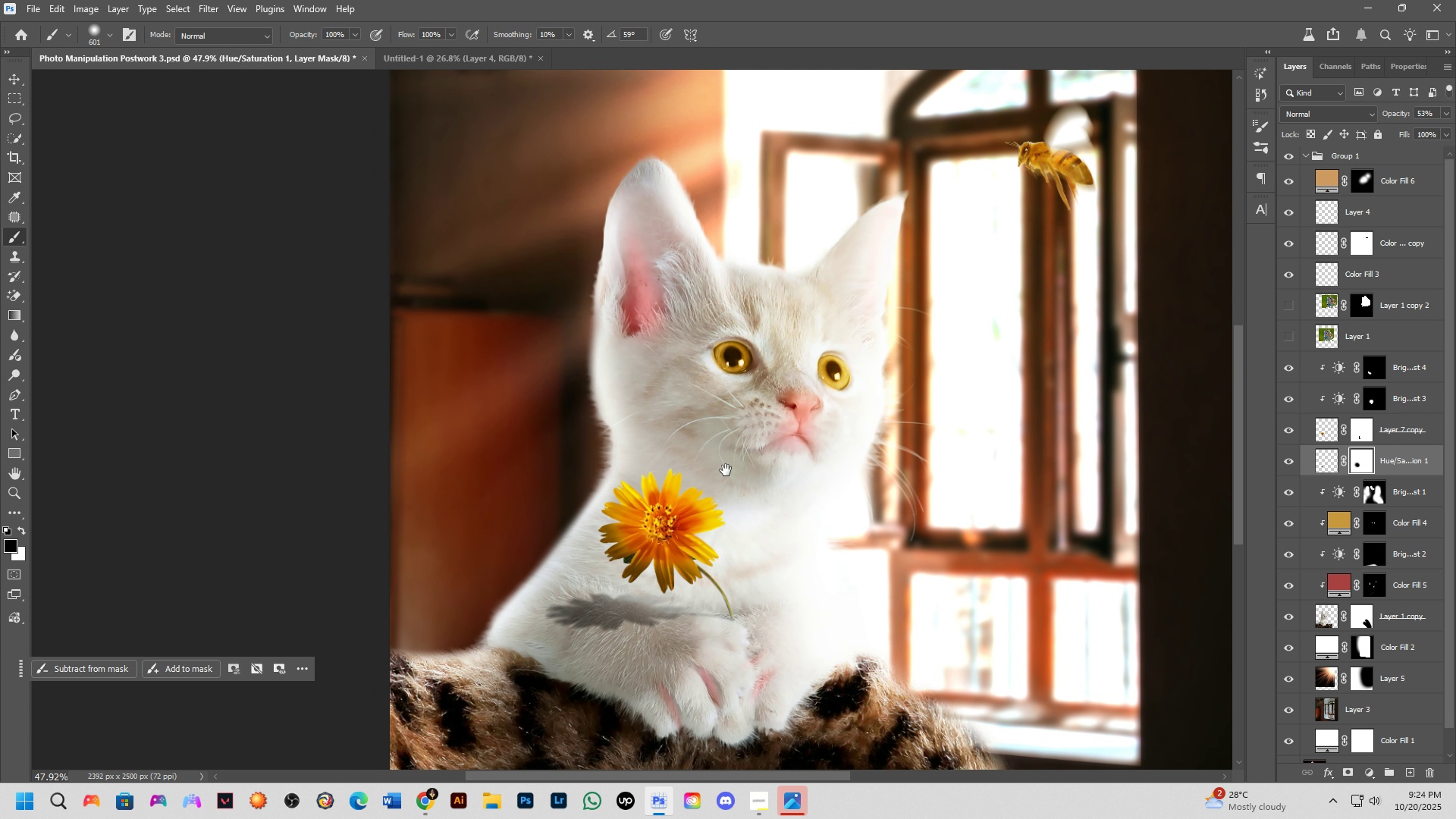 
hold_key(key=Space, duration=0.78)
 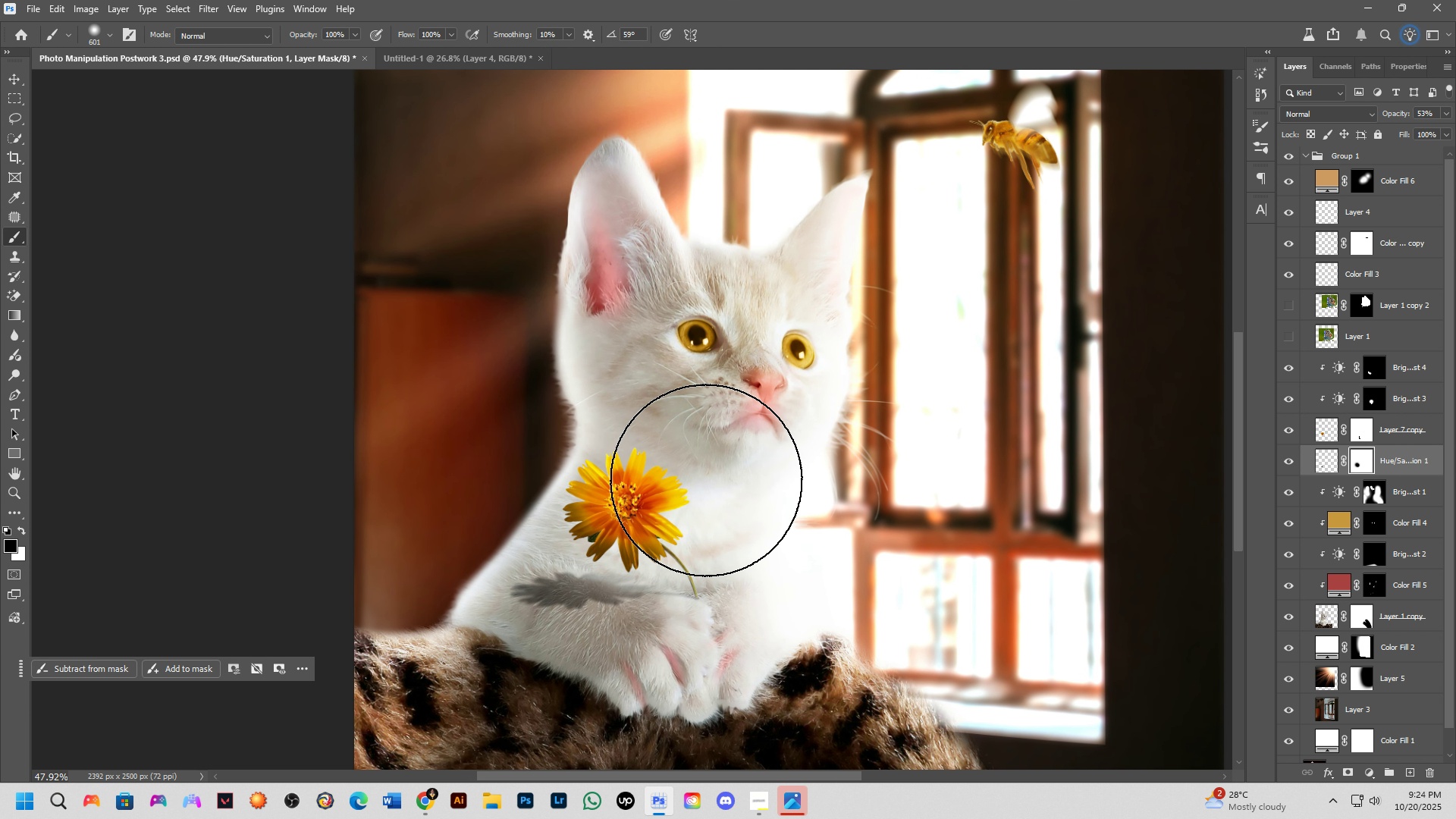 
scroll: coordinate [705, 480], scroll_direction: down, amount: 2.0
 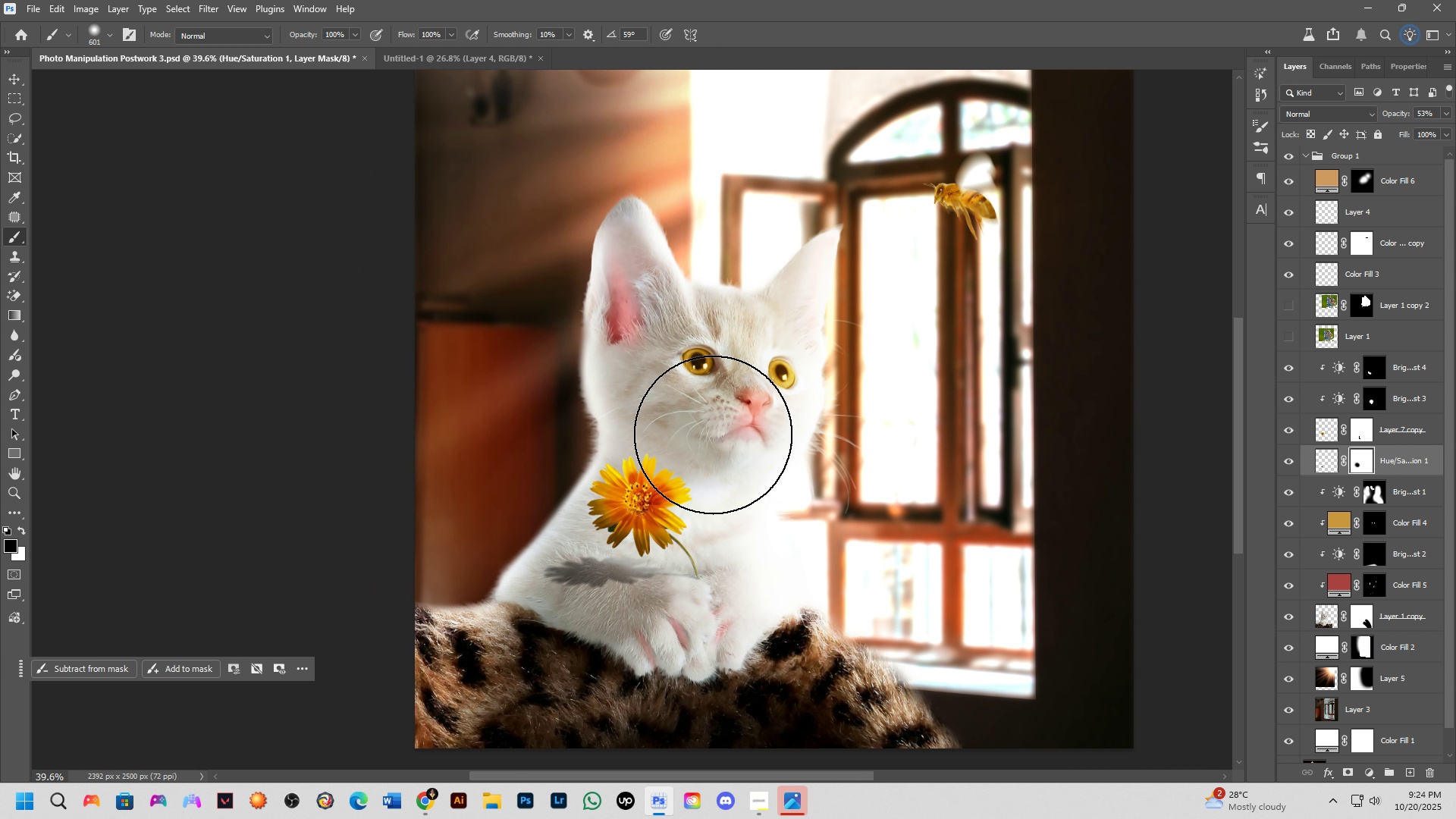 
hold_key(key=Space, duration=1.53)
 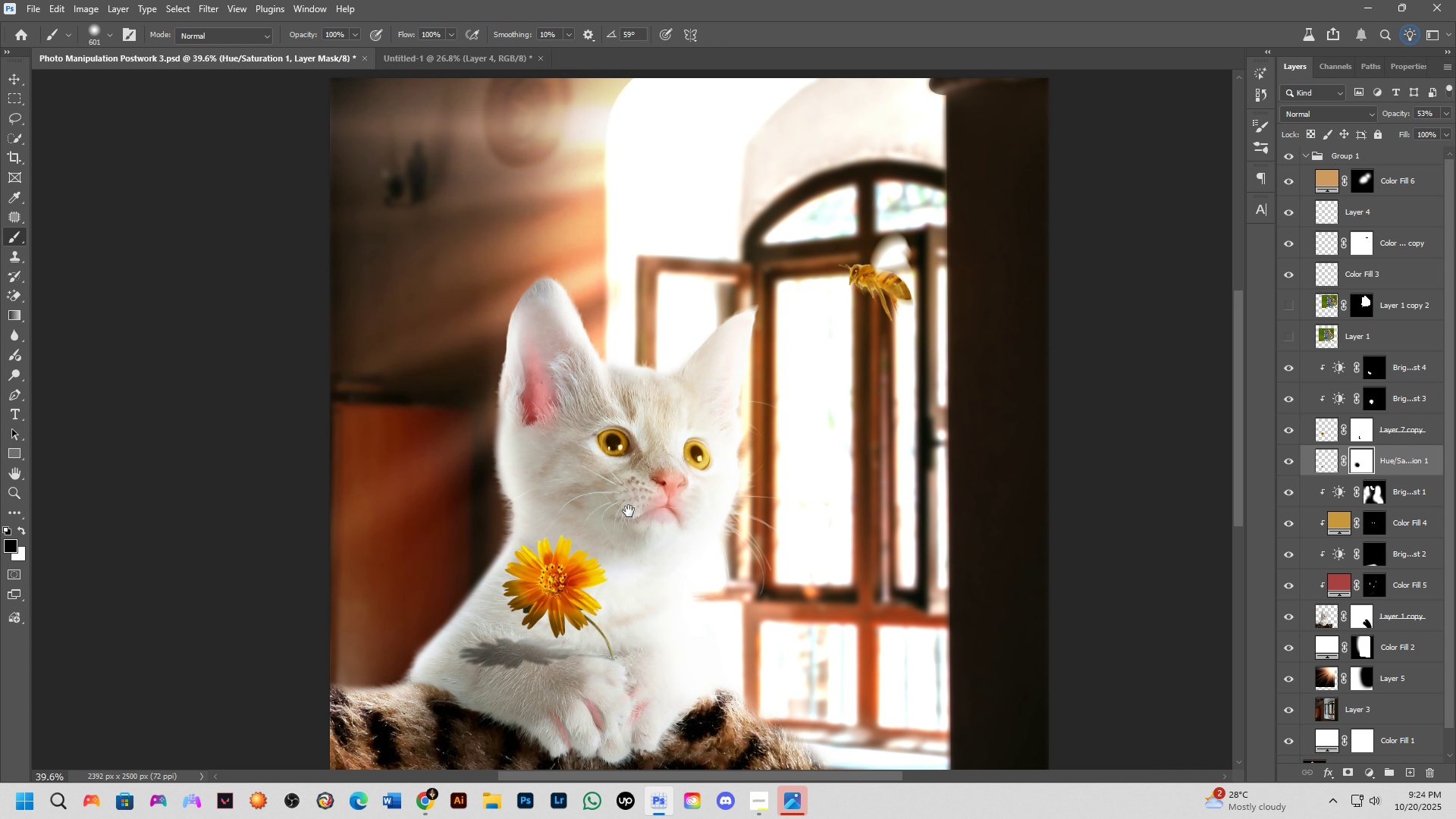 
hold_key(key=Space, duration=0.57)
 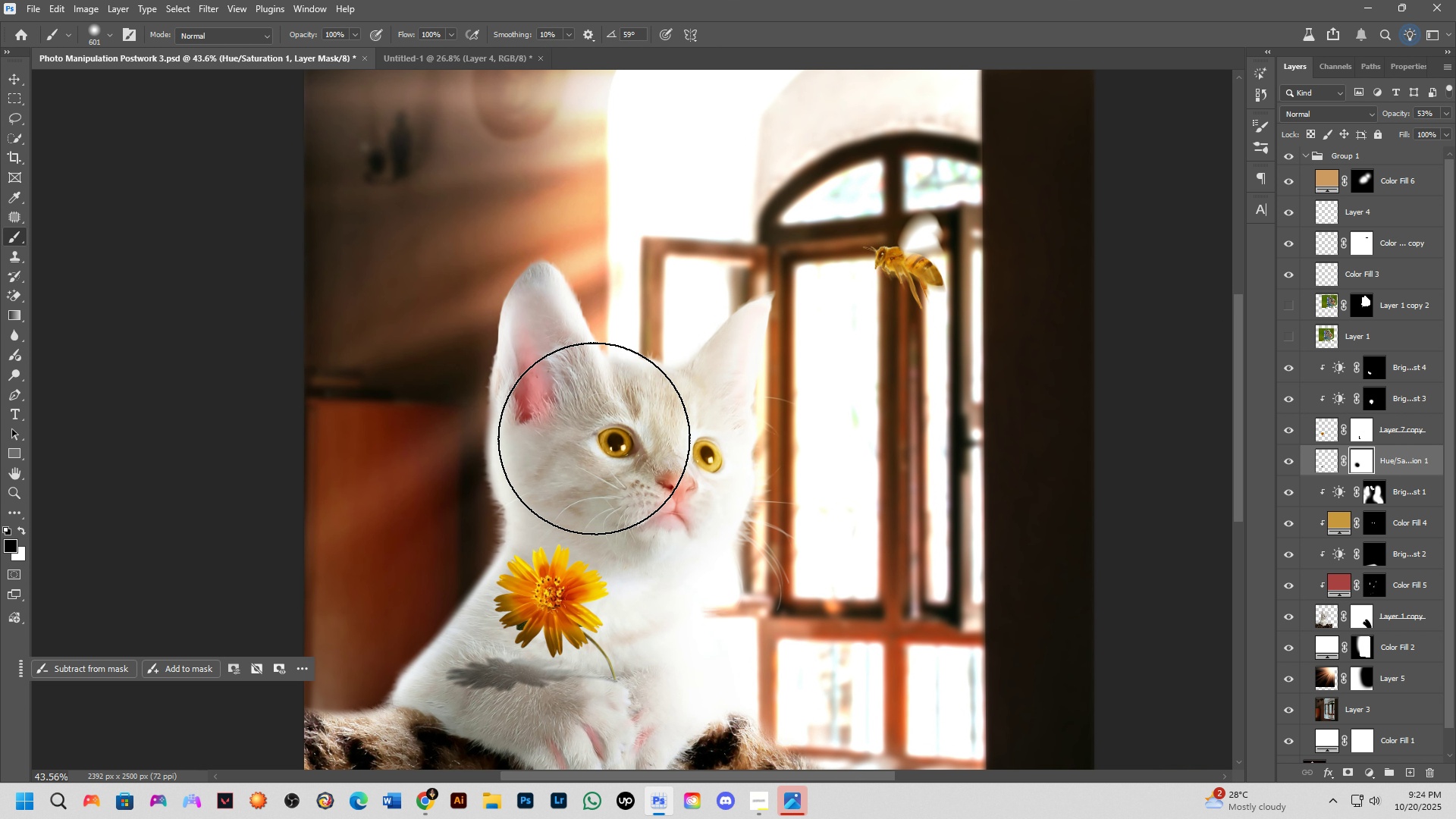 
scroll: coordinate [720, 353], scroll_direction: up, amount: 3.0
 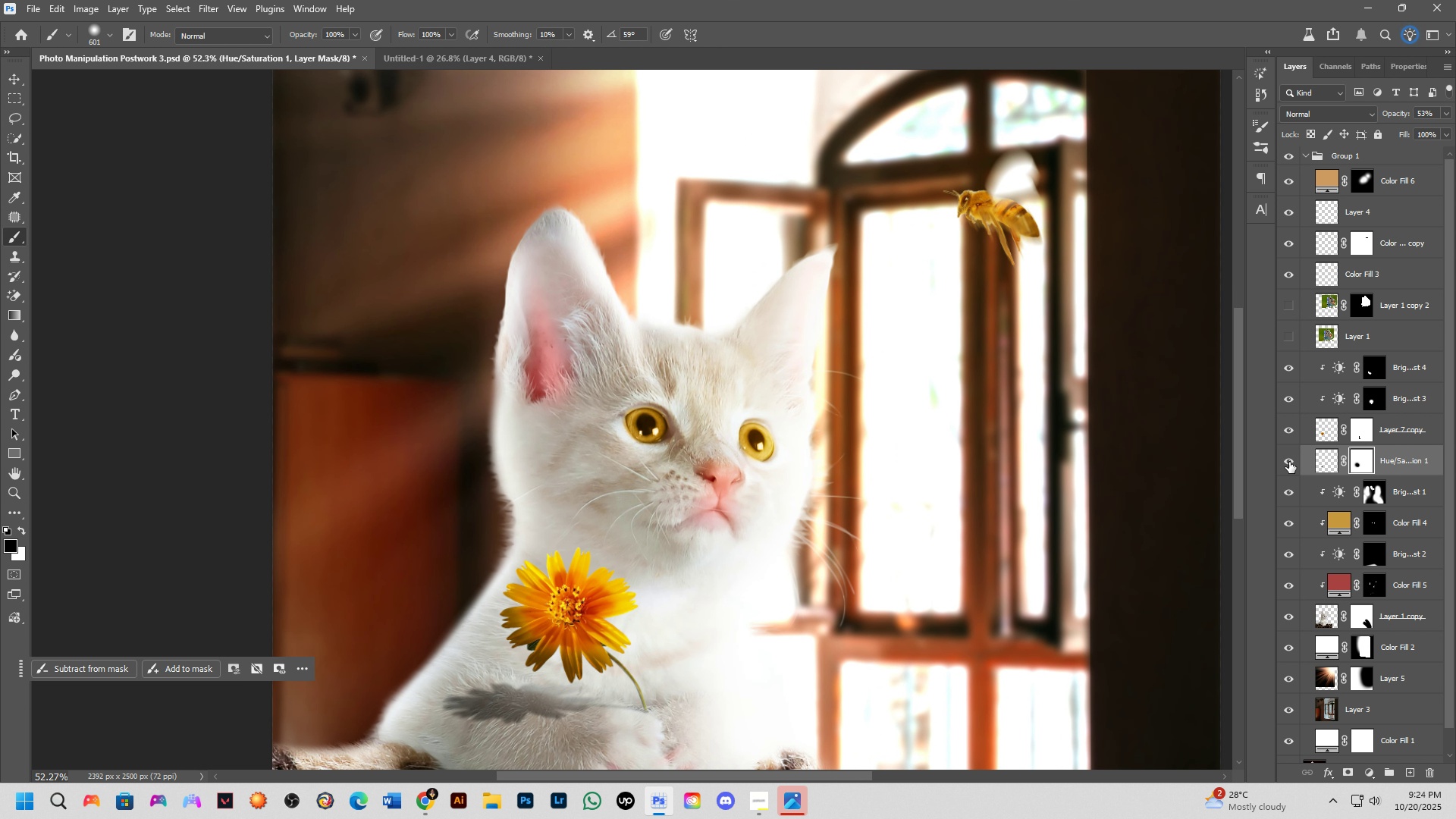 
double_click([1288, 461])
 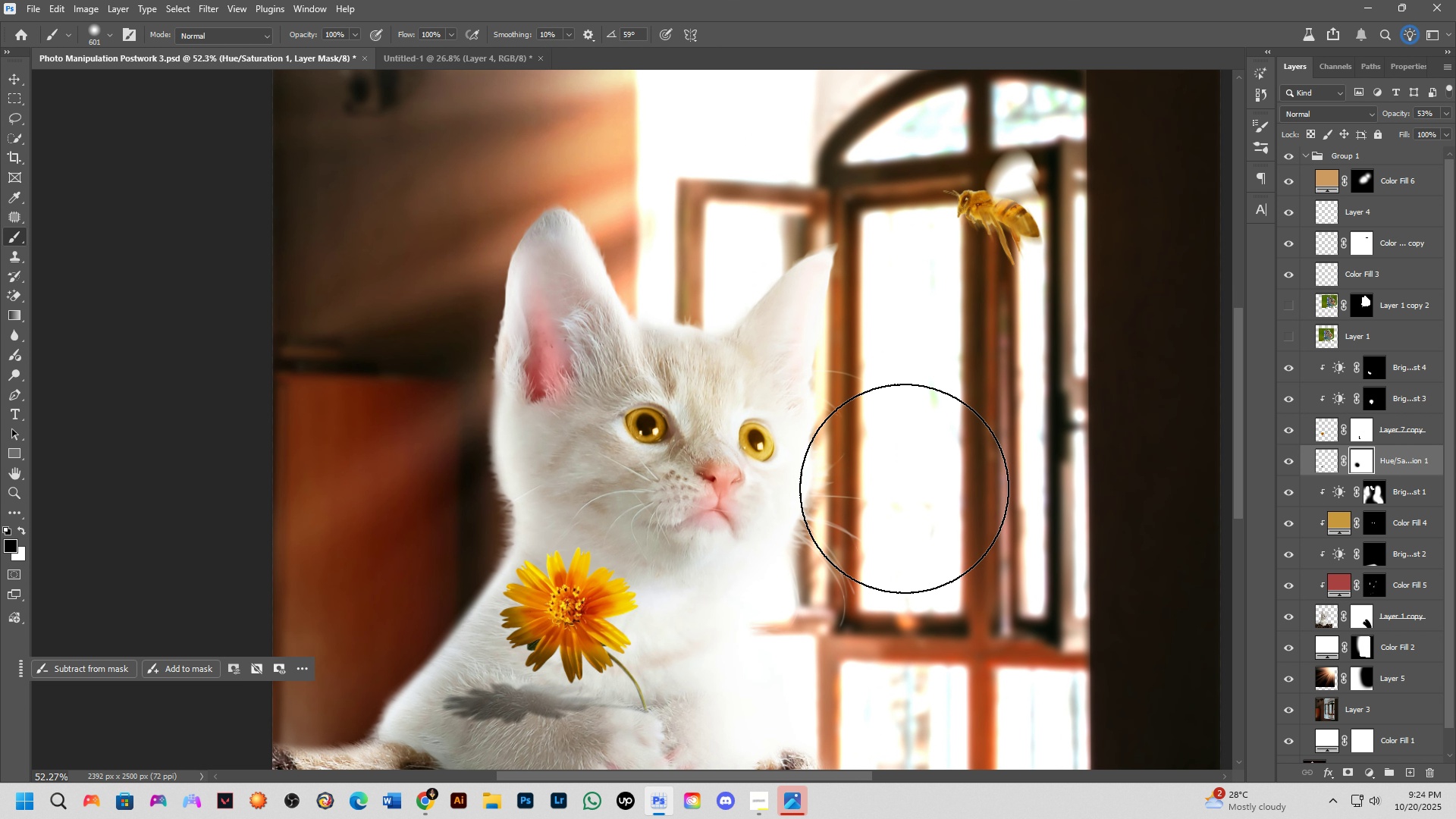 
scroll: coordinate [864, 488], scroll_direction: down, amount: 3.0
 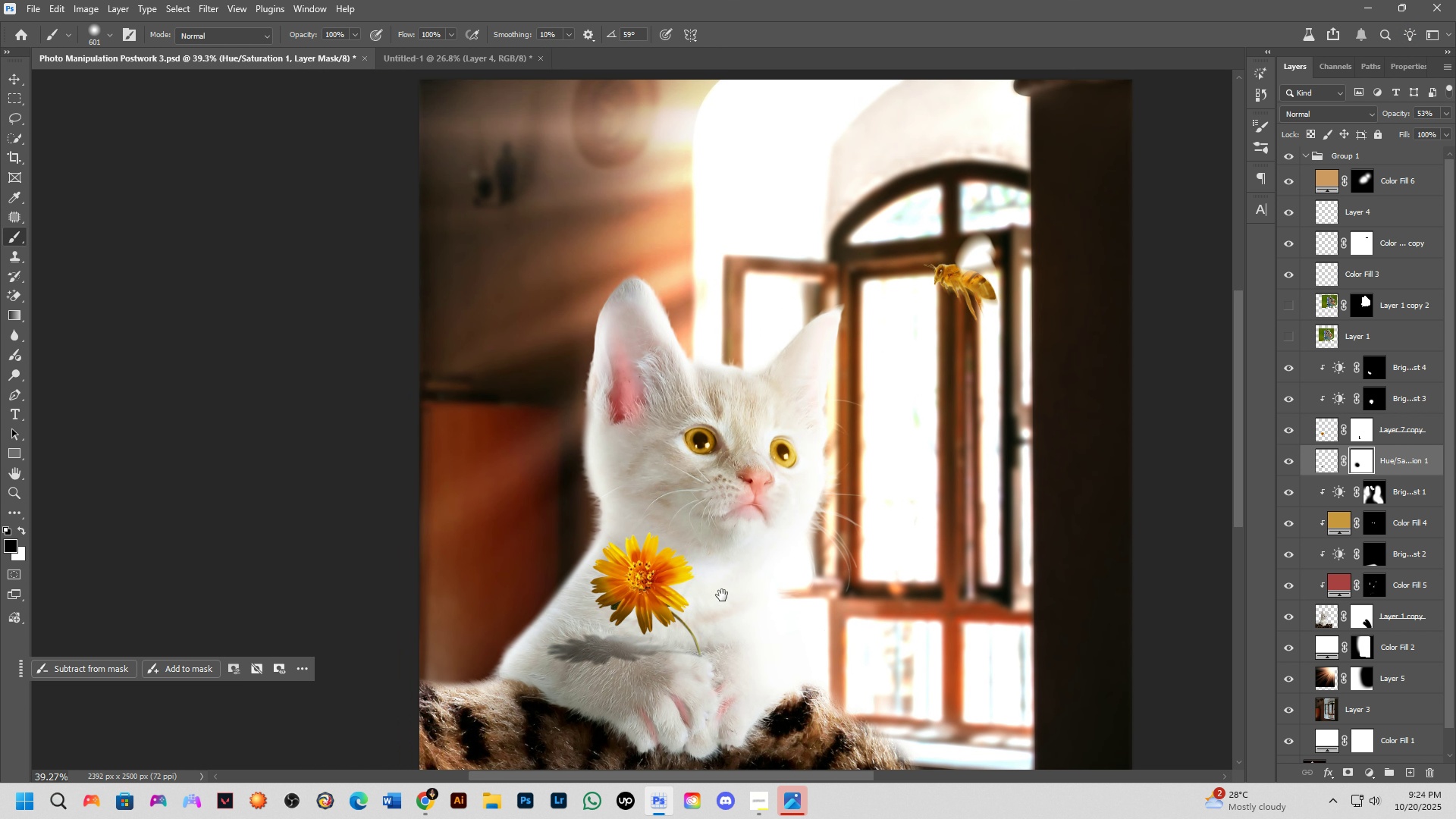 
hold_key(key=Space, duration=0.55)
 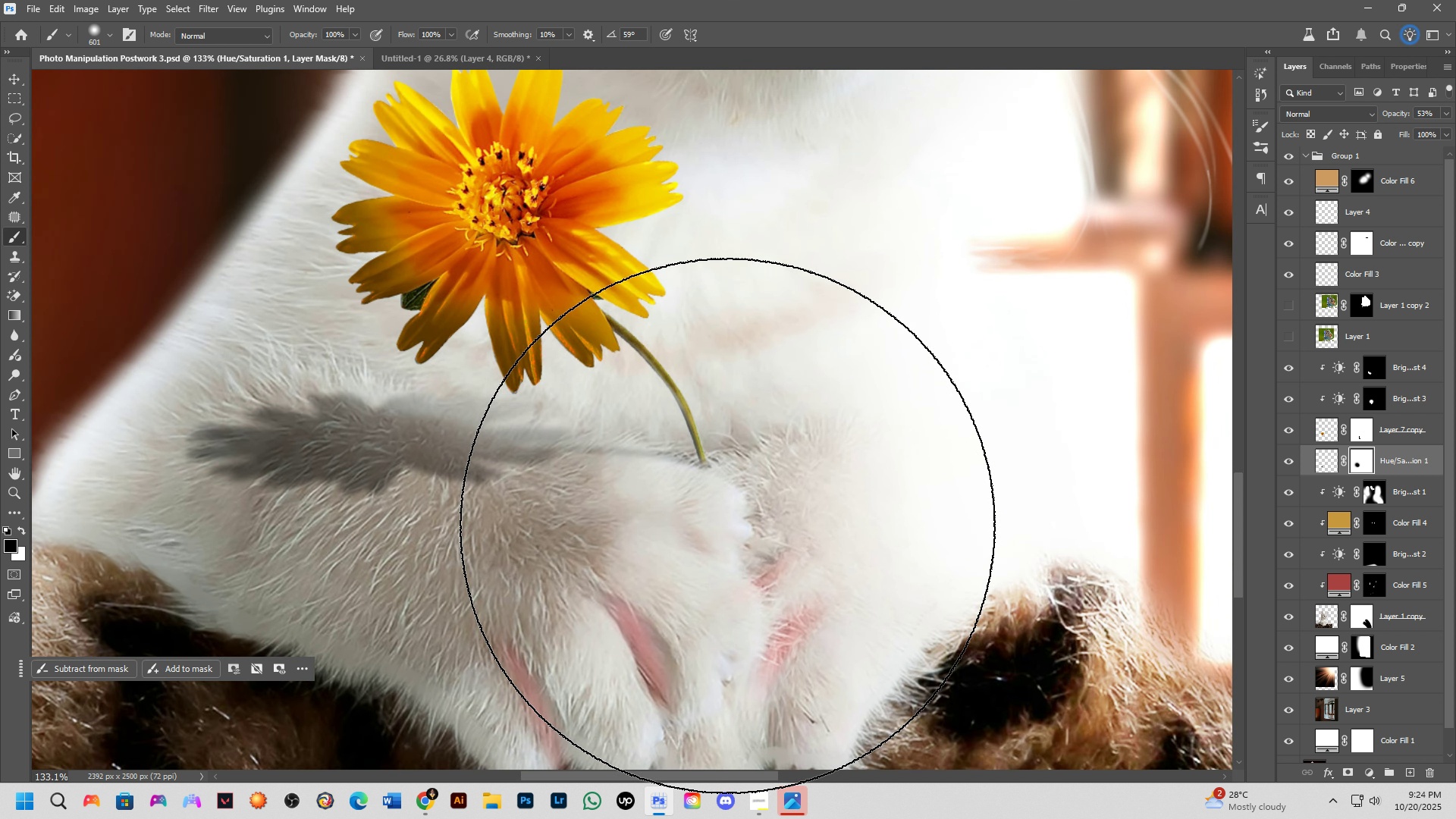 
key(Shift+ShiftLeft)
 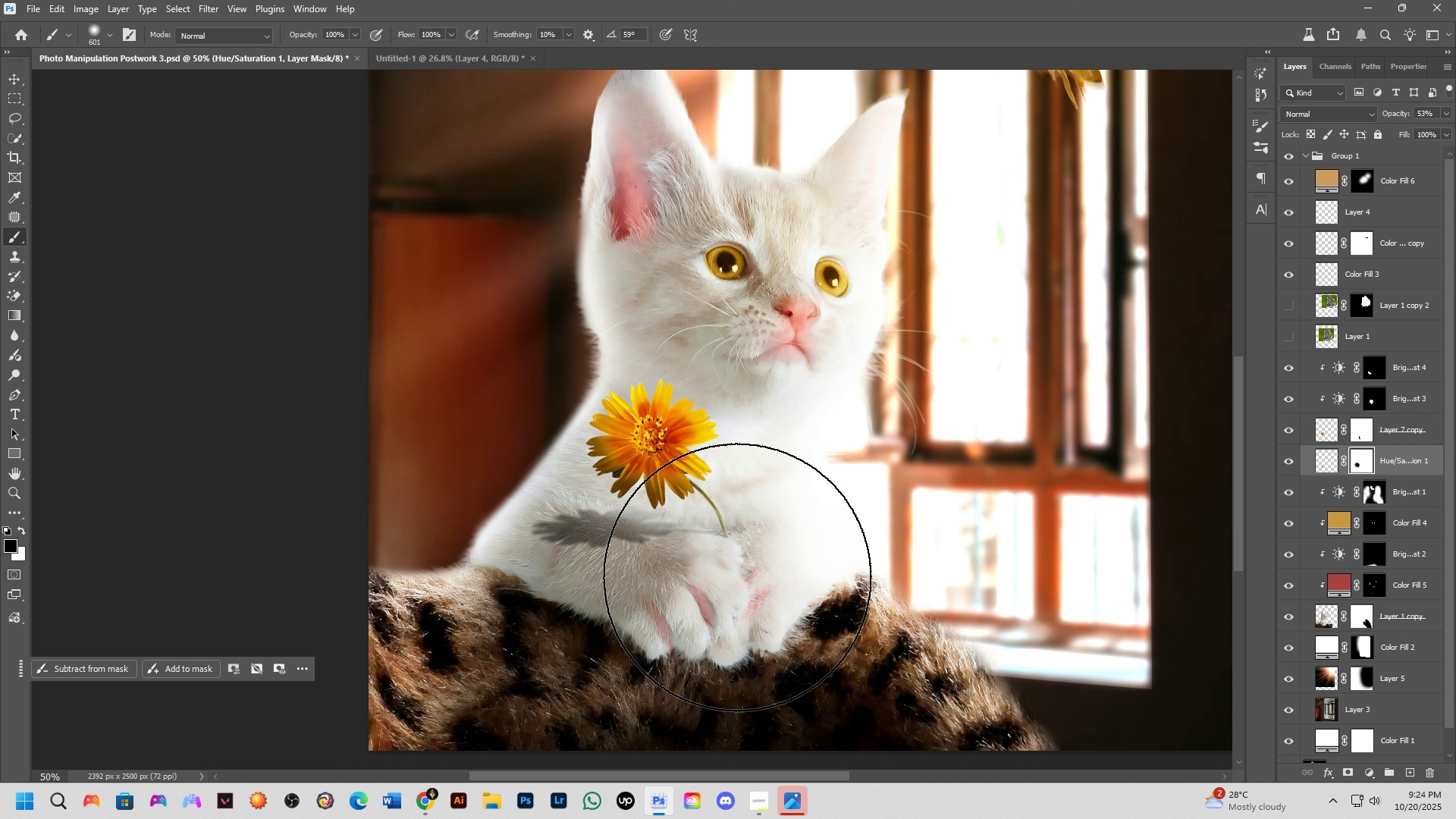 
scroll: coordinate [709, 469], scroll_direction: up, amount: 9.0
 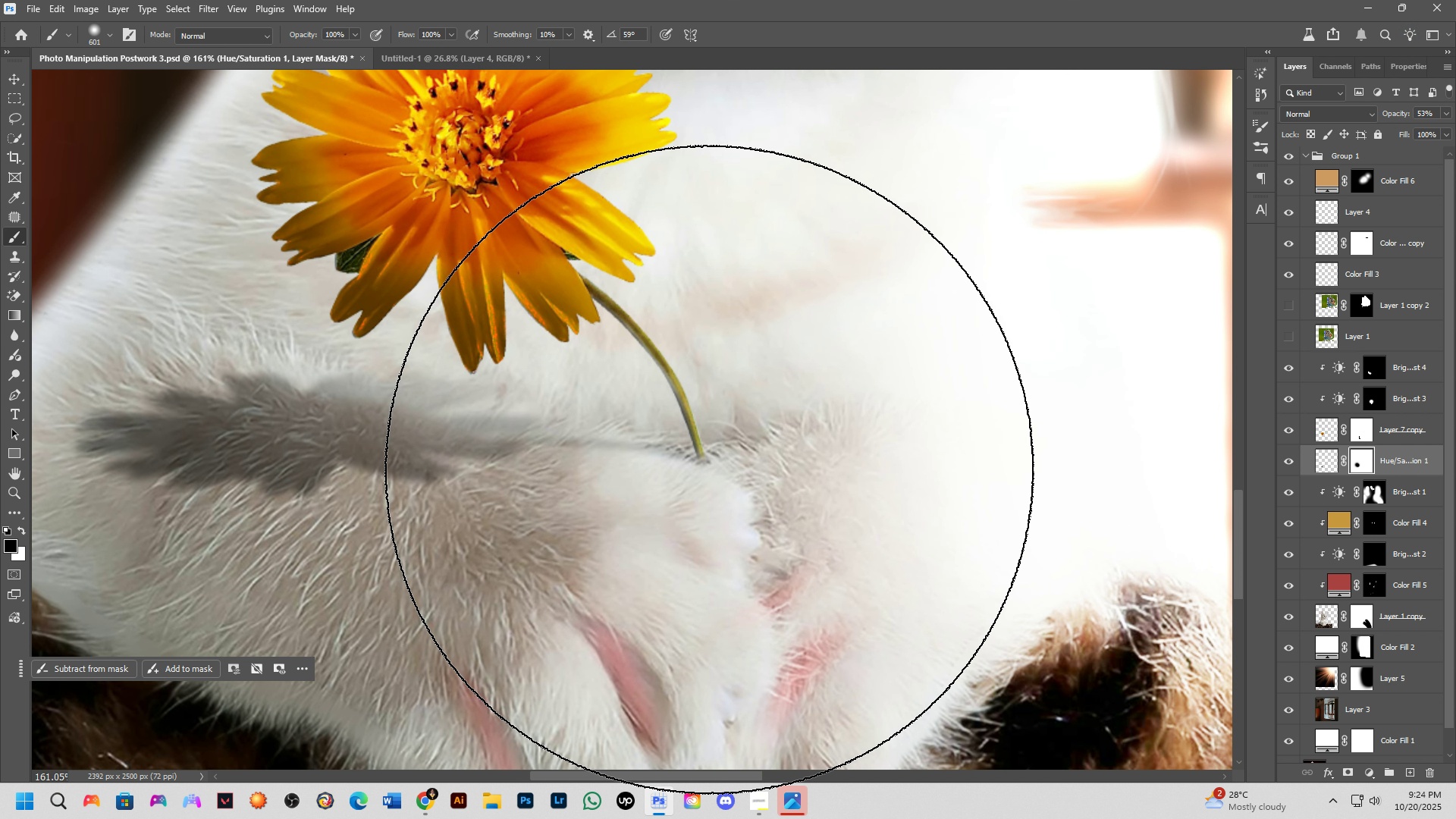 
key(Shift+ShiftLeft)
 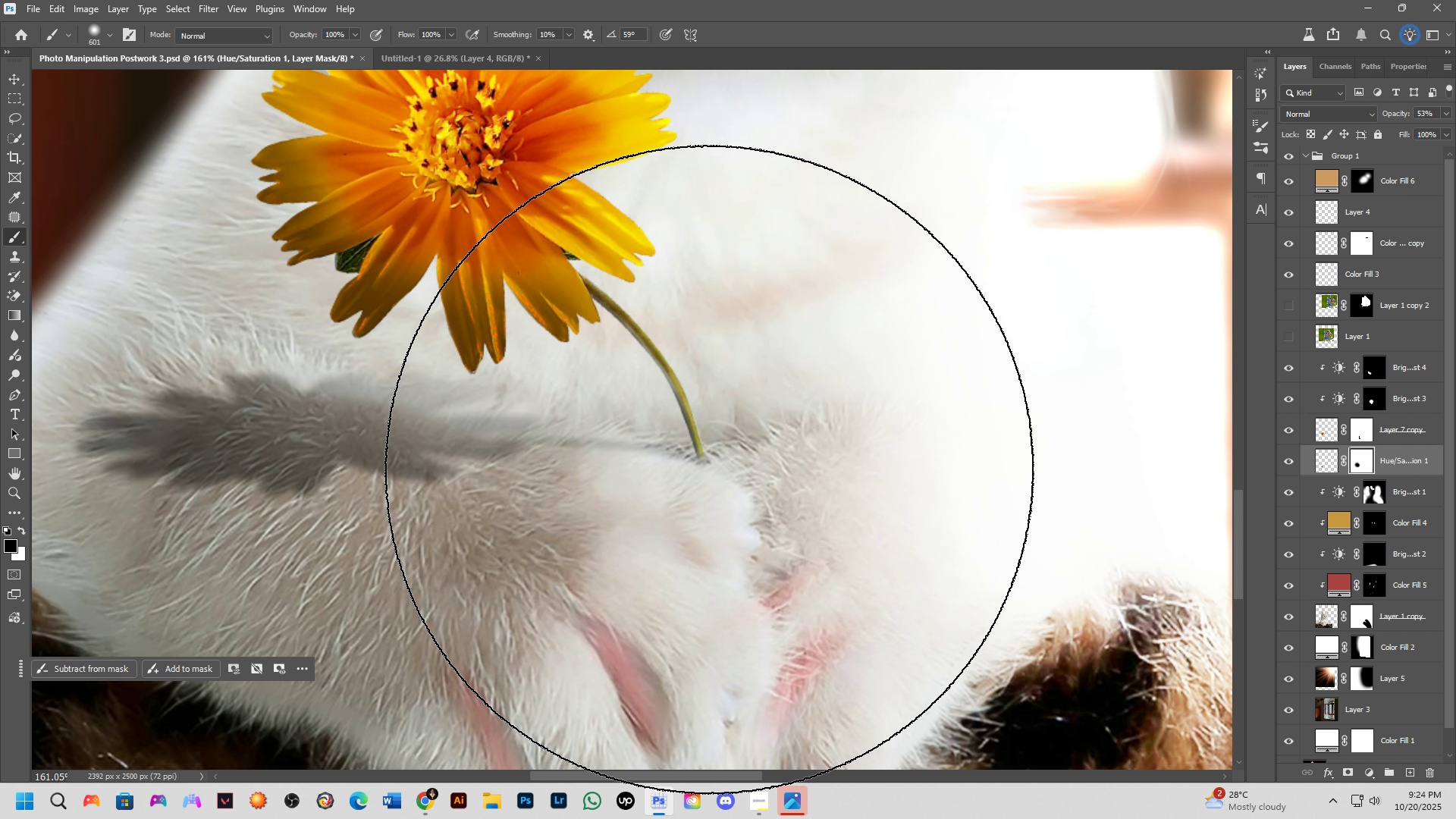 
scroll: coordinate [709, 469], scroll_direction: down, amount: 8.0
 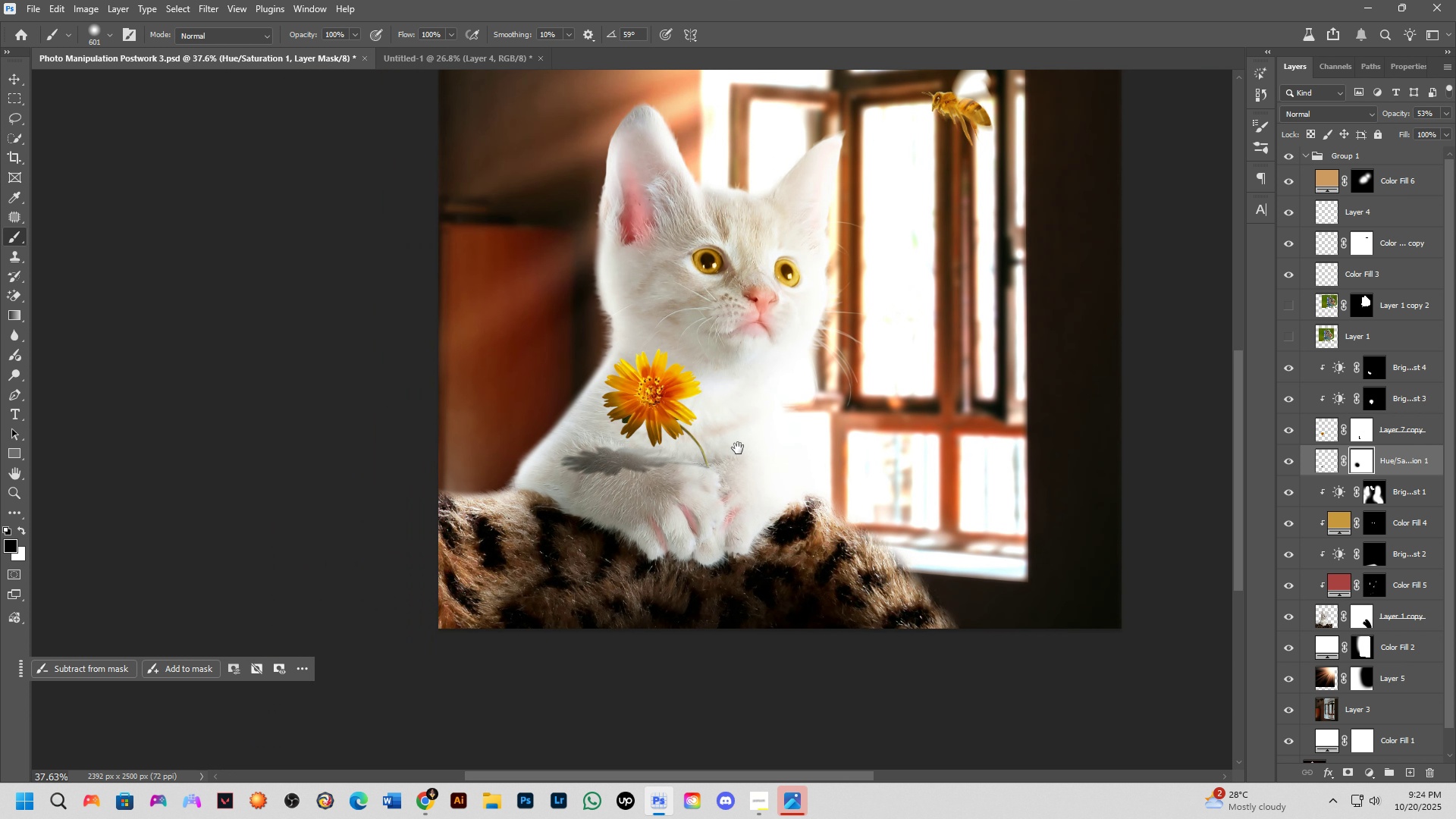 
hold_key(key=Space, duration=0.59)
 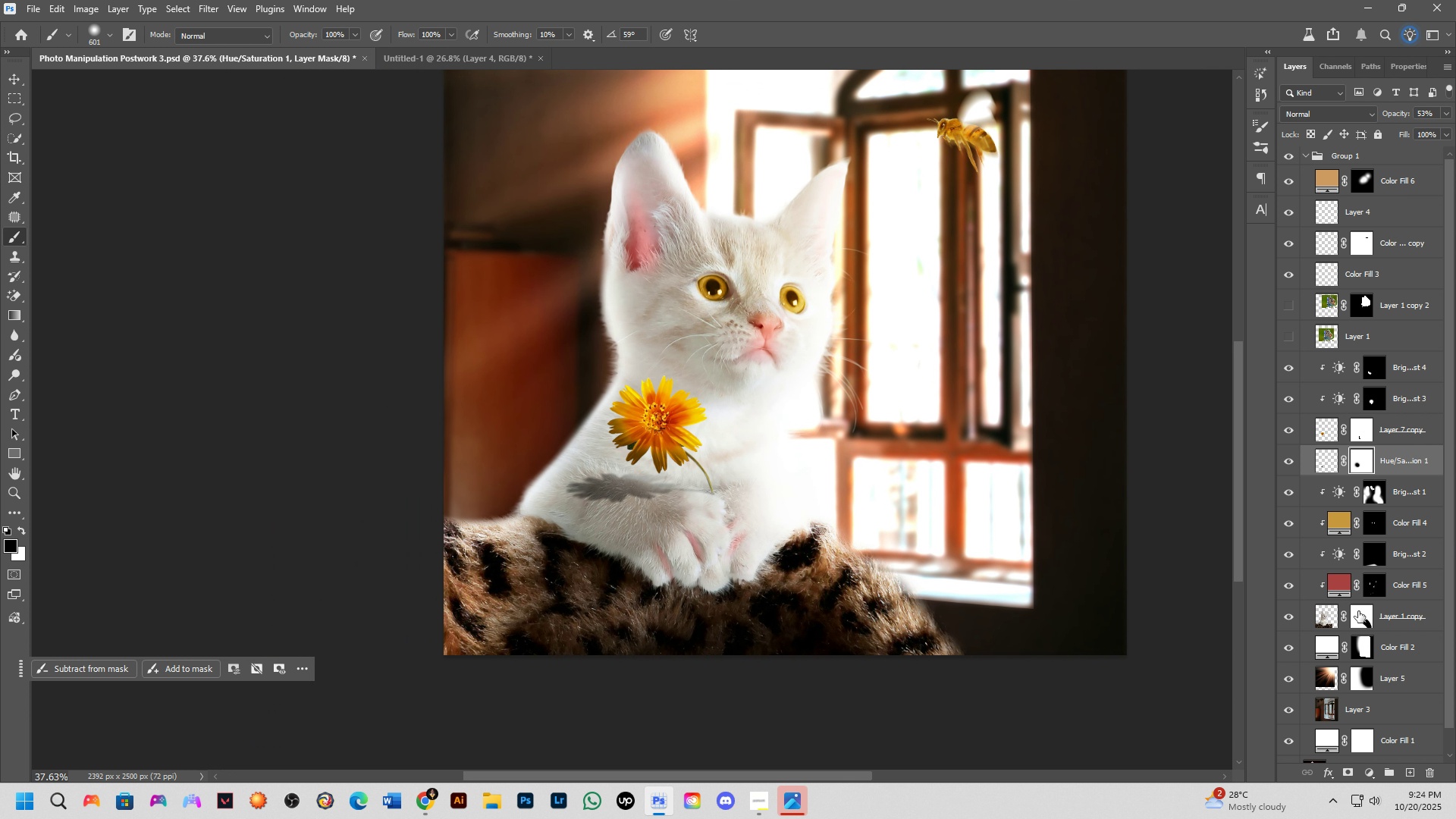 
double_click([1284, 617])
 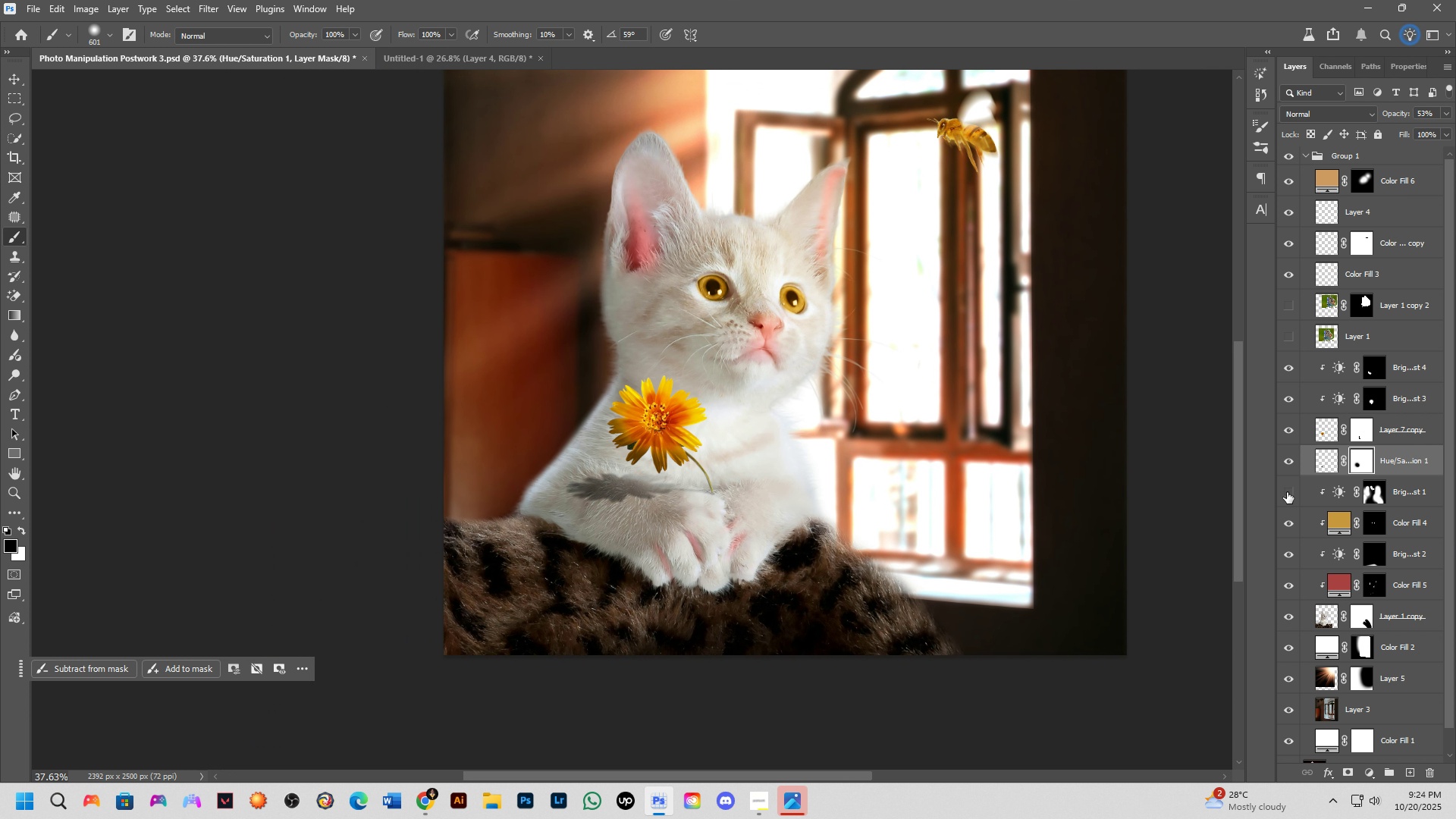 
double_click([1286, 492])
 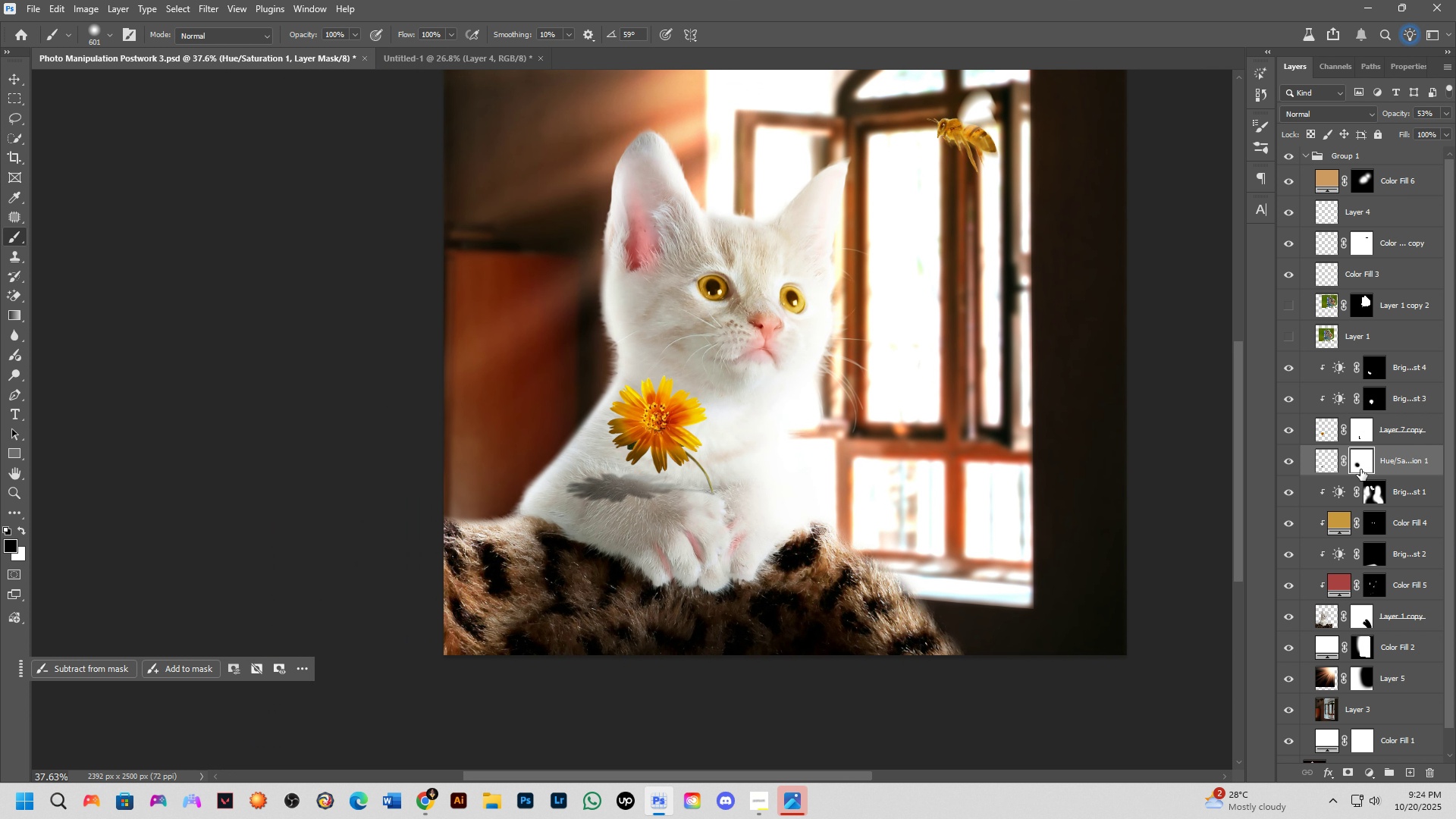 
left_click([1361, 465])
 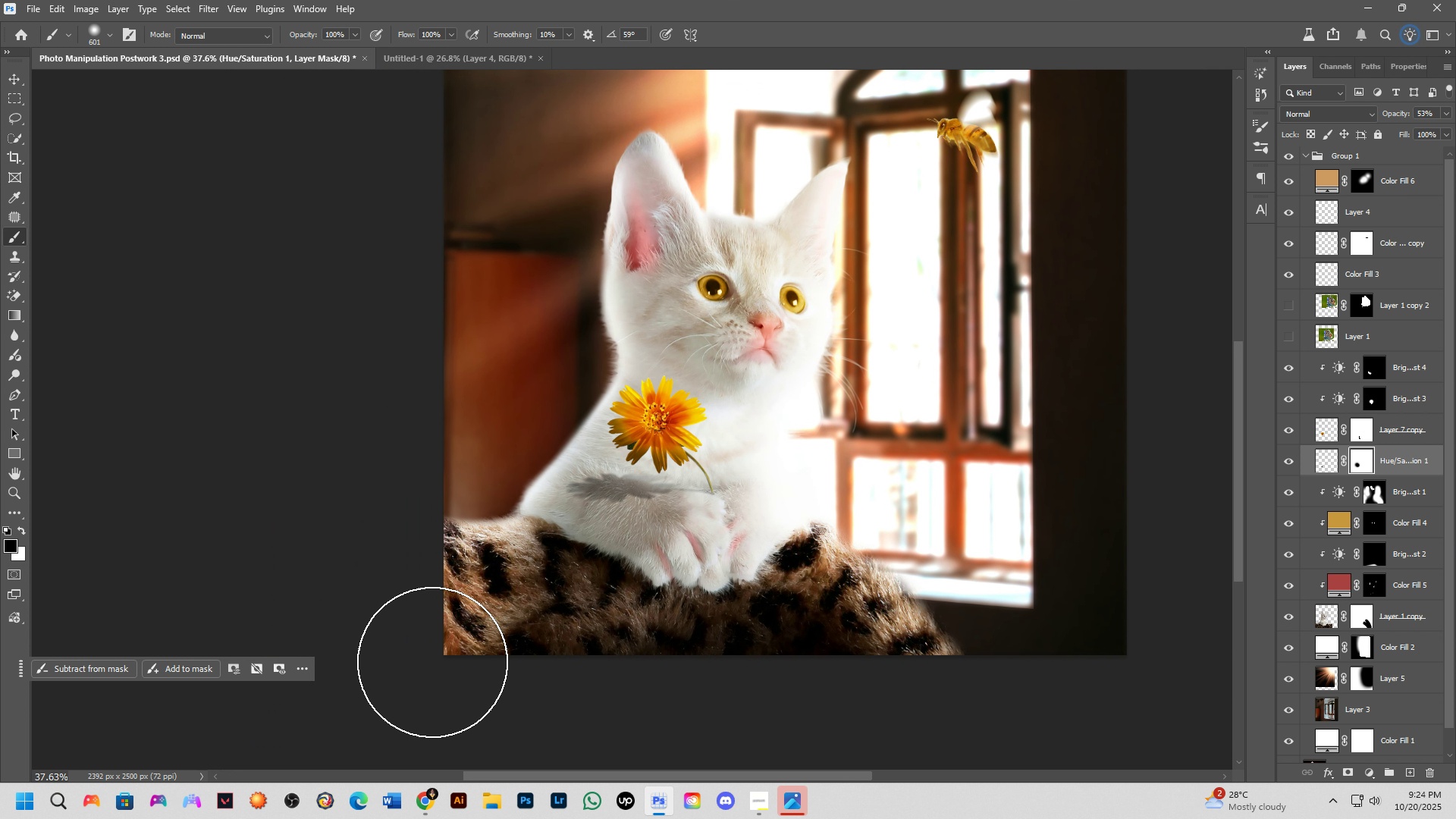 
type(xx)
 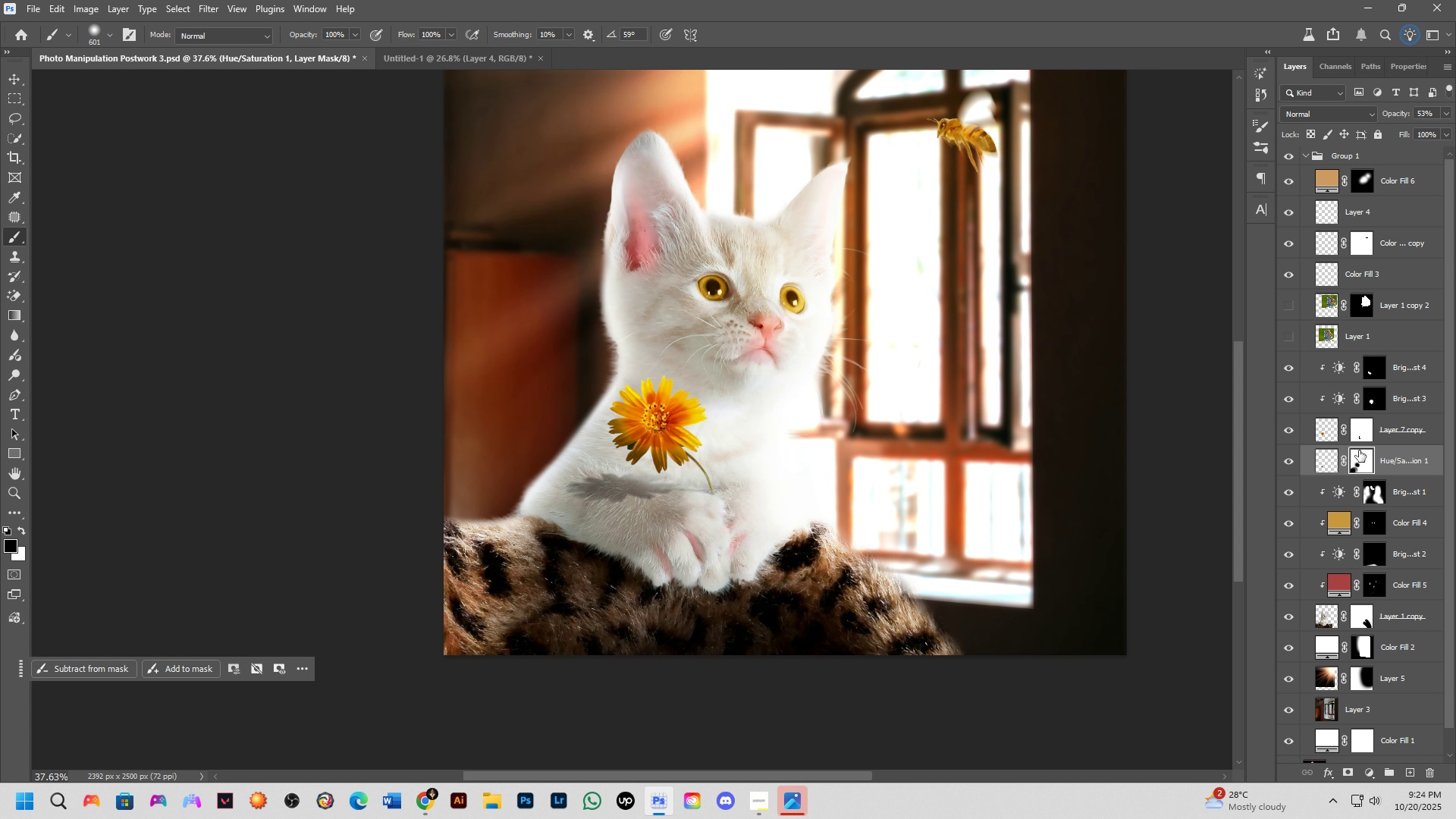 
key(Control+Z)
 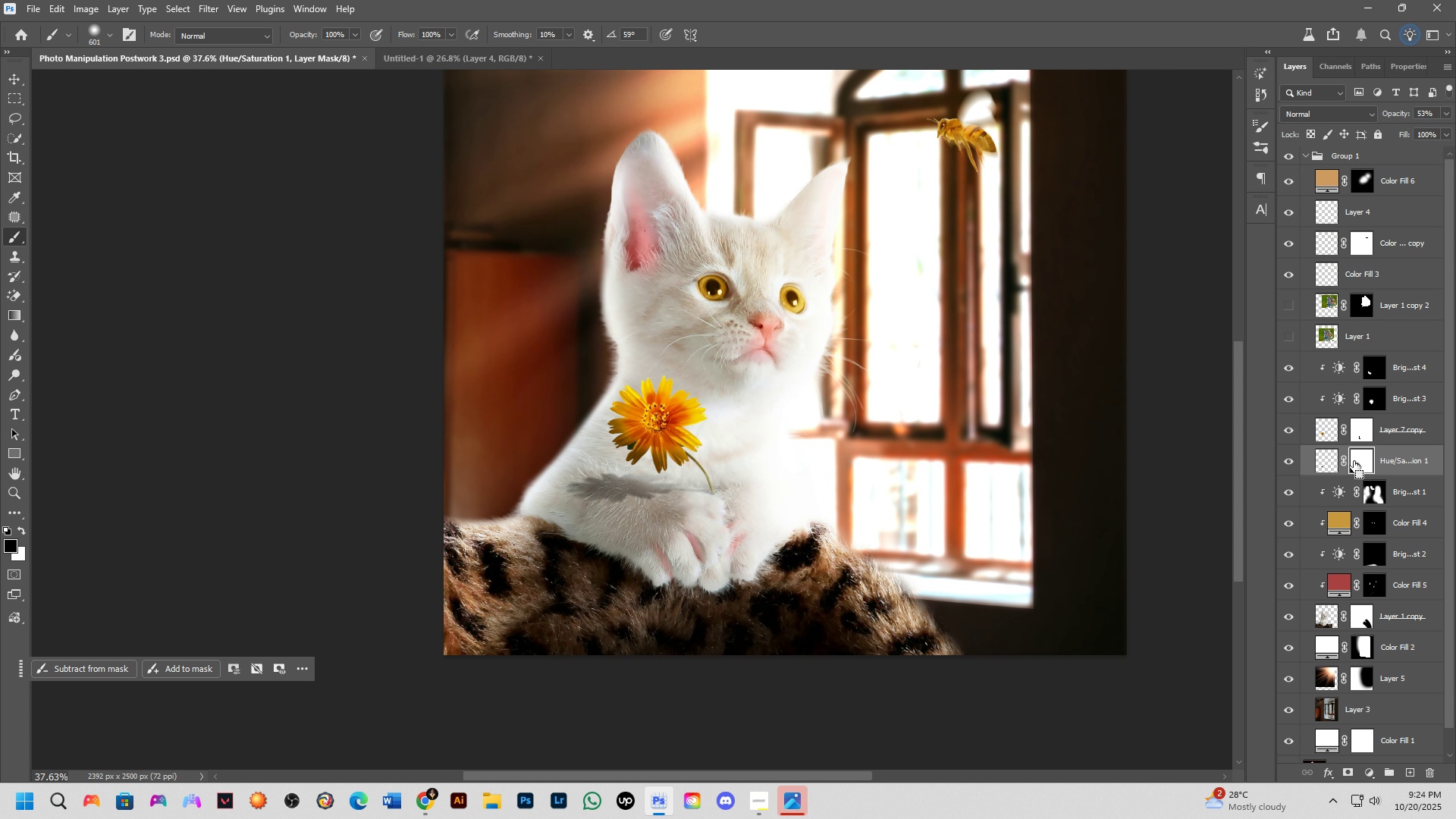 
key(Control+Z)
 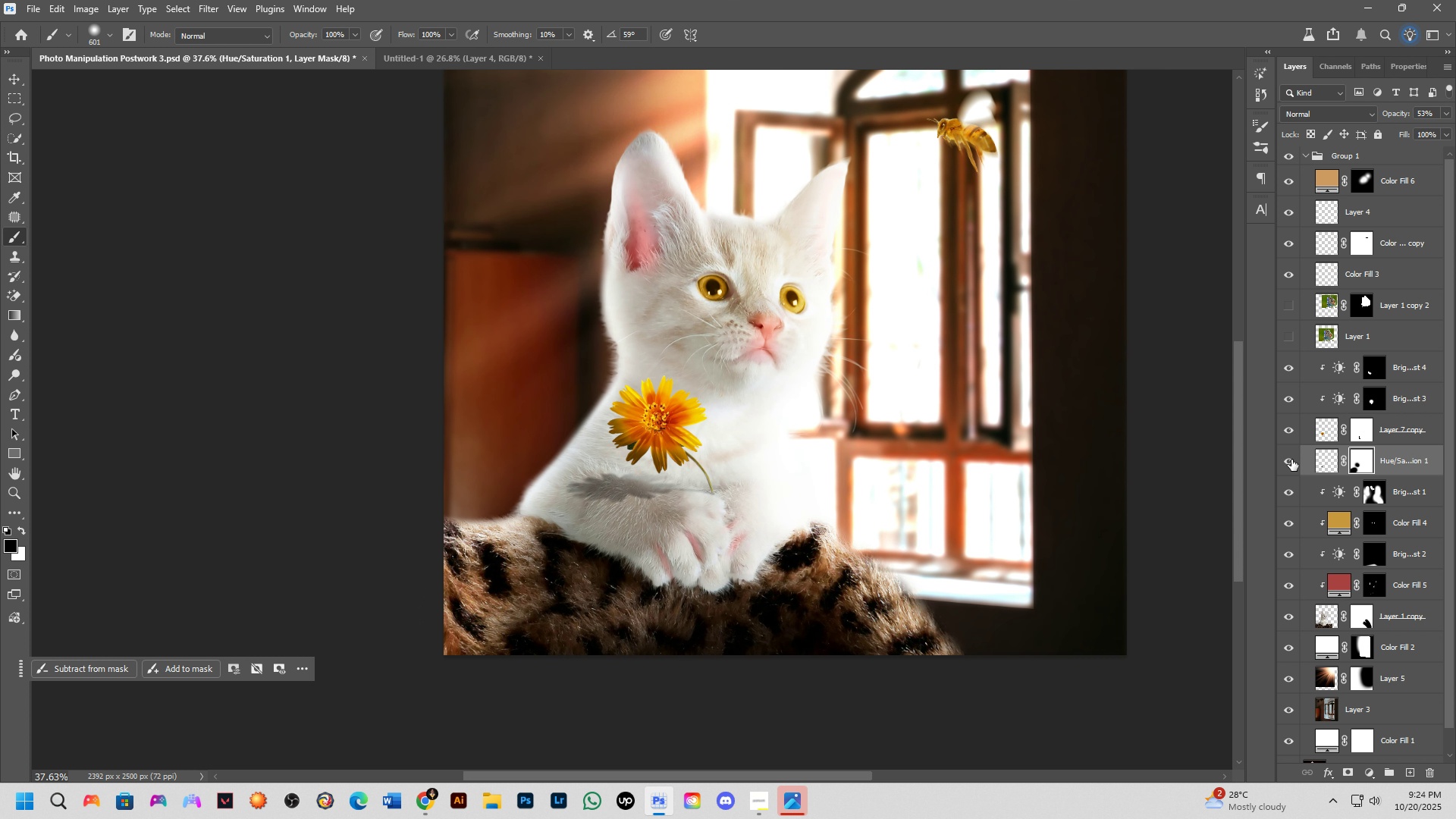 
key(Control+Z)
 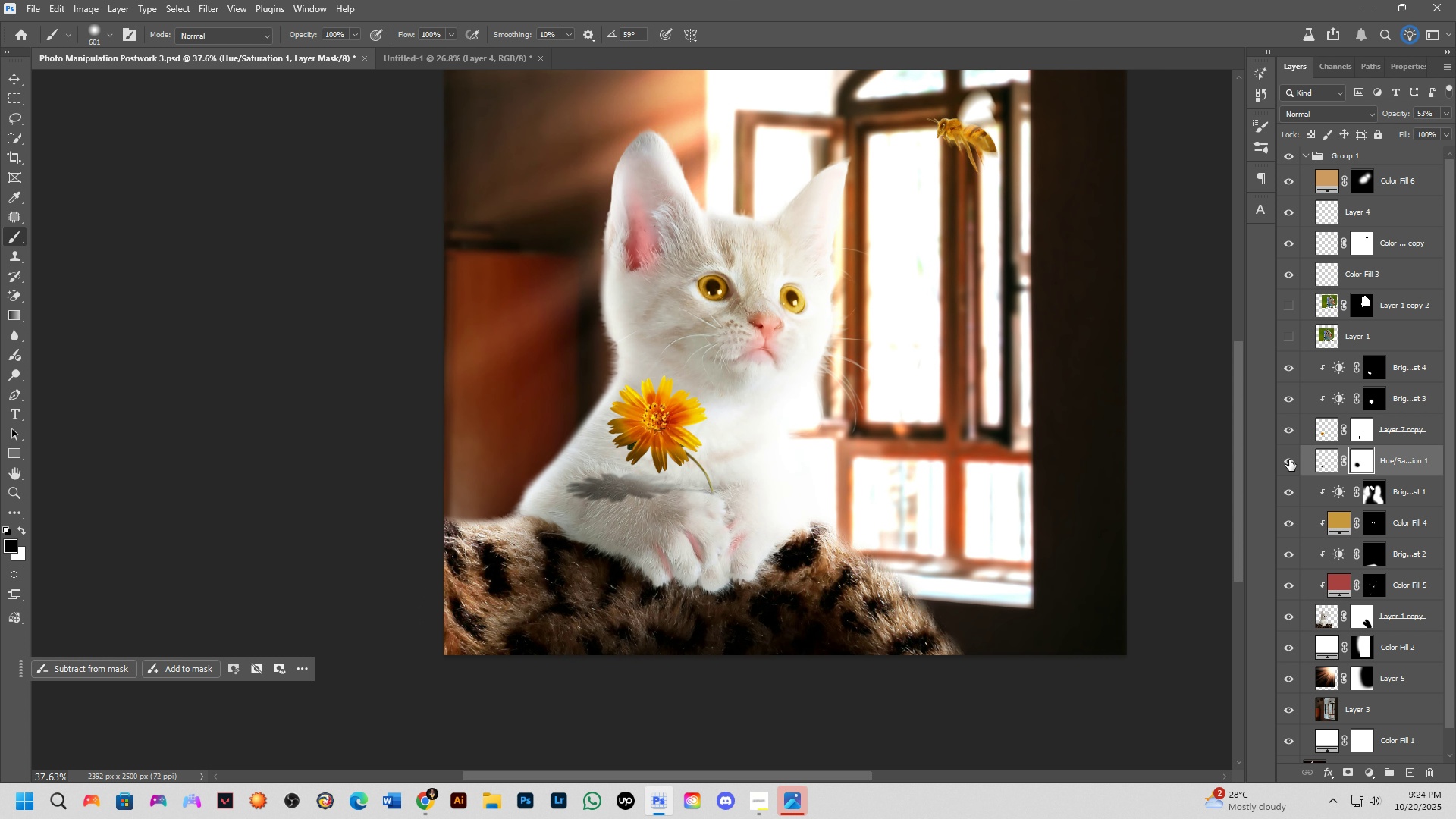 
key(Control+ControlLeft)
 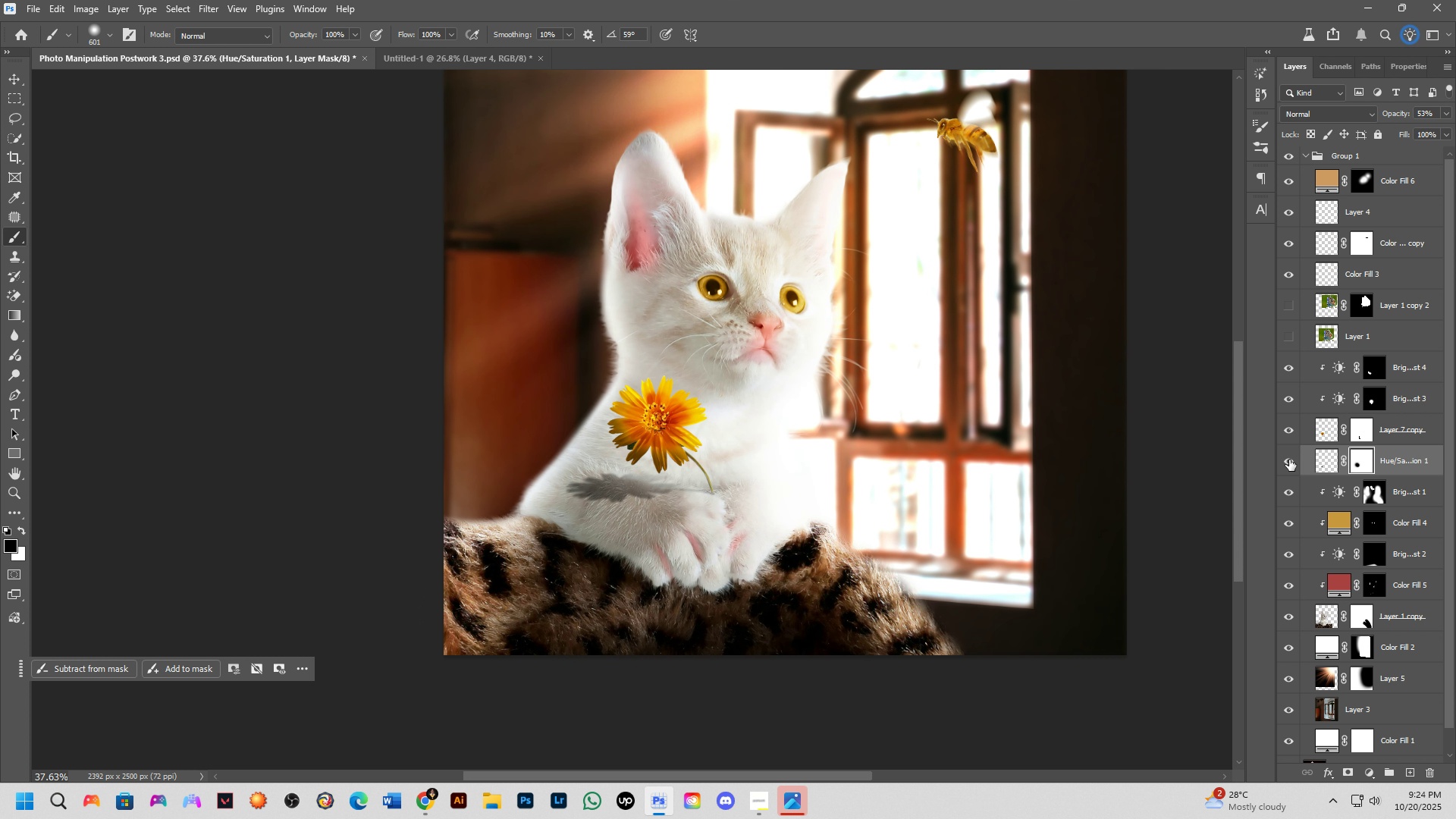 
key(Control+Shift+ShiftLeft)
 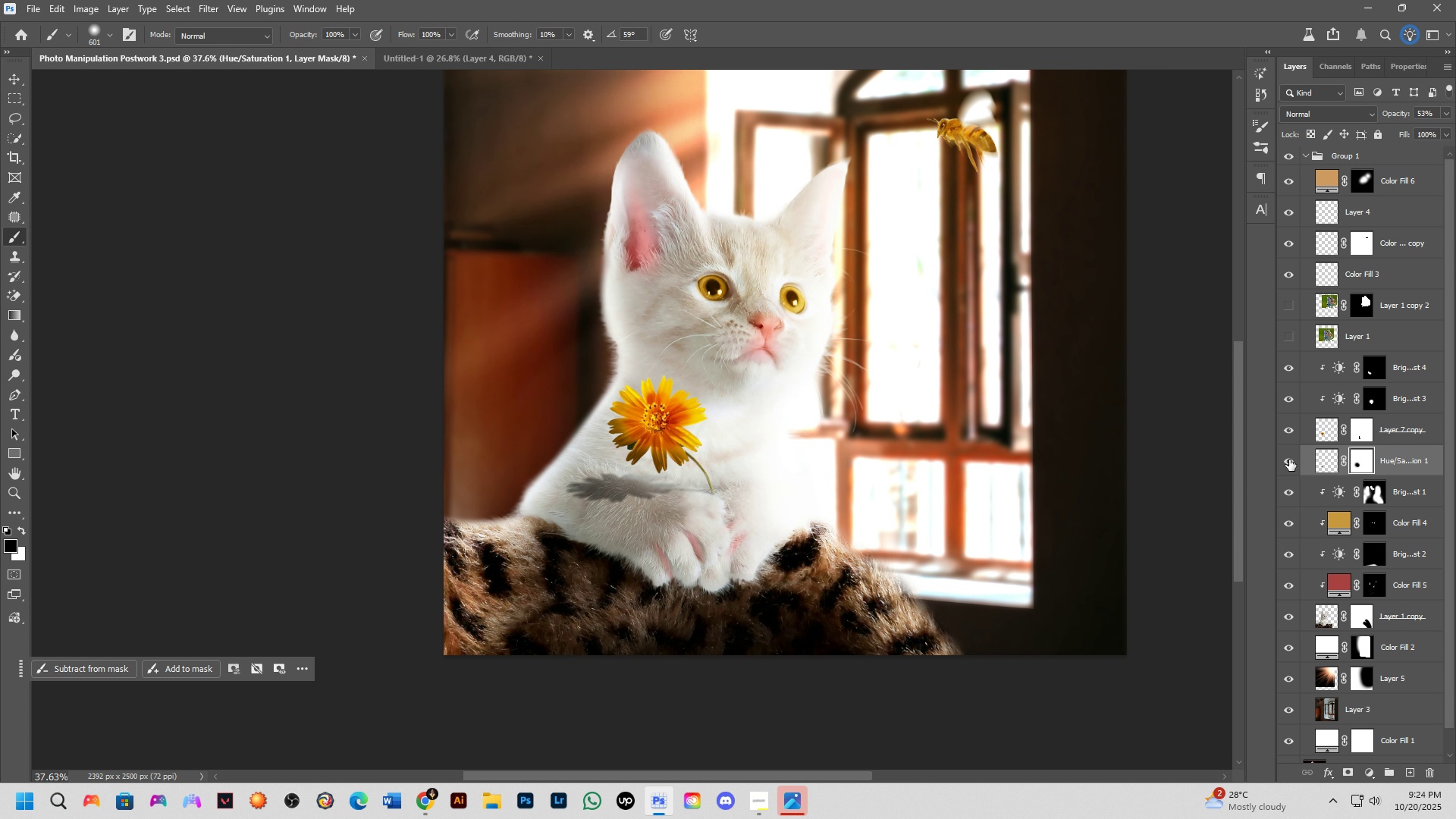 
key(Control+Shift+Z)
 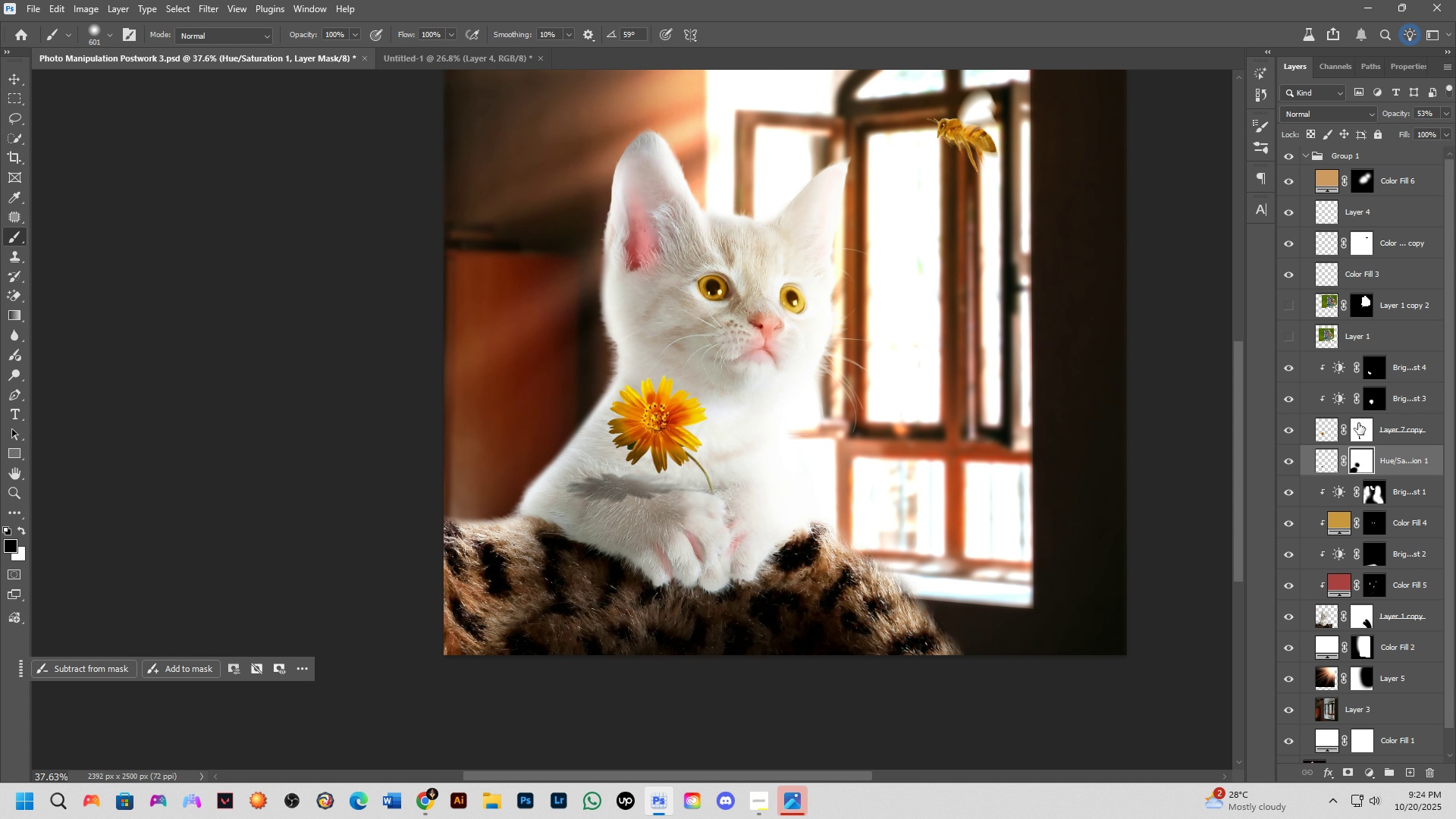 
left_click([1377, 375])
 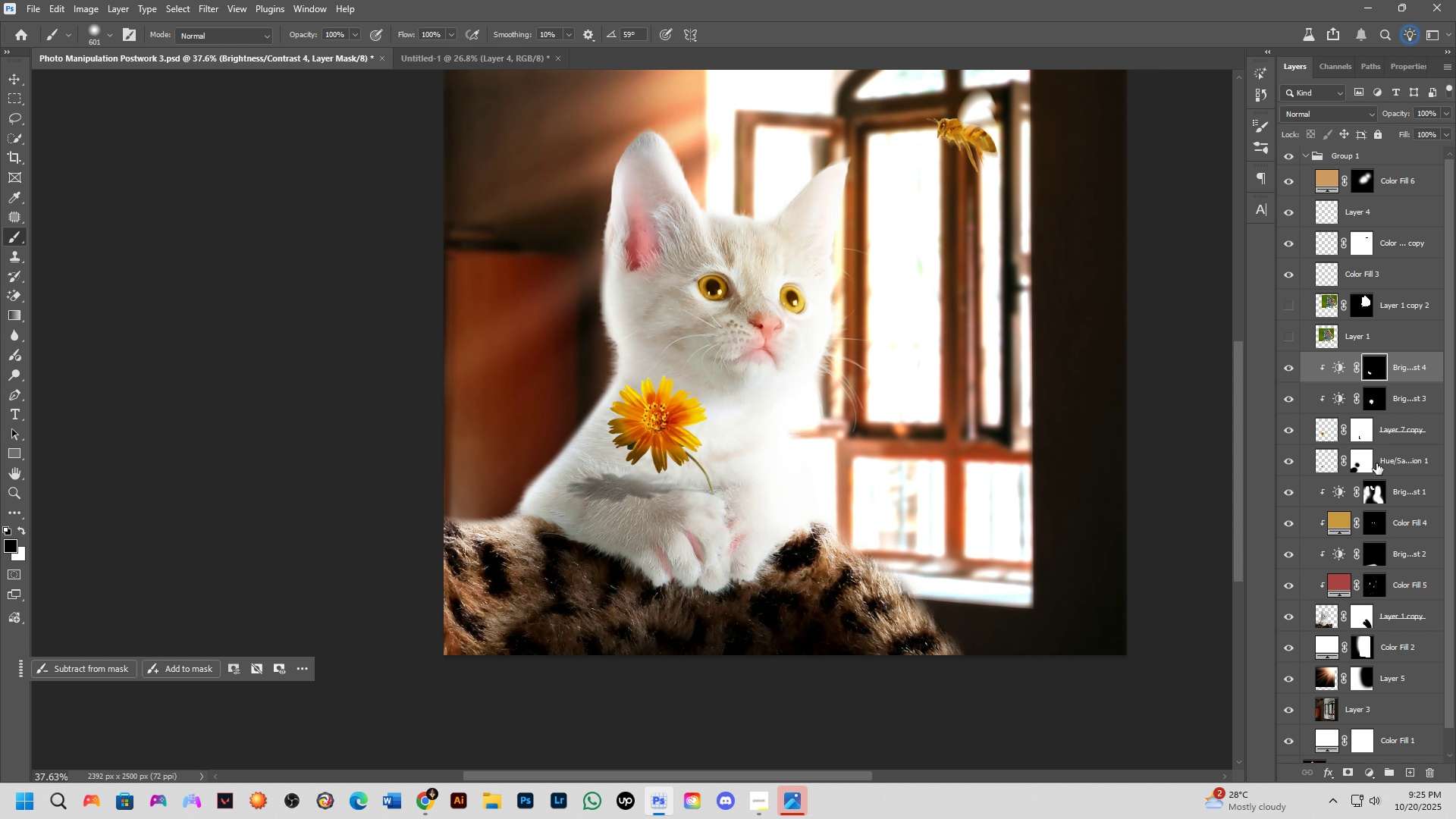 
left_click([1376, 490])
 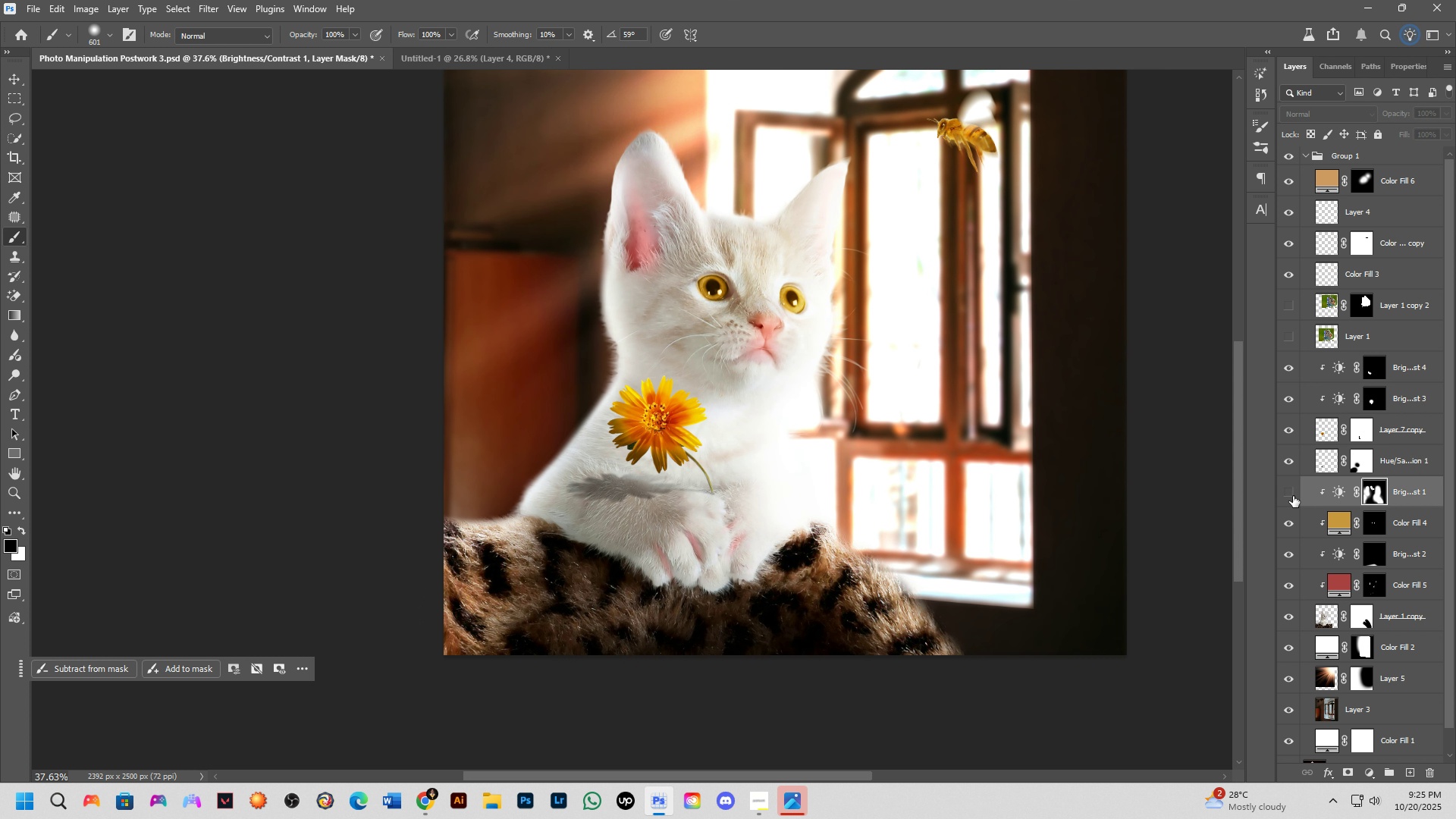 
double_click([1293, 496])
 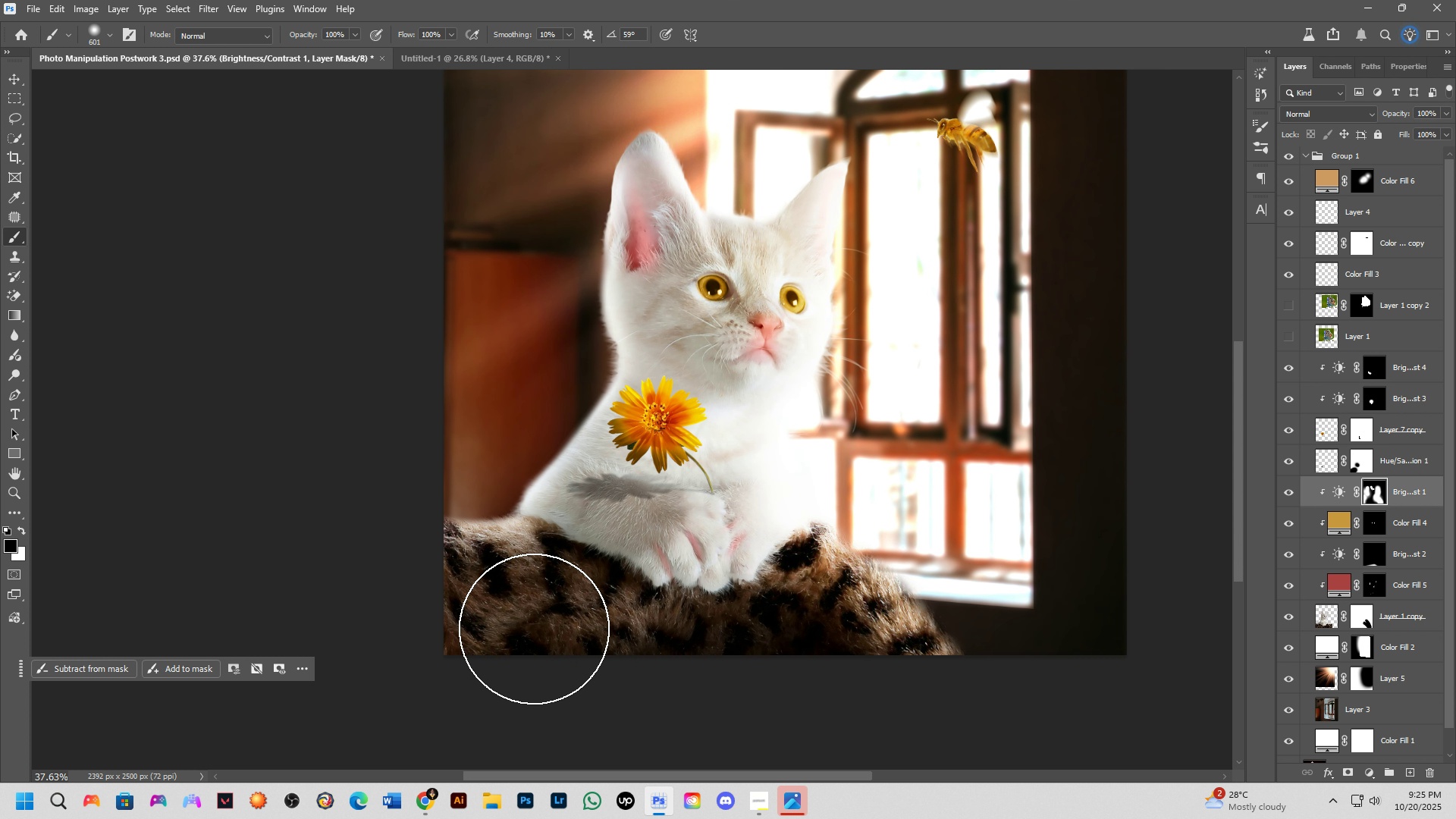 
key(X)
 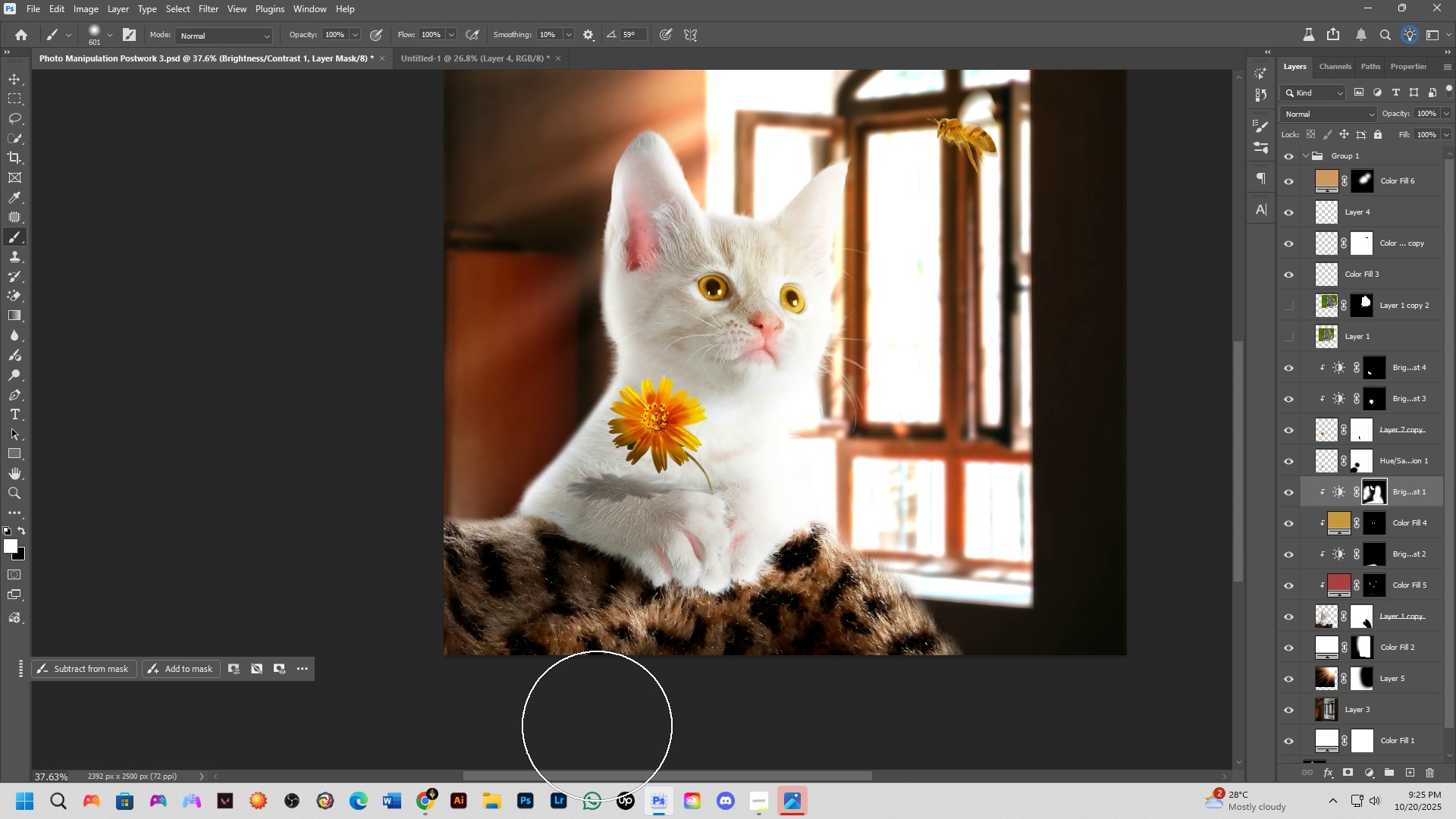 
key(Control+Z)
 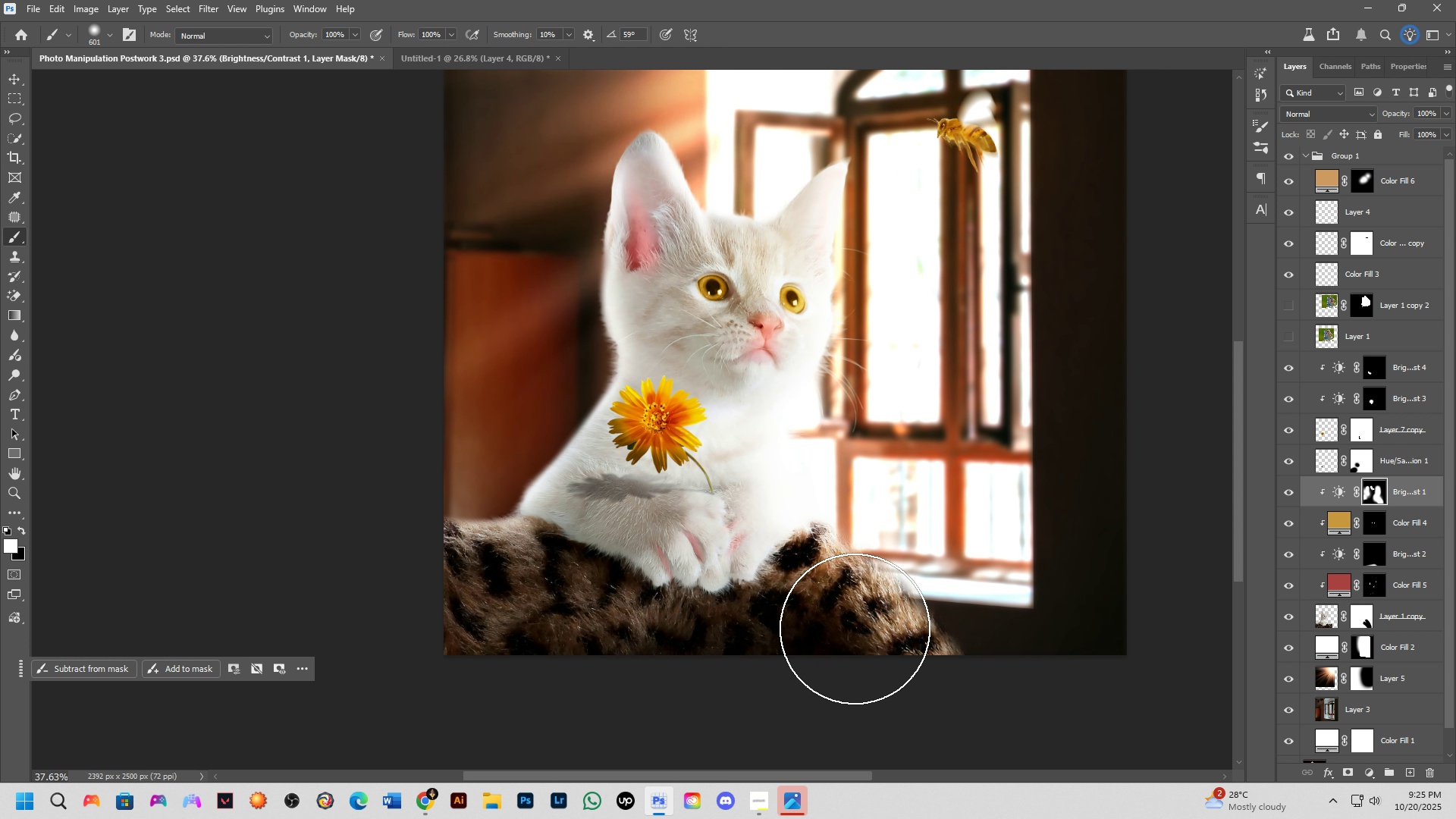 
hold_key(key=AltLeft, duration=0.3)
 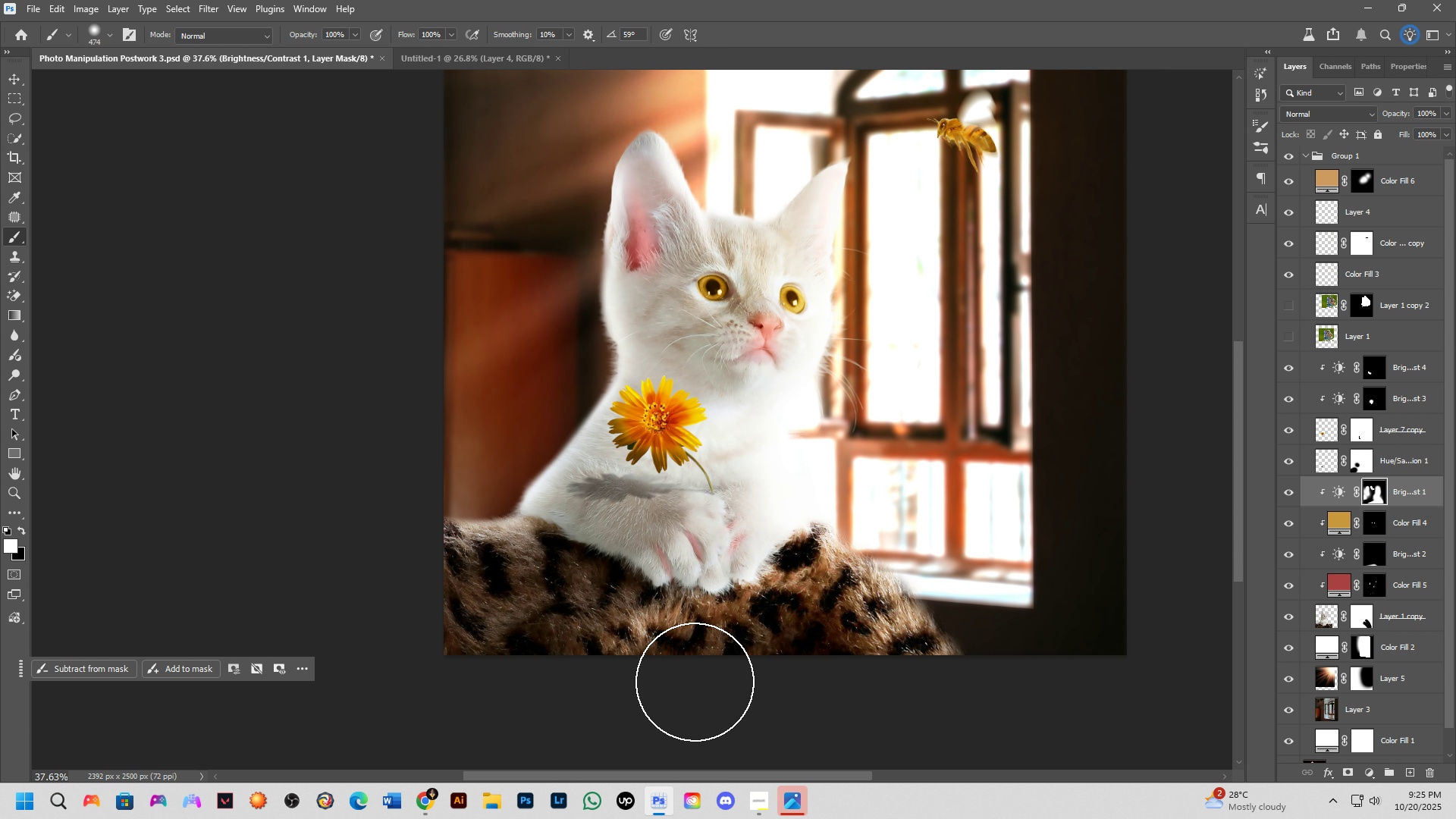 
key(Alt+AltLeft)
 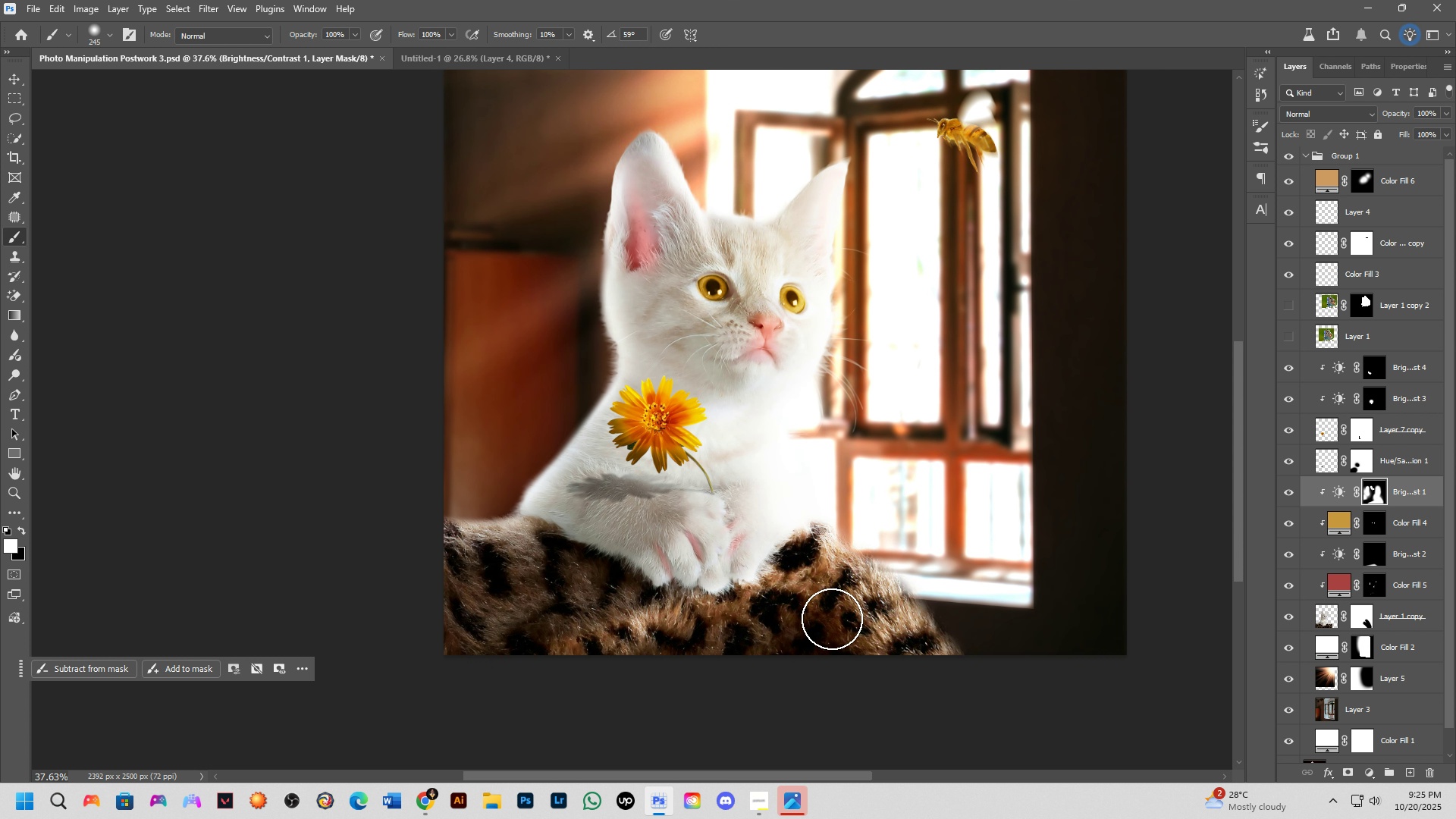 
hold_key(key=AltLeft, duration=0.34)
 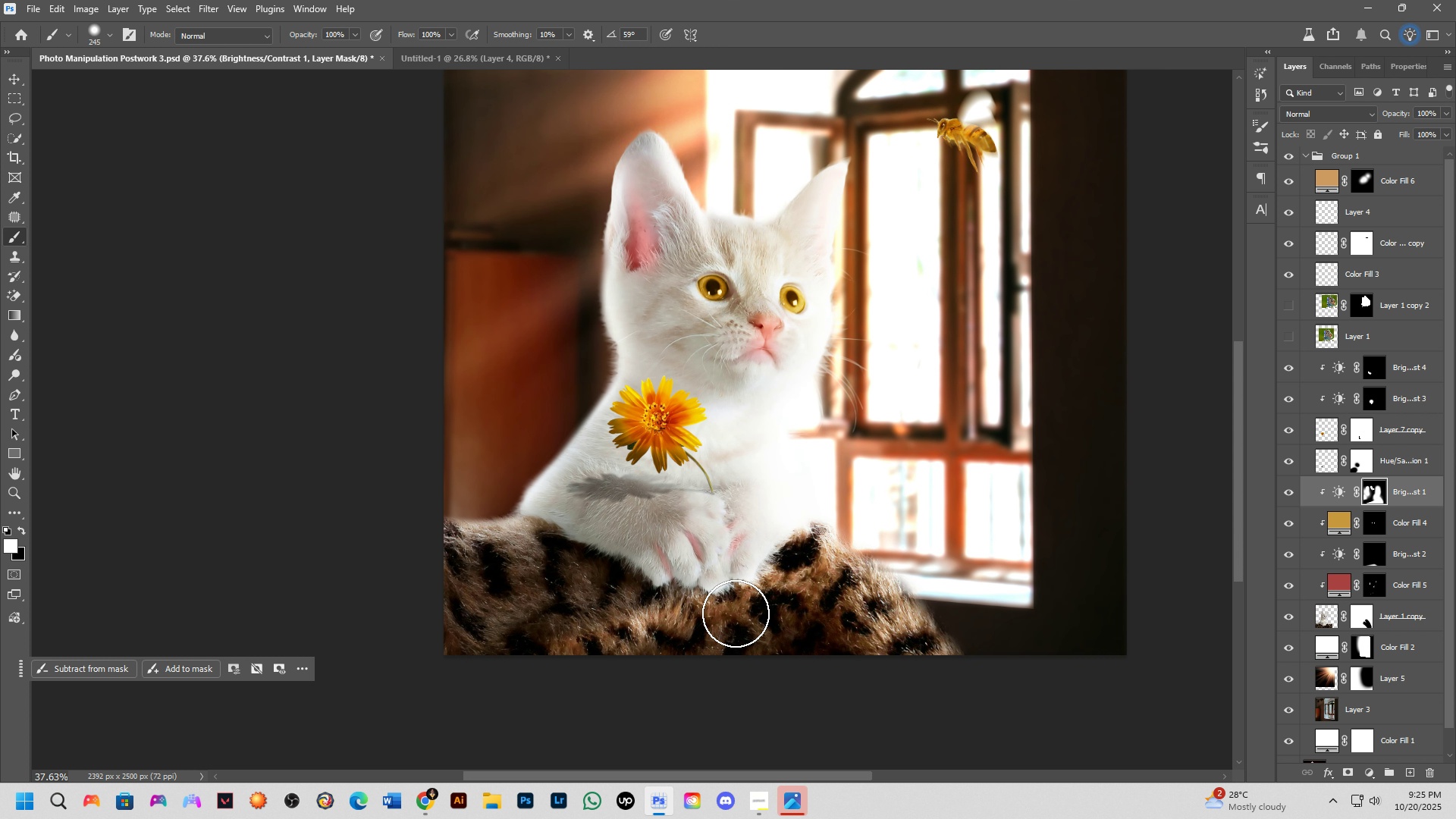 
key(Alt+AltLeft)
 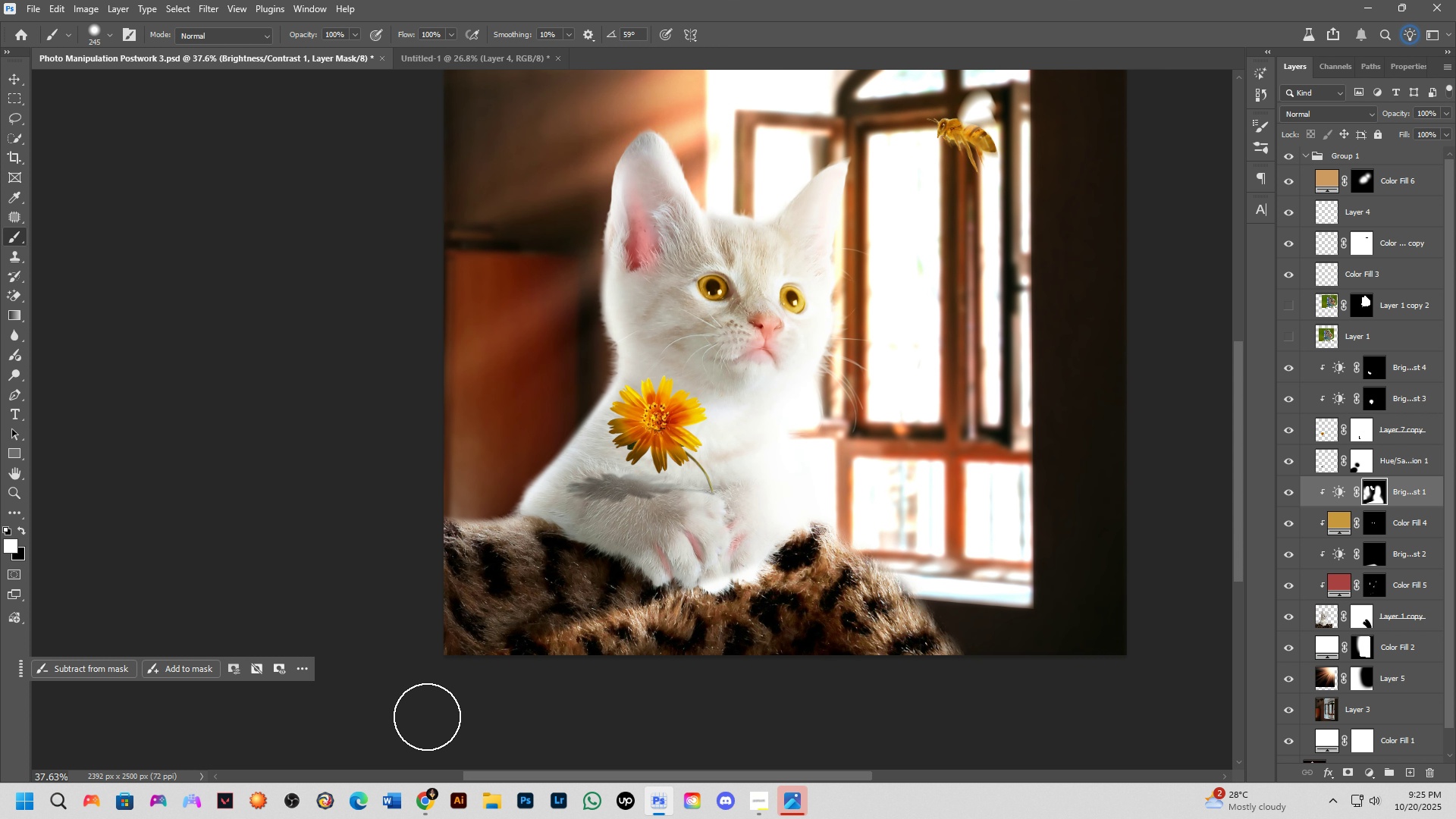 
key(Control+ControlLeft)
 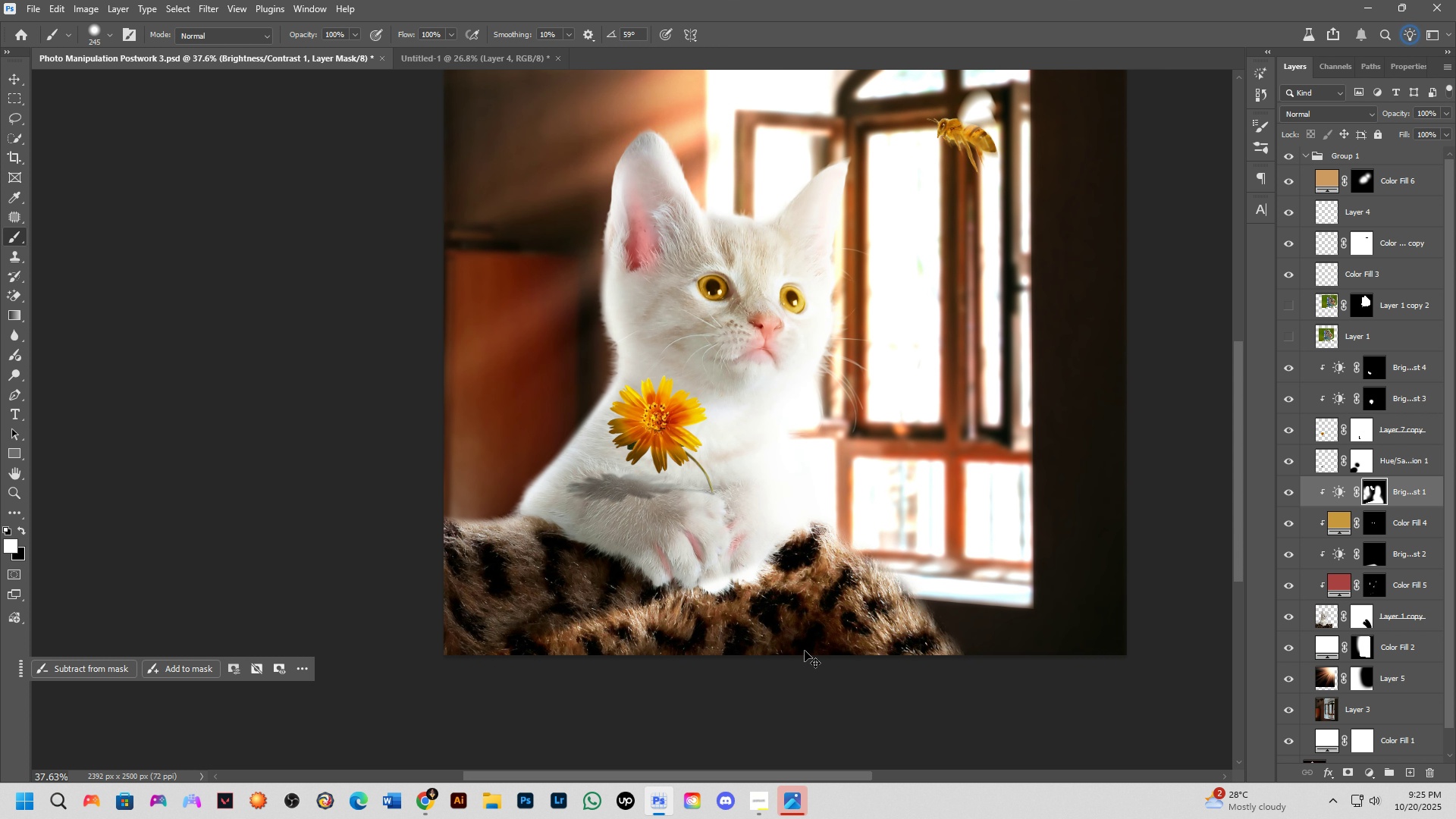 
key(Control+Z)
 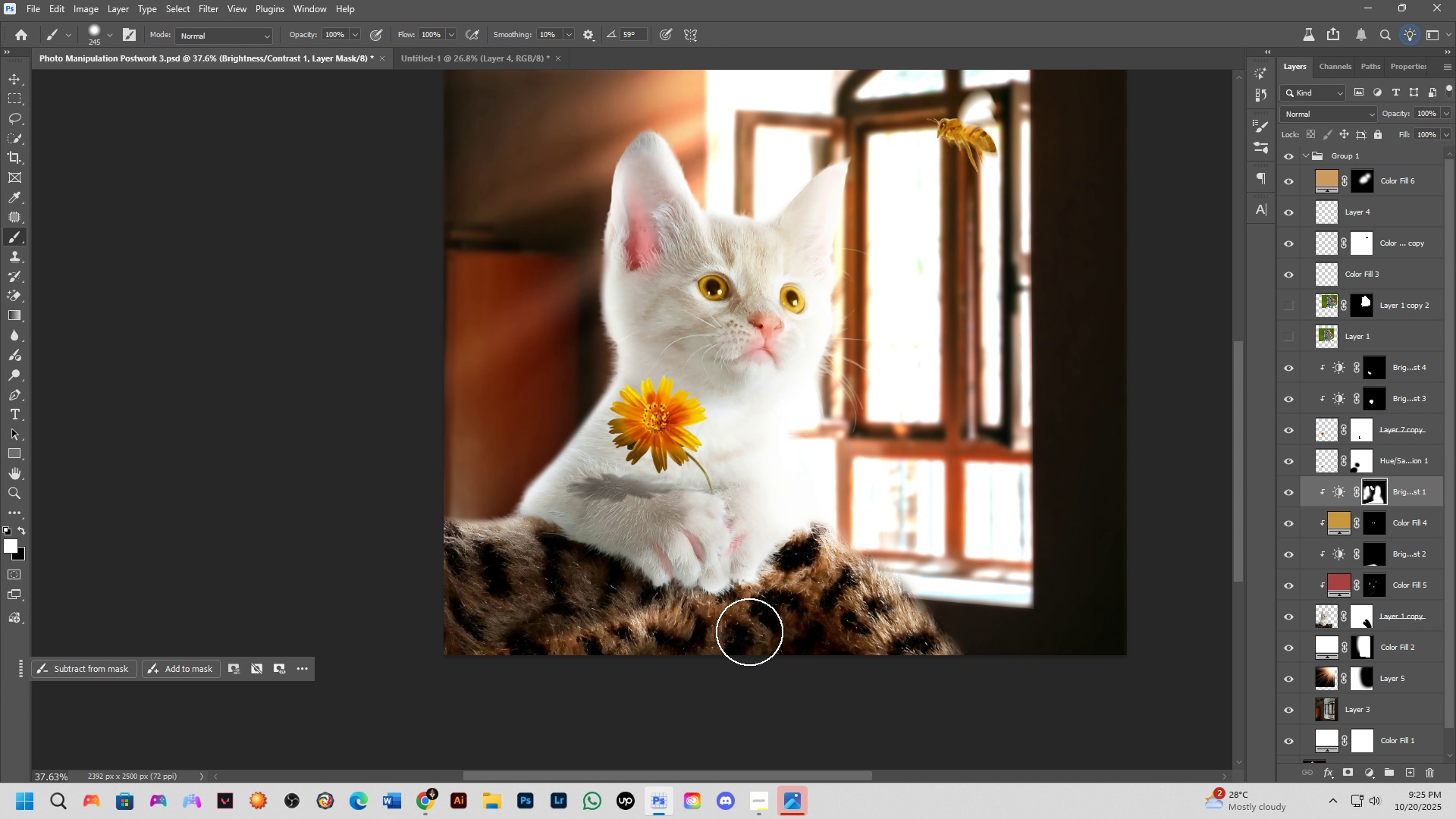 
scroll: coordinate [554, 653], scroll_direction: down, amount: 3.0
 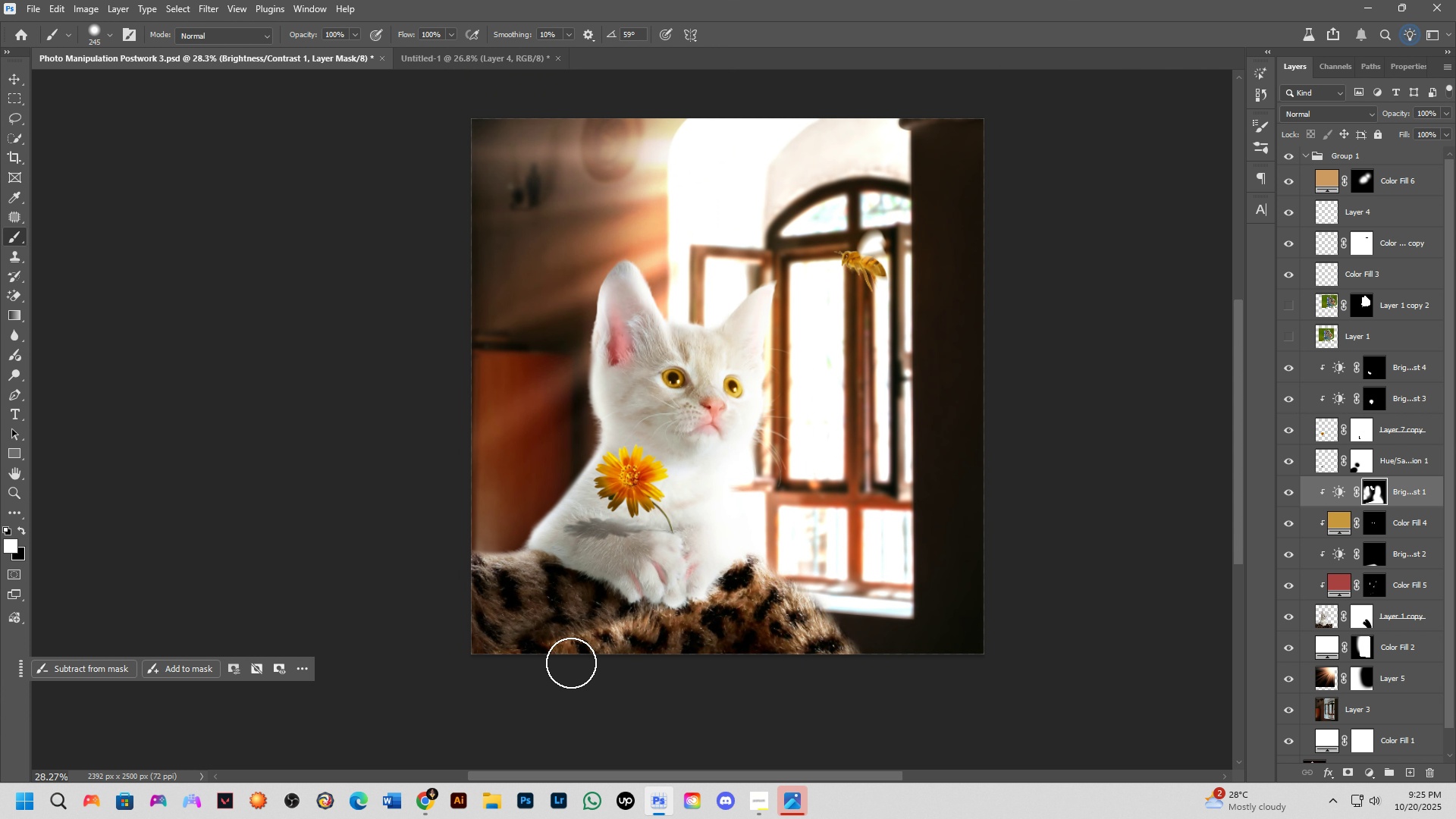 
key(Alt+AltLeft)
 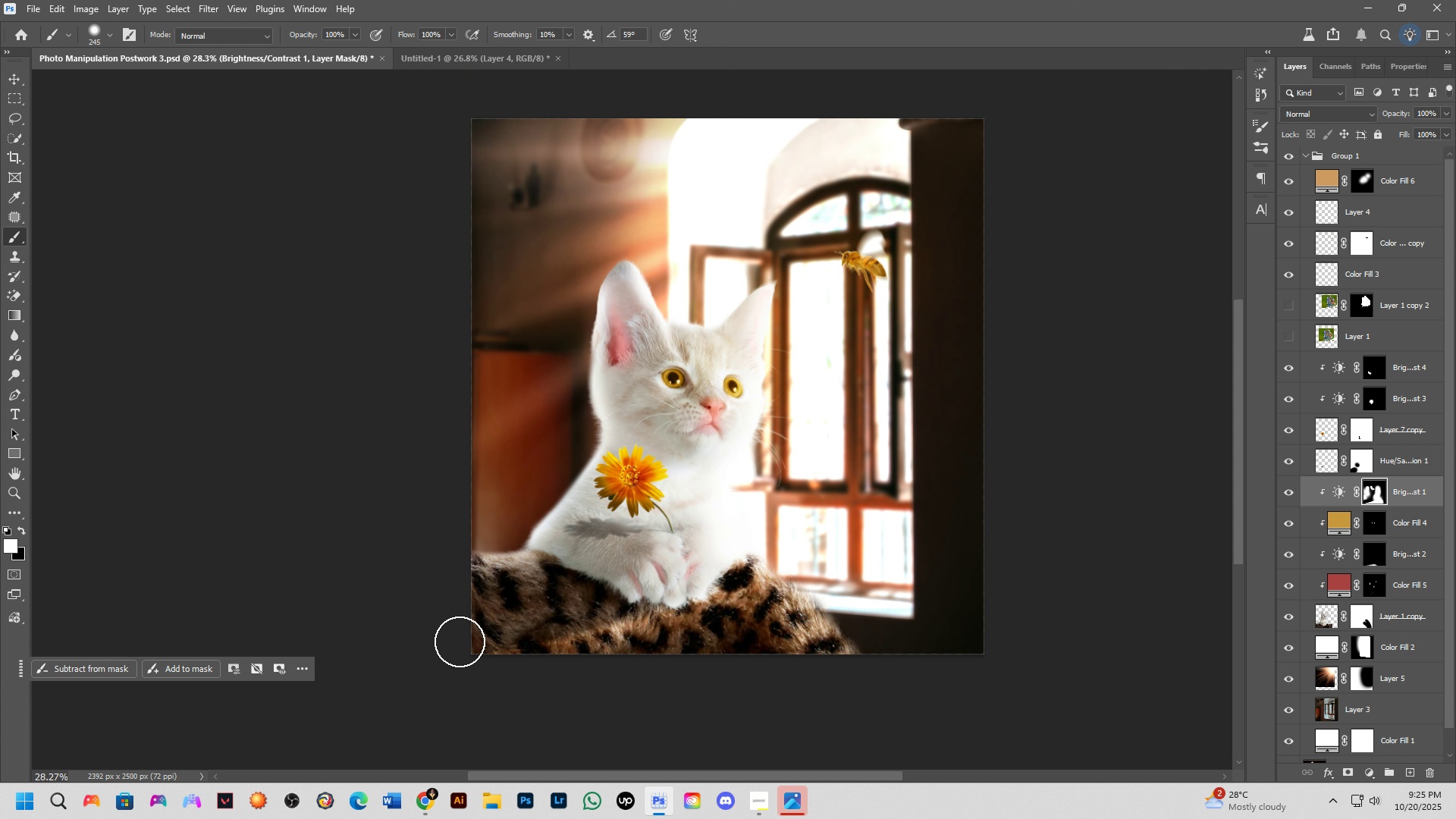 
hold_key(key=AltLeft, duration=0.34)
 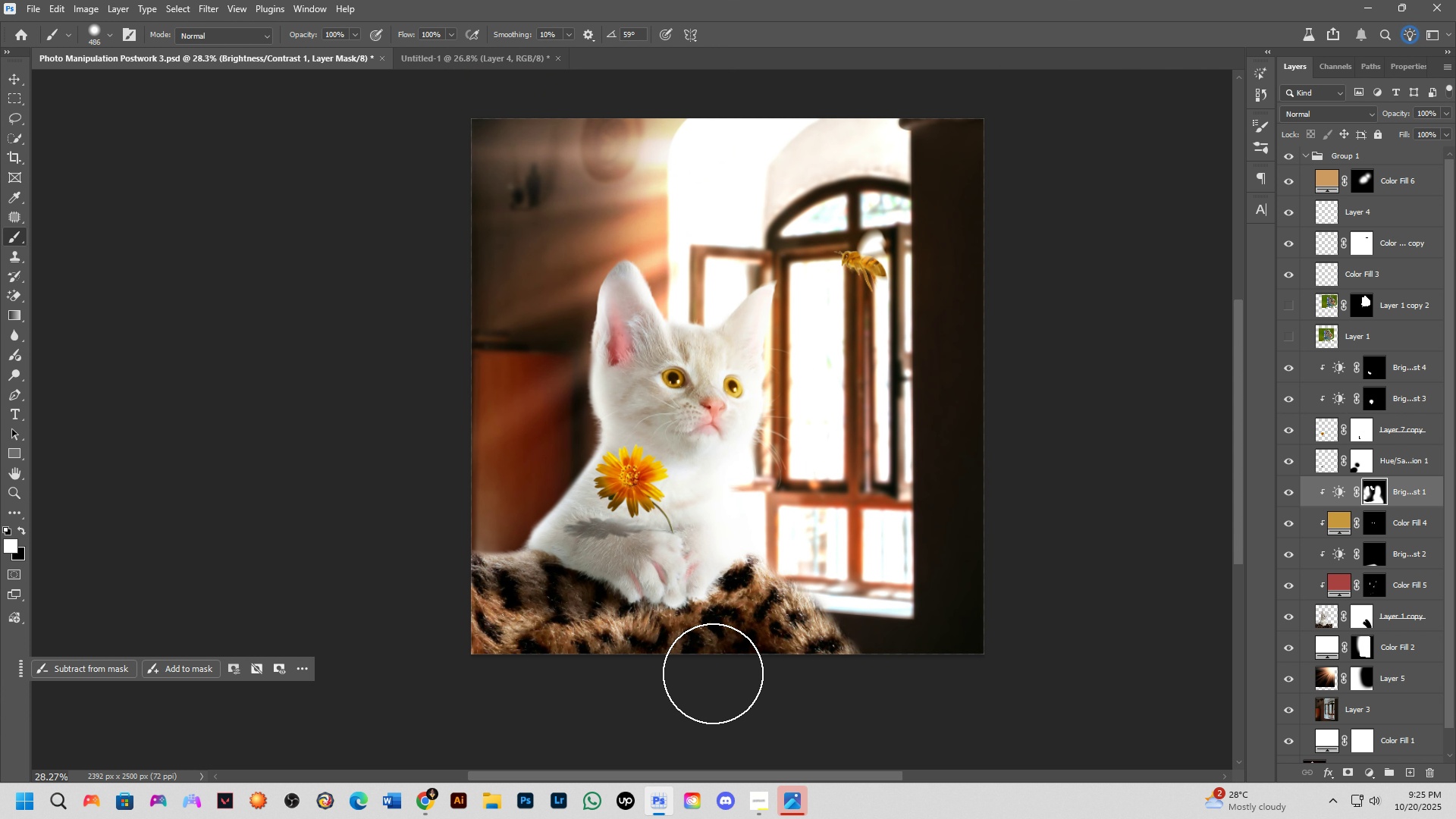 
hold_key(key=Space, duration=0.74)
 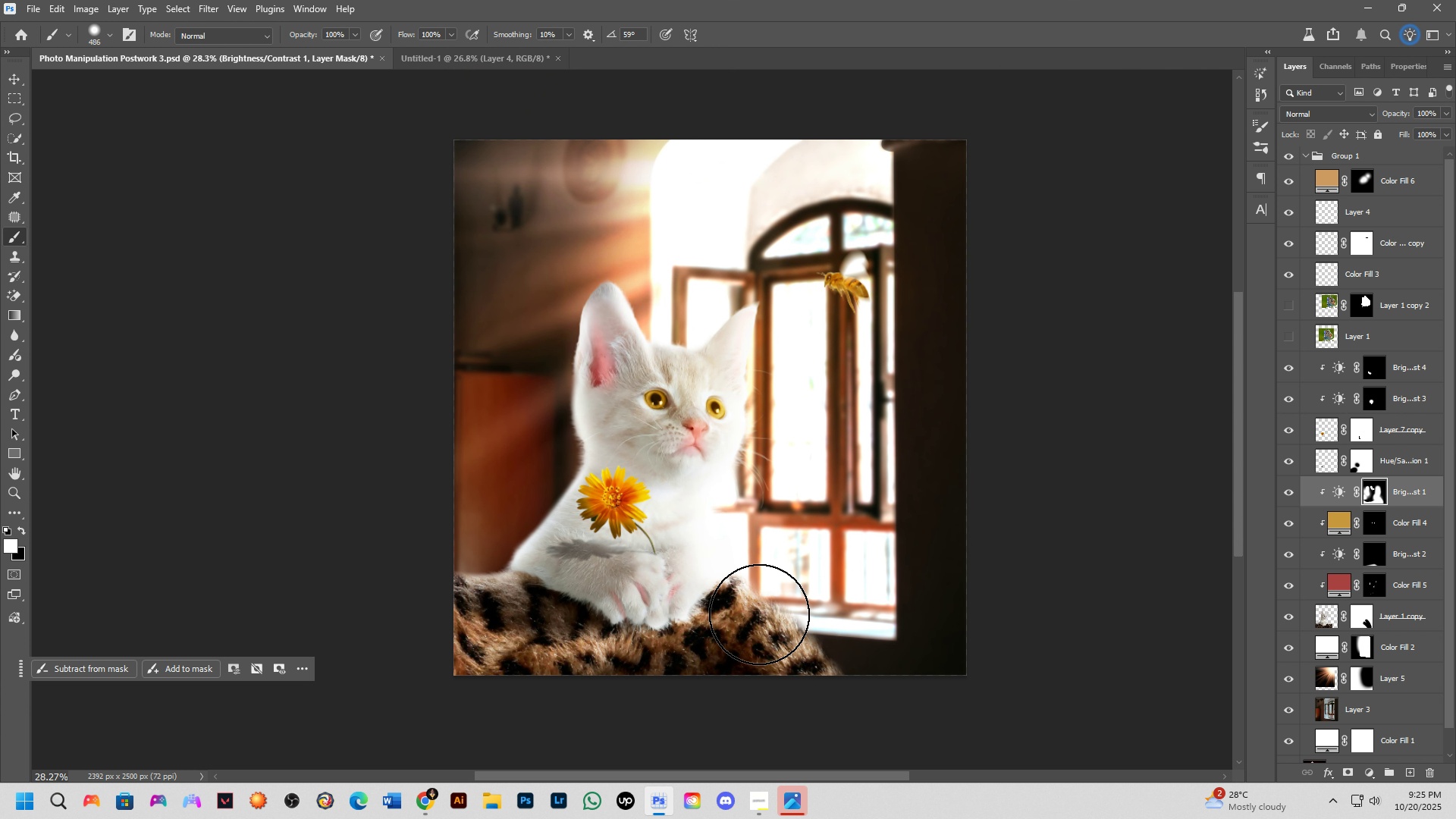 
scroll: coordinate [758, 589], scroll_direction: up, amount: 11.0
 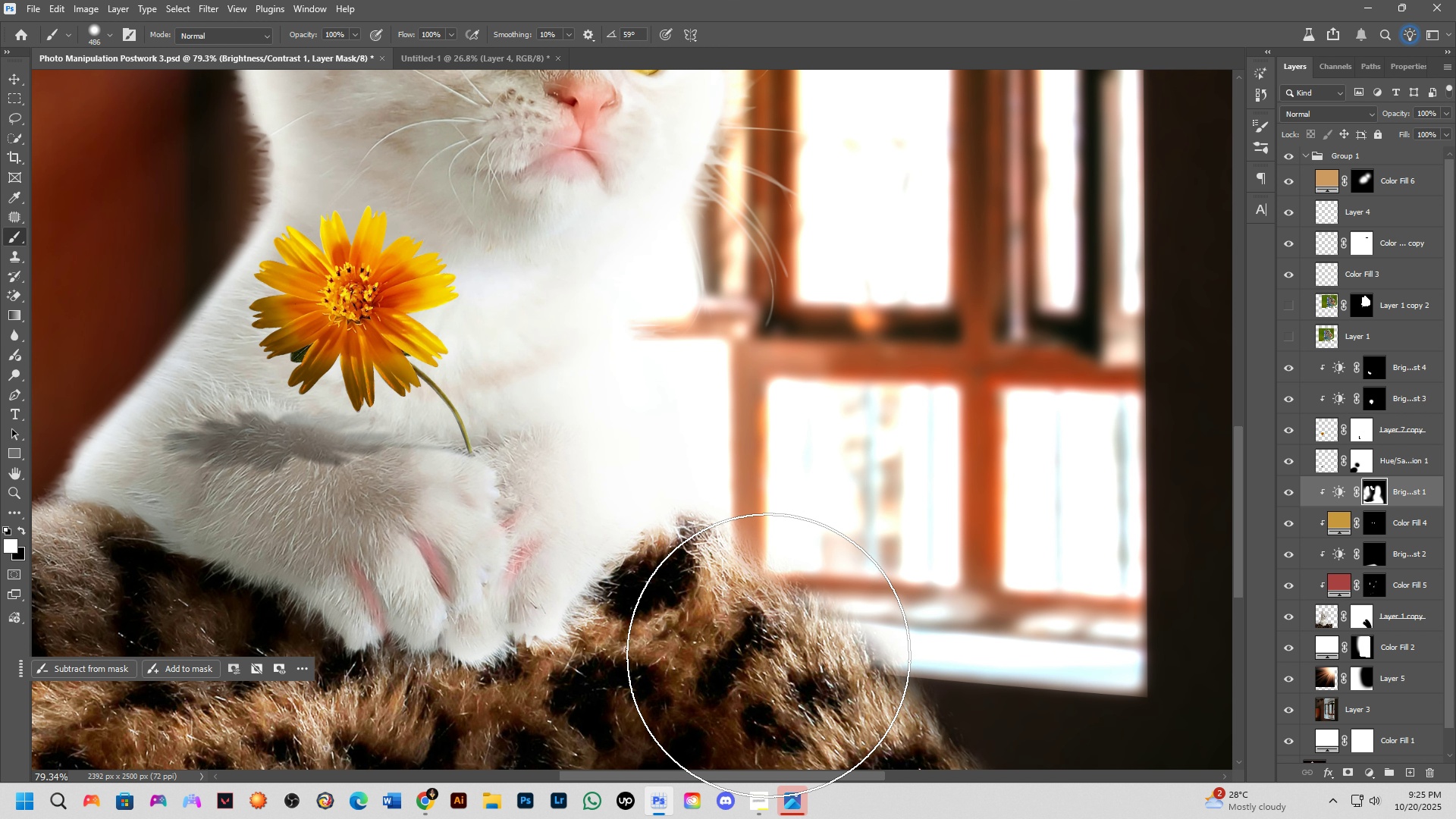 
wait(22.49)
 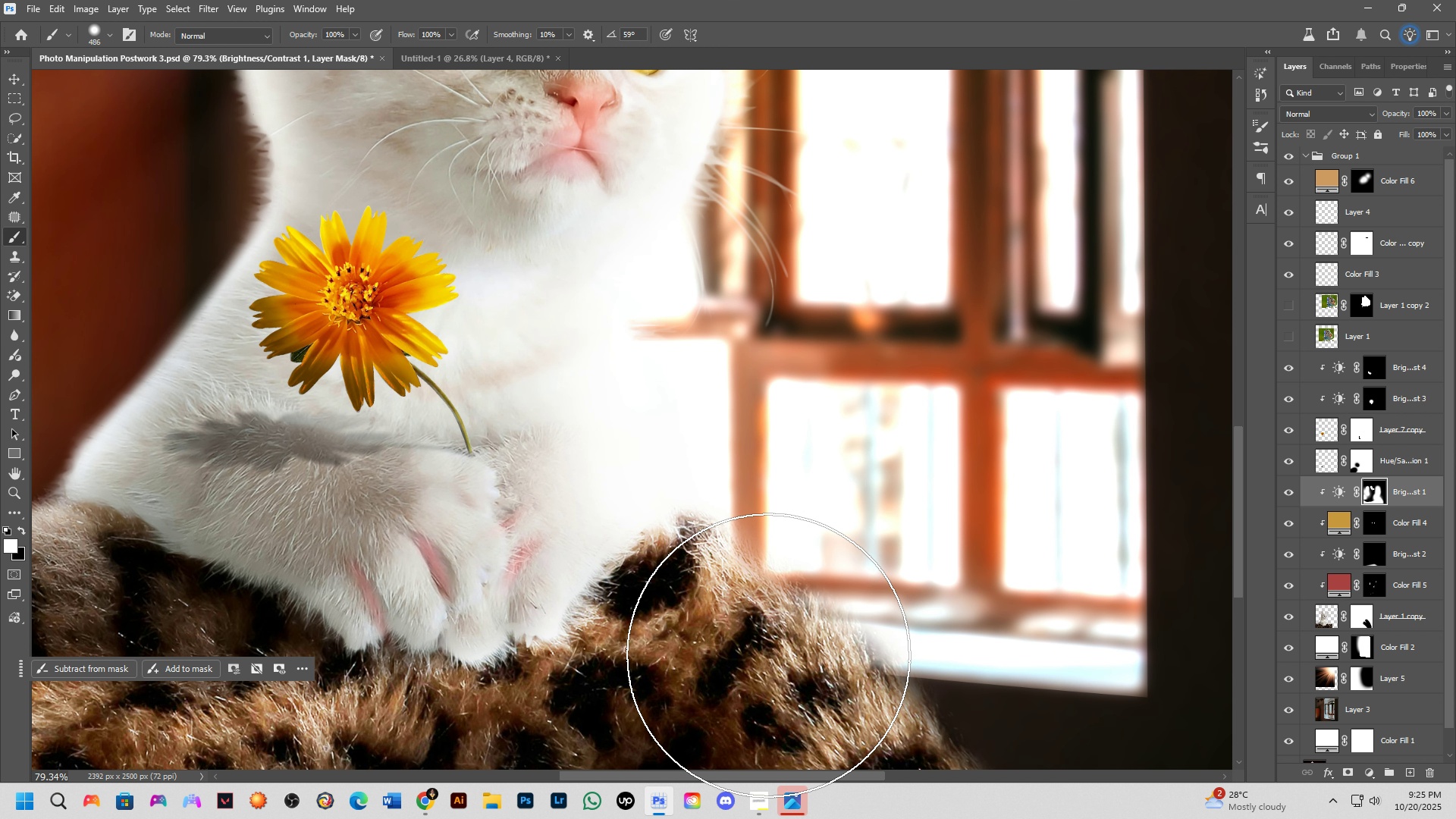 
scroll: coordinate [755, 676], scroll_direction: up, amount: 3.0
 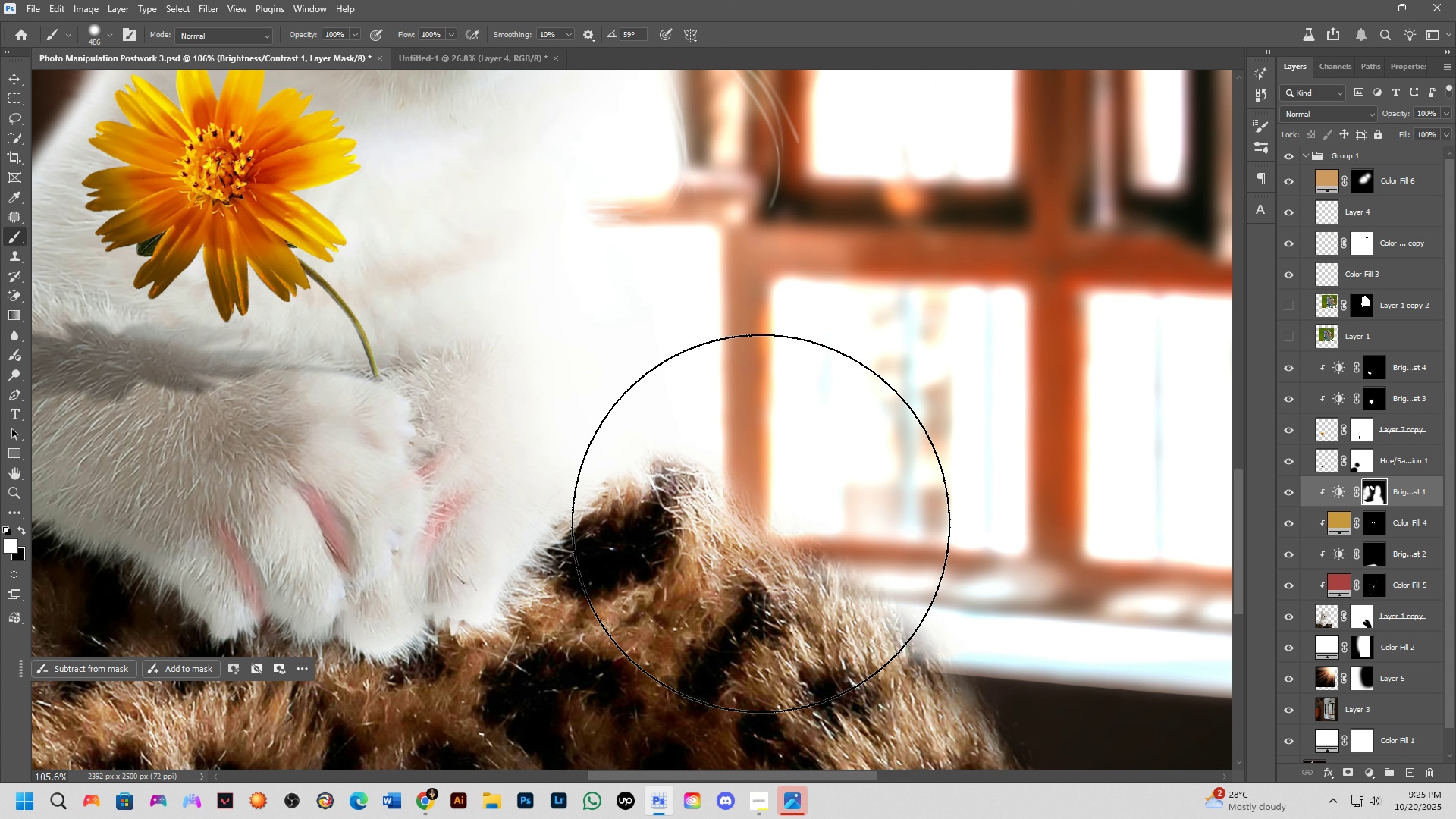 
hold_key(key=Space, duration=0.64)
 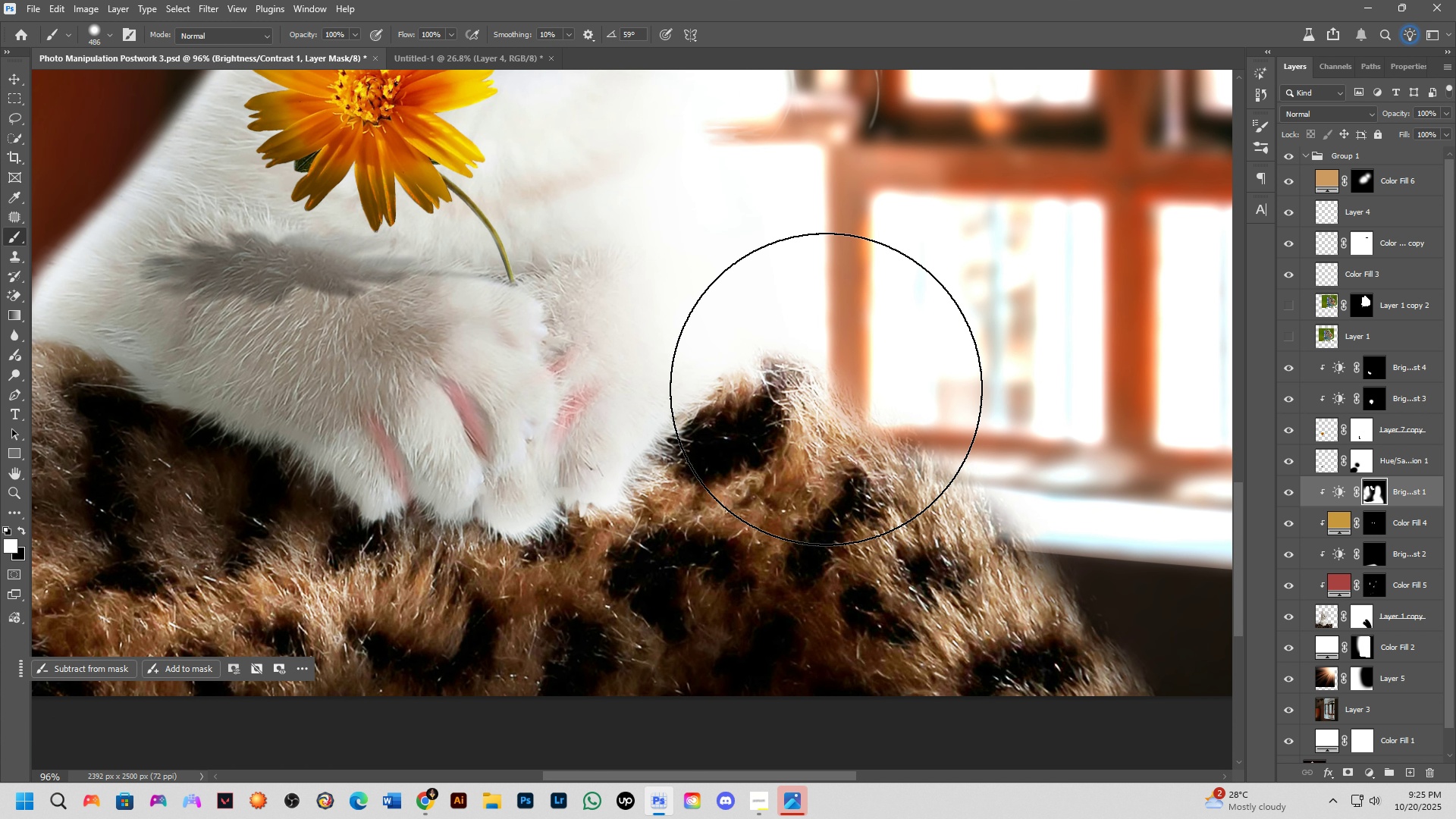 
scroll: coordinate [815, 416], scroll_direction: down, amount: 10.0
 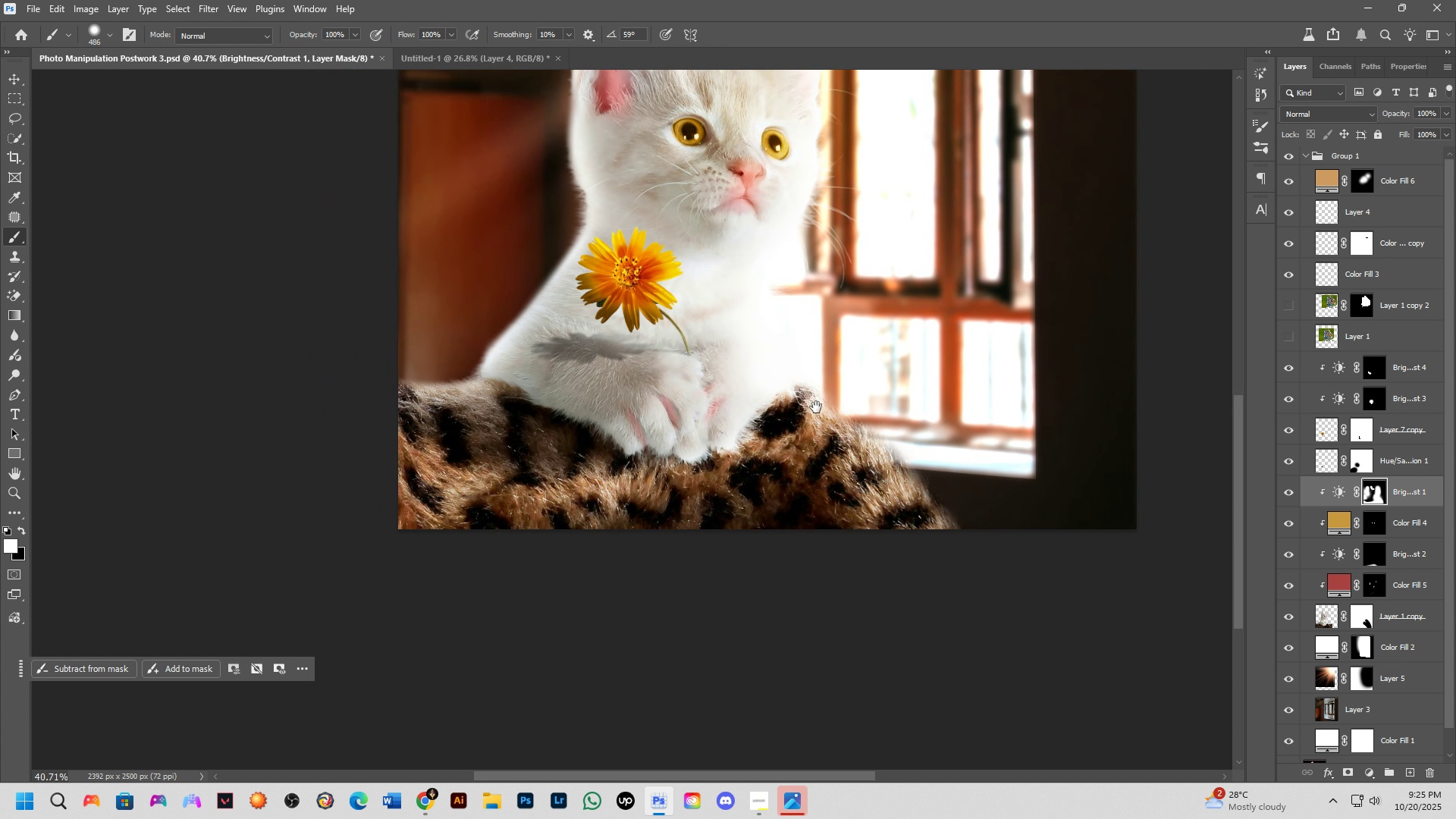 
hold_key(key=Space, duration=0.61)
 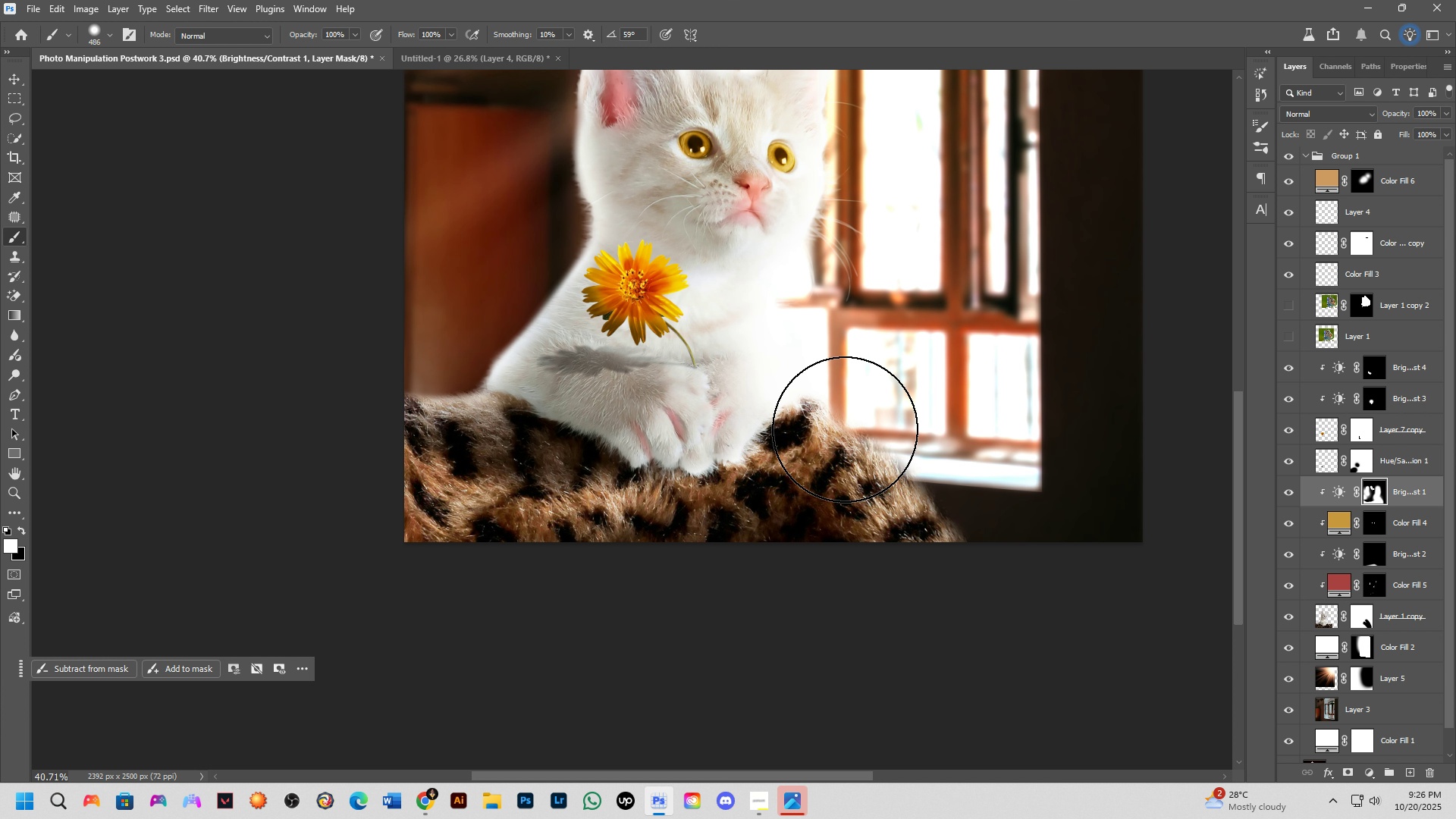 
wait(20.83)
 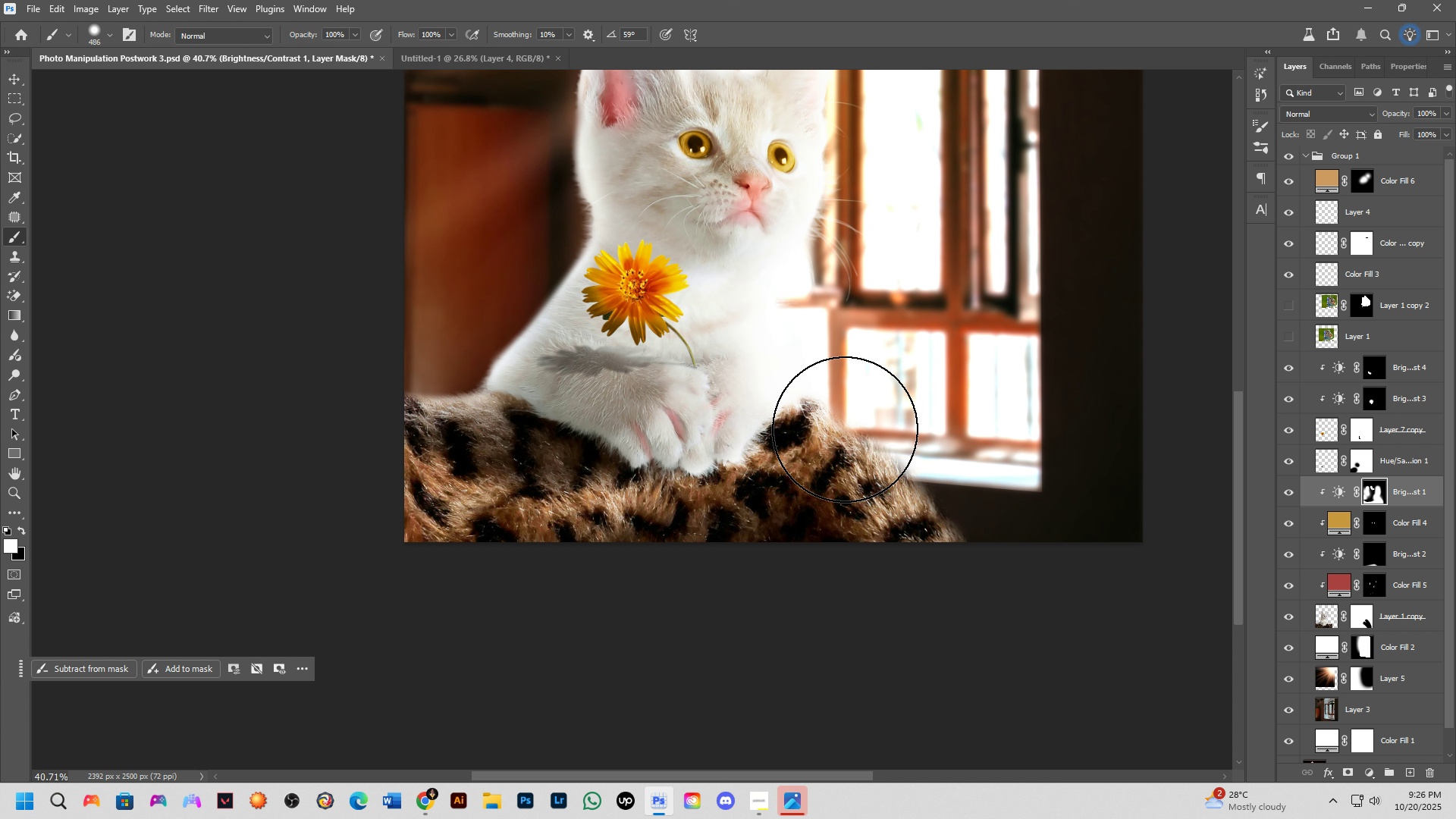 
scroll: coordinate [745, 460], scroll_direction: down, amount: 7.0
 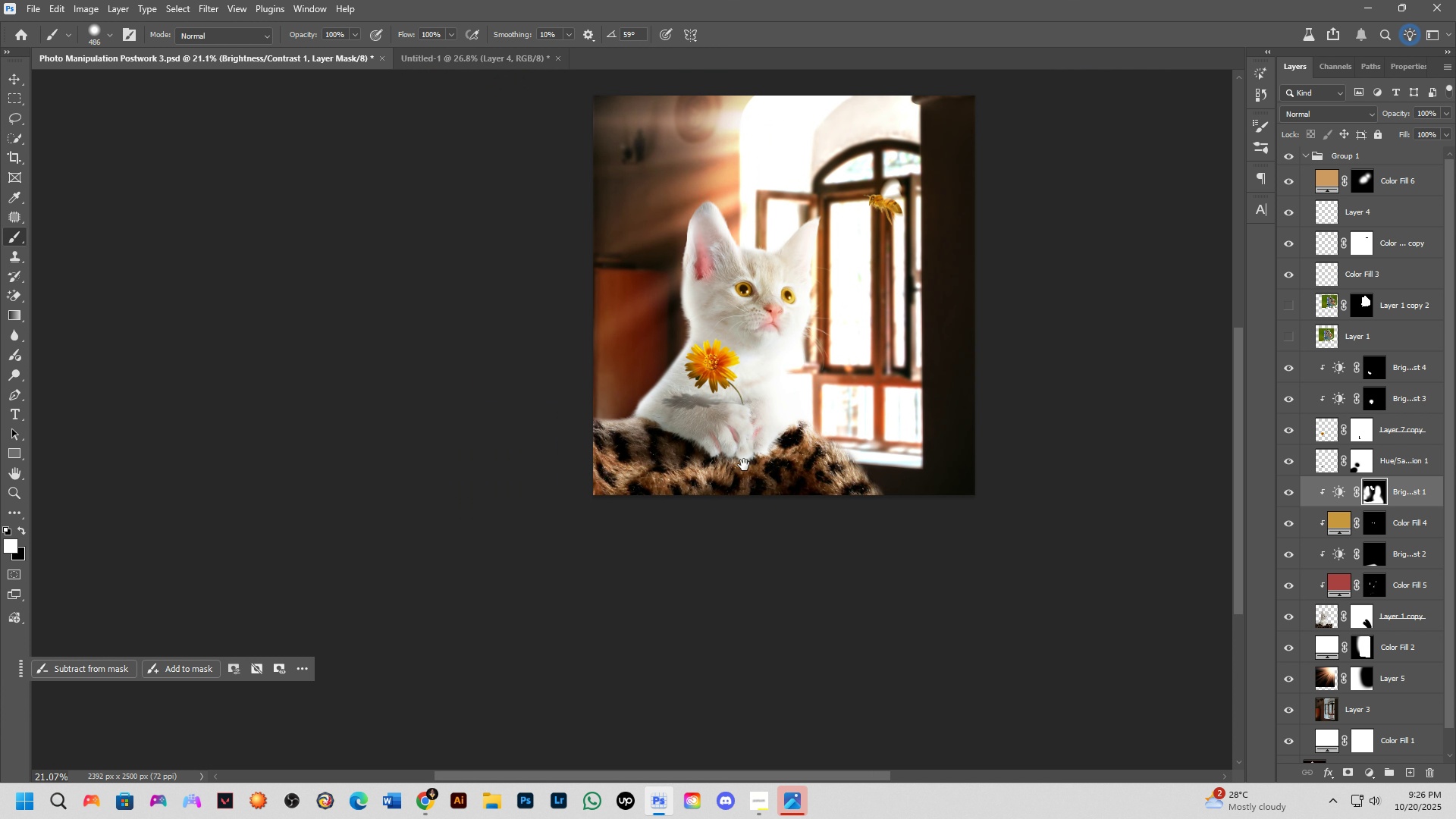 
hold_key(key=Space, duration=0.47)
 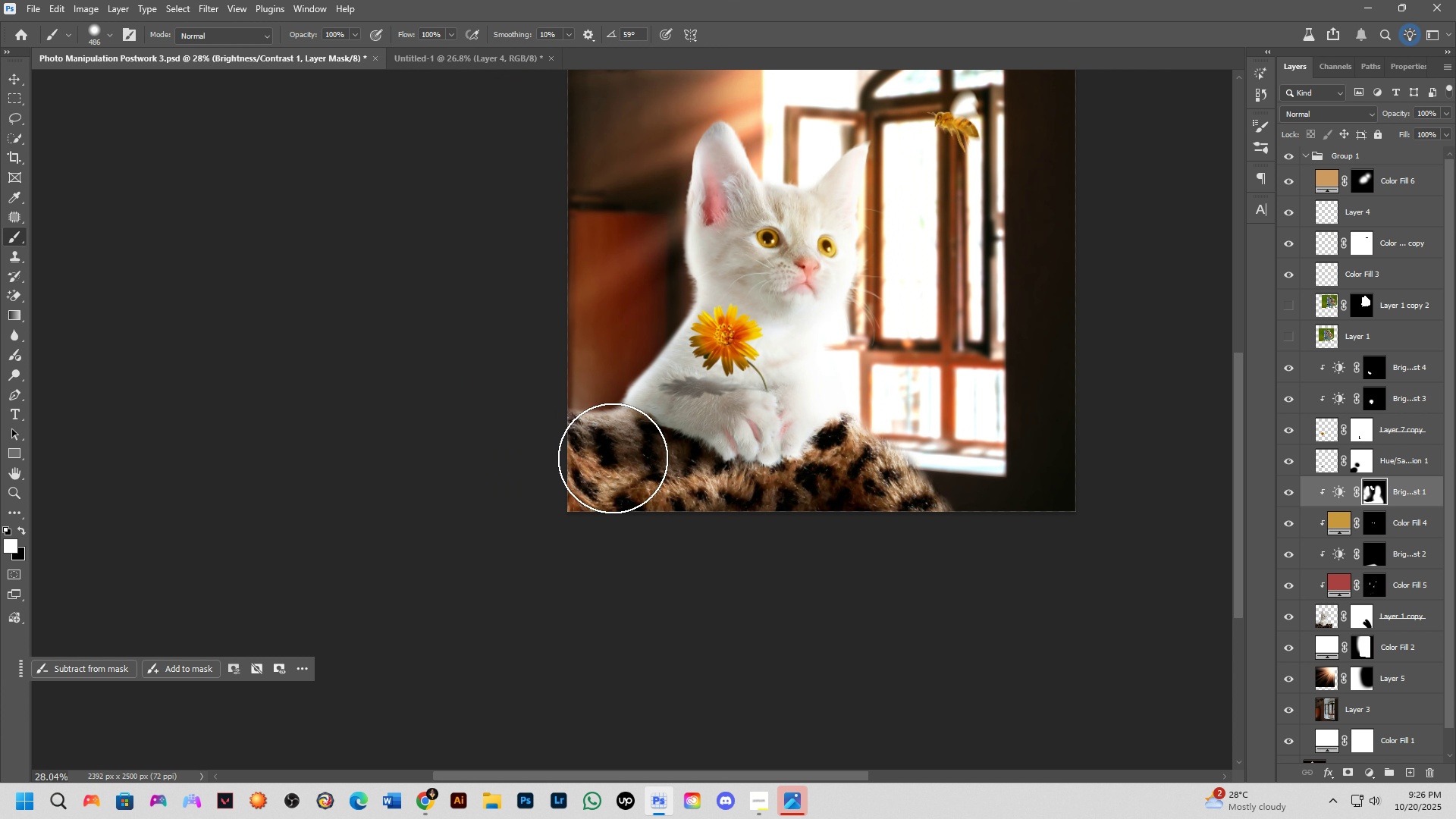 
scroll: coordinate [673, 392], scroll_direction: up, amount: 13.0
 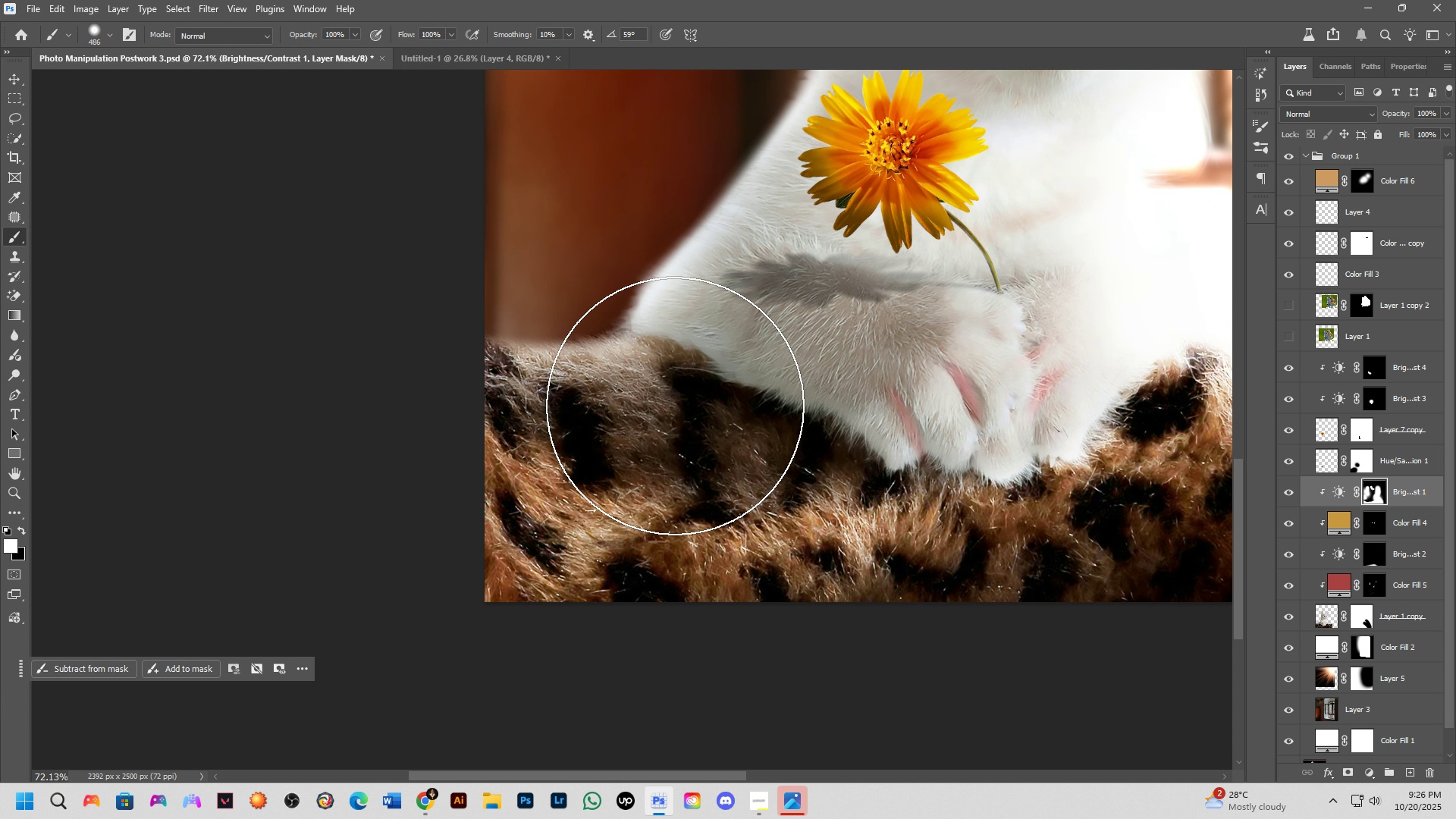 
key(Alt+AltLeft)
 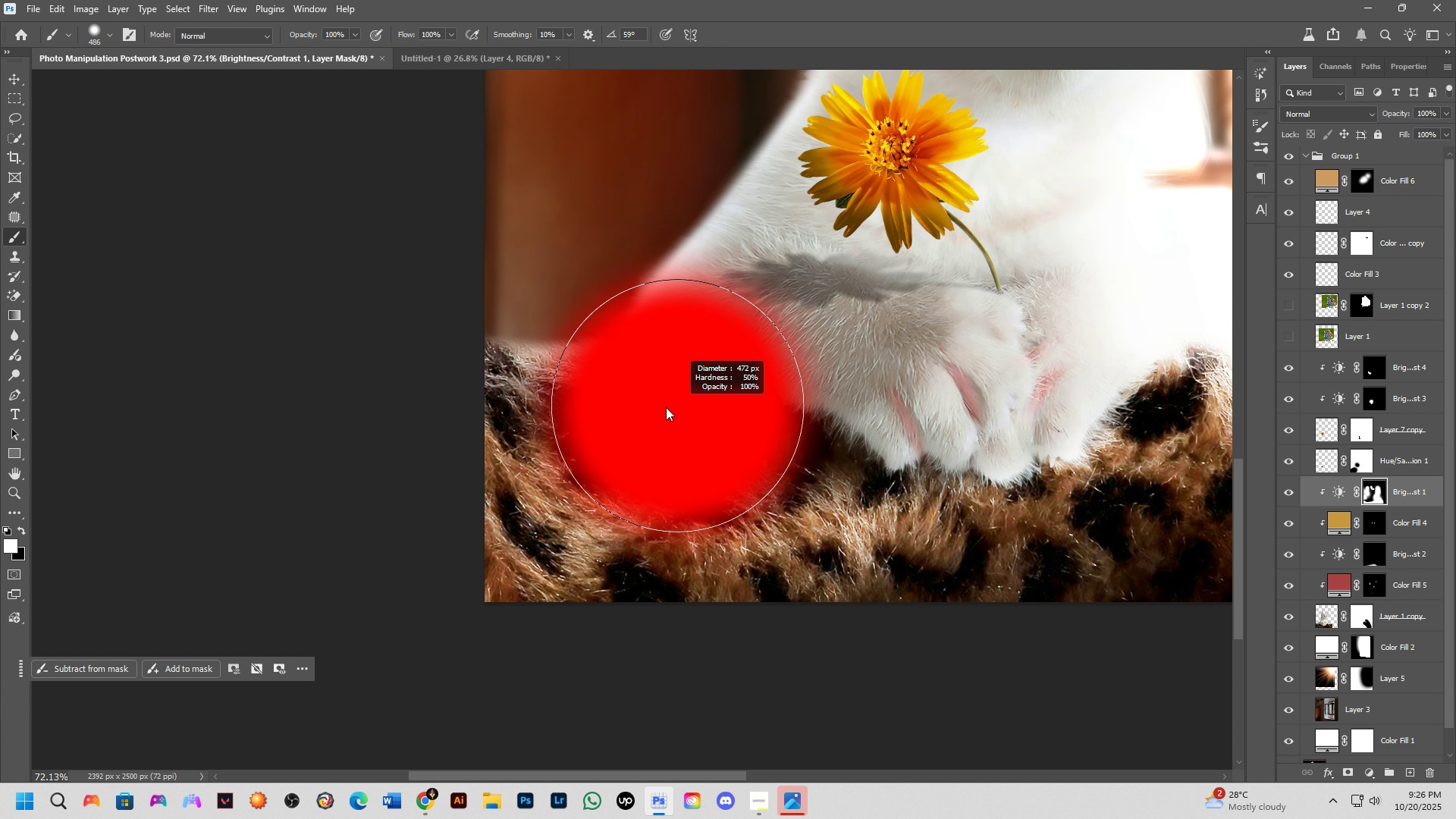 
key(X)
 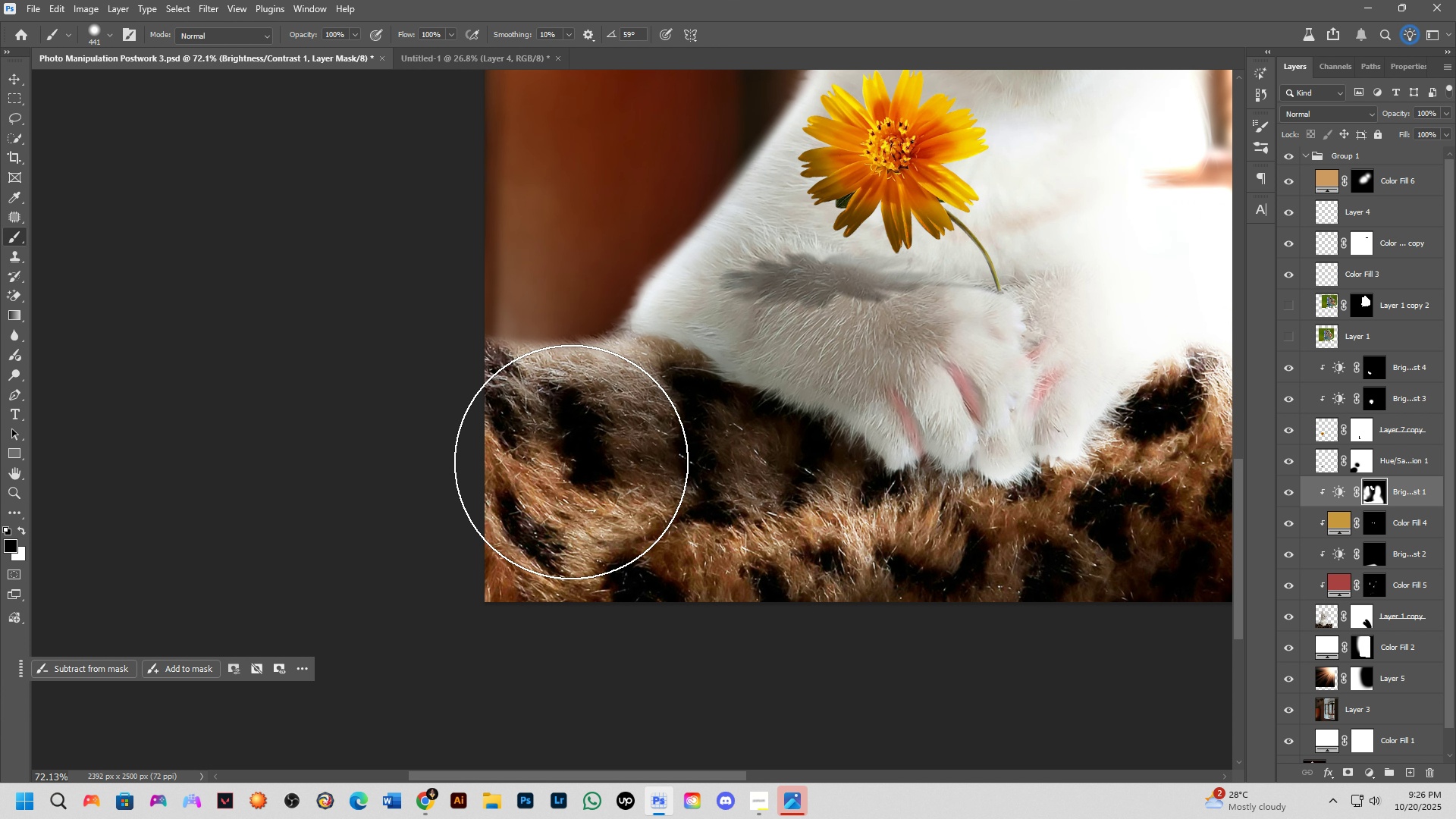 
hold_key(key=AltLeft, duration=0.31)
 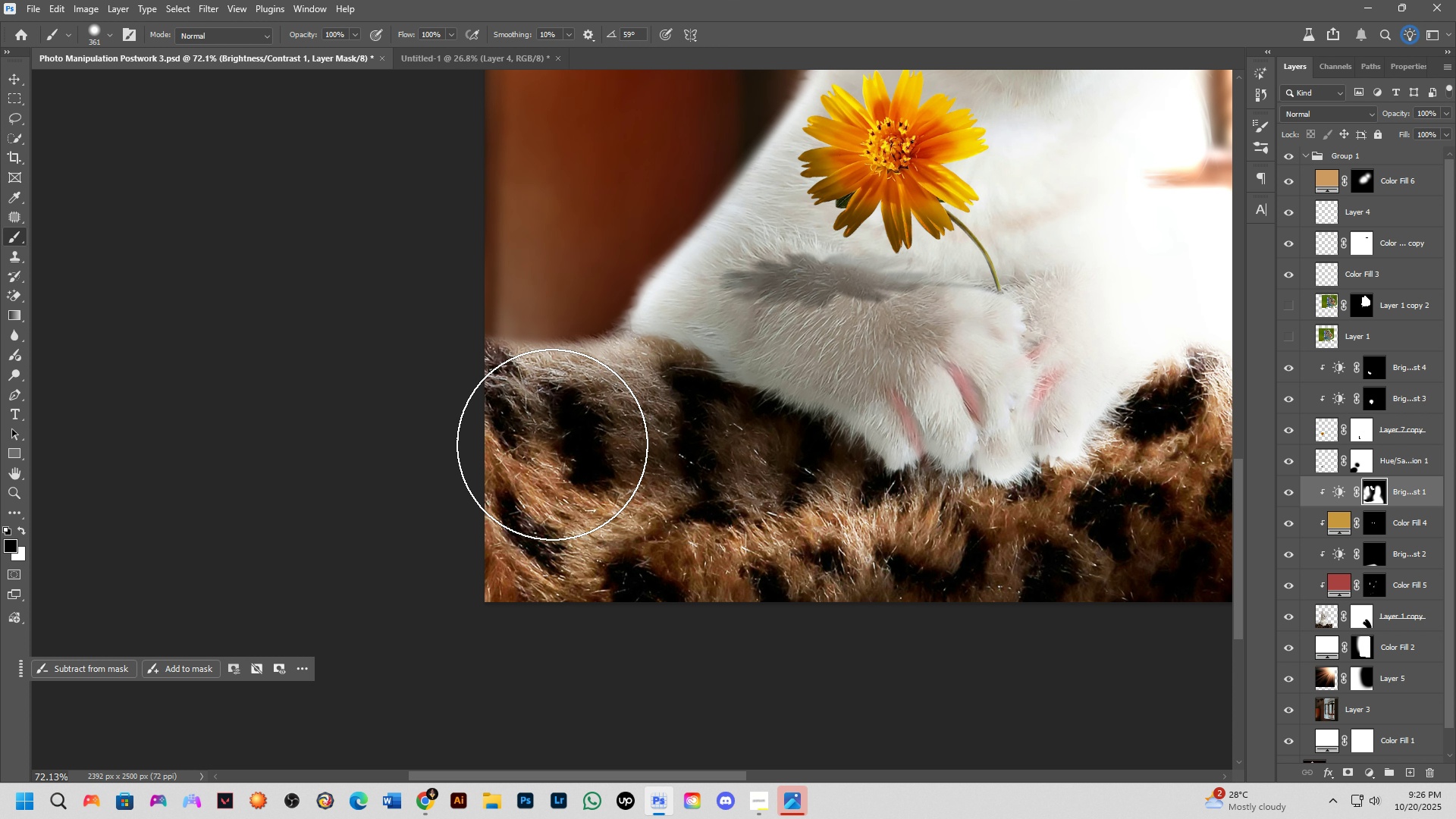 
wait(9.78)
 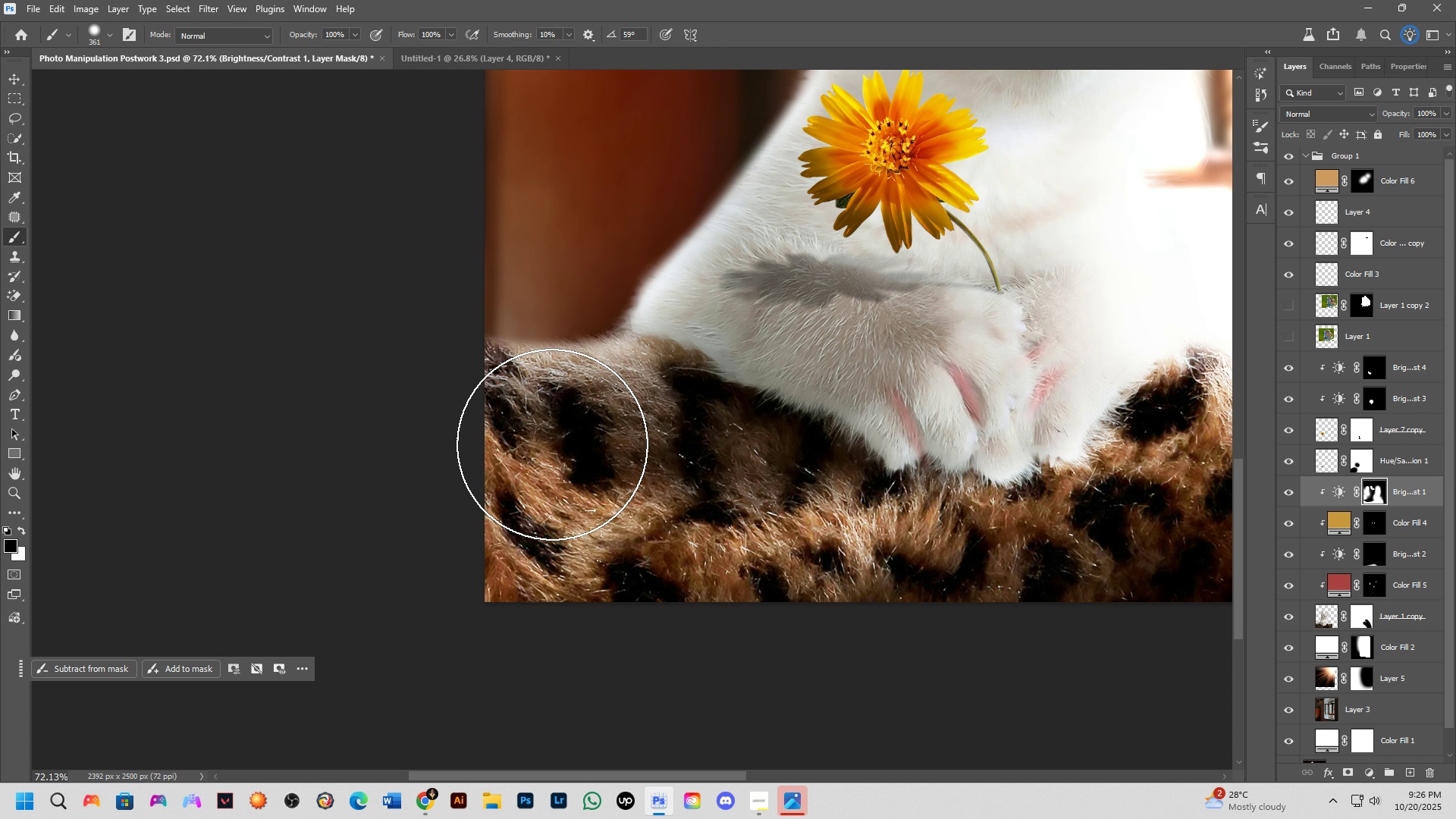 
scroll: coordinate [679, 450], scroll_direction: down, amount: 14.0
 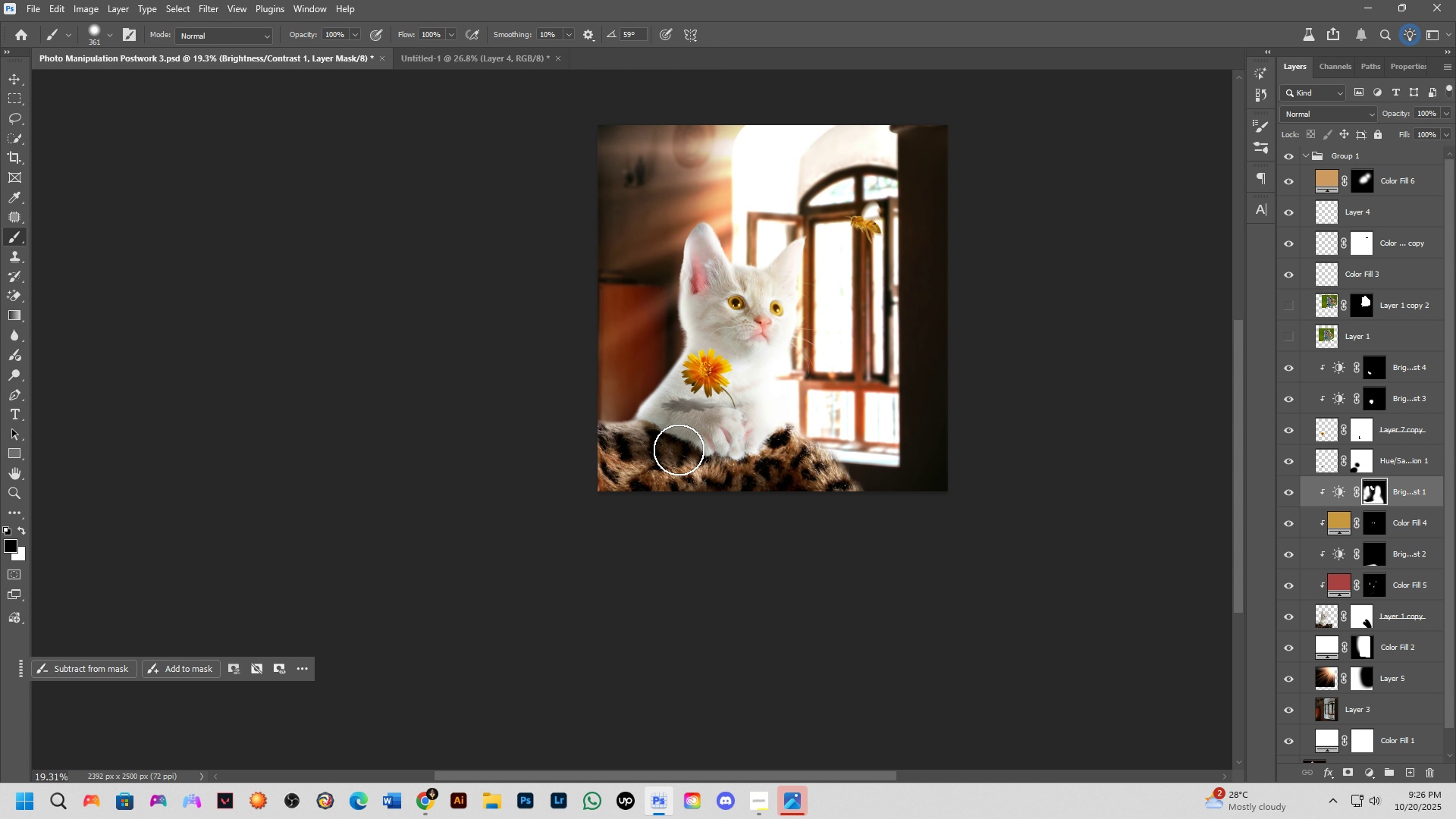 
wait(13.1)
 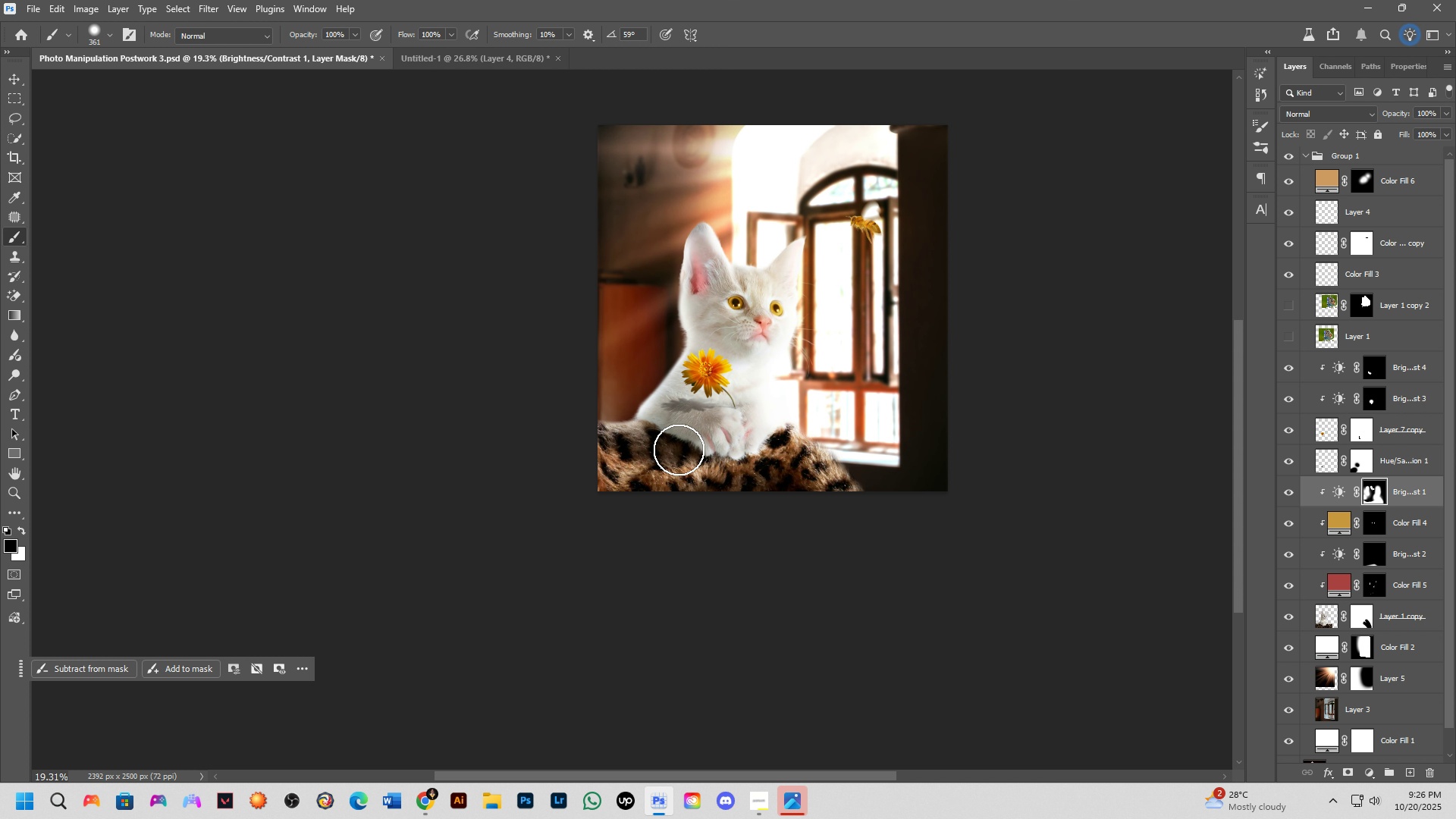 
scroll: coordinate [678, 450], scroll_direction: up, amount: 3.0
 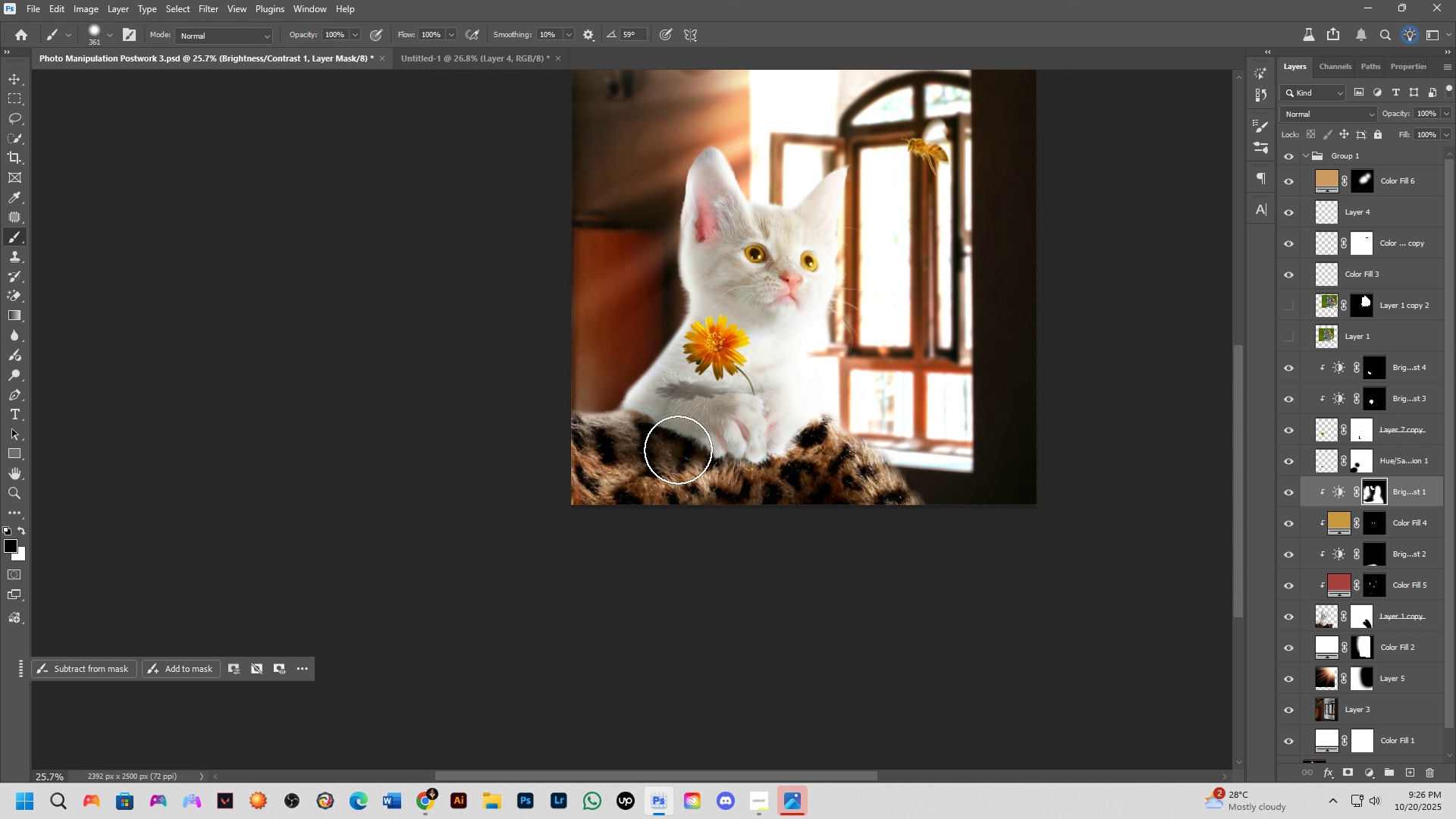 
wait(9.43)
 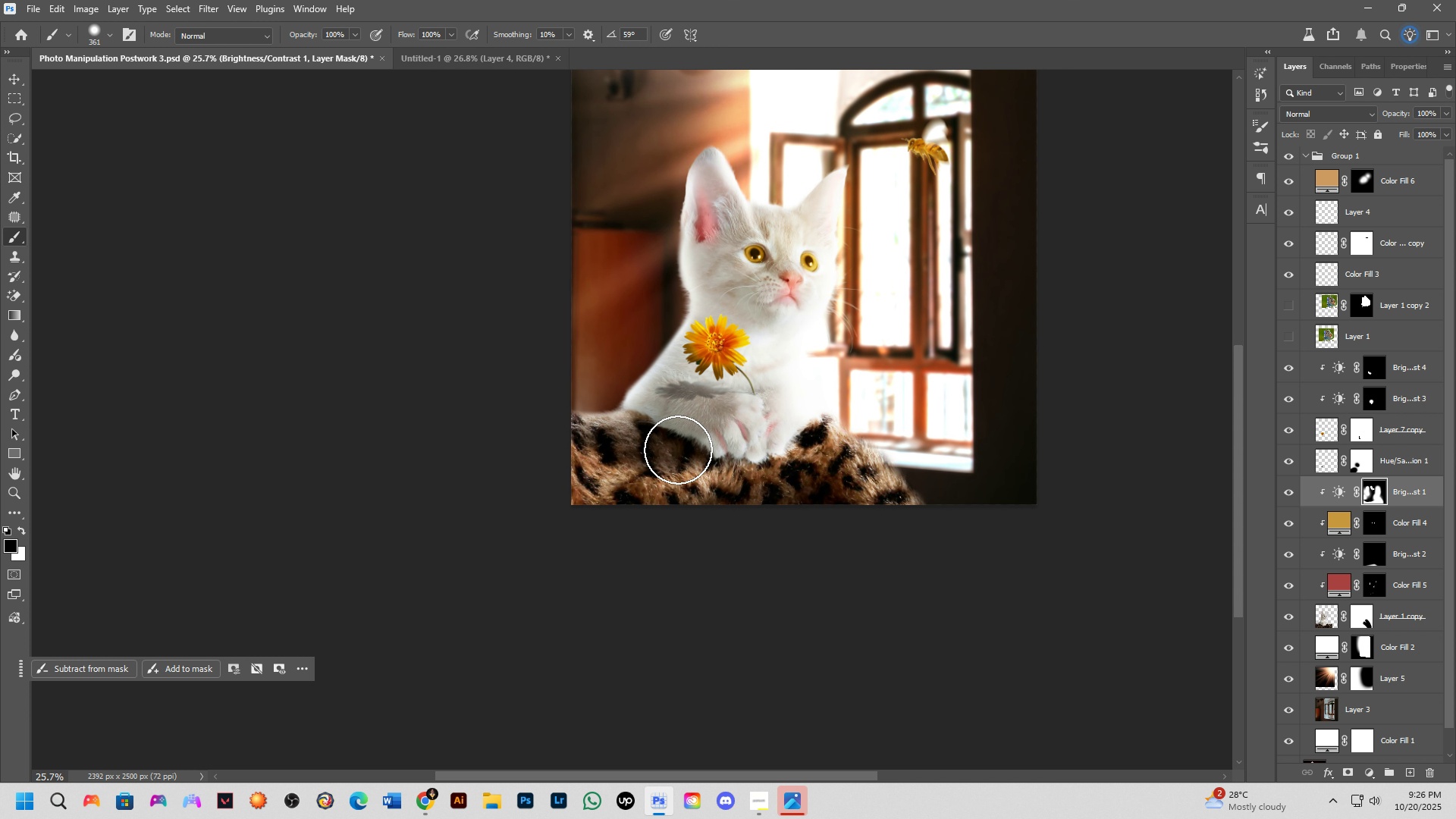 
scroll: coordinate [754, 382], scroll_direction: up, amount: 8.0
 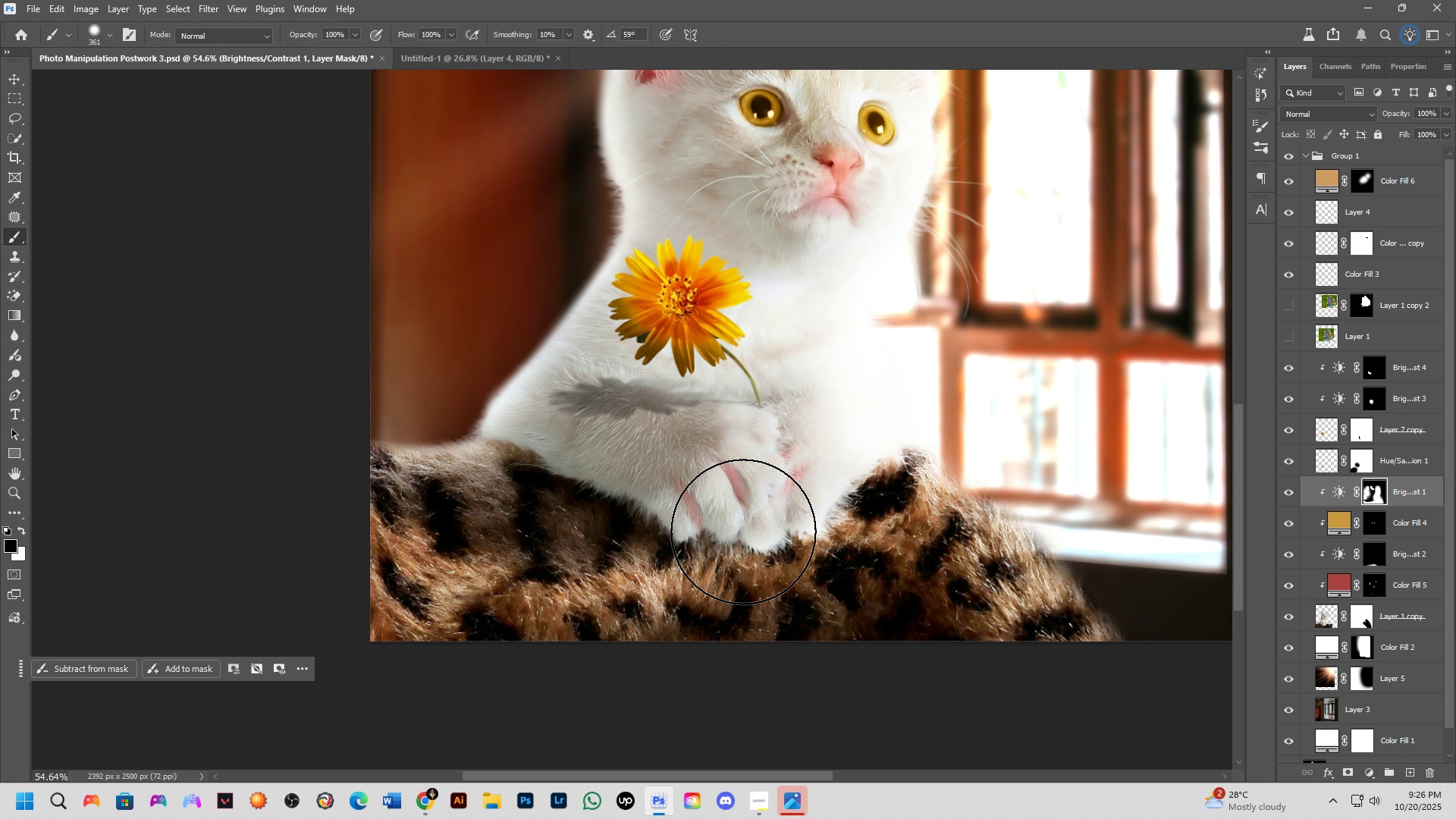 
wait(5.27)
 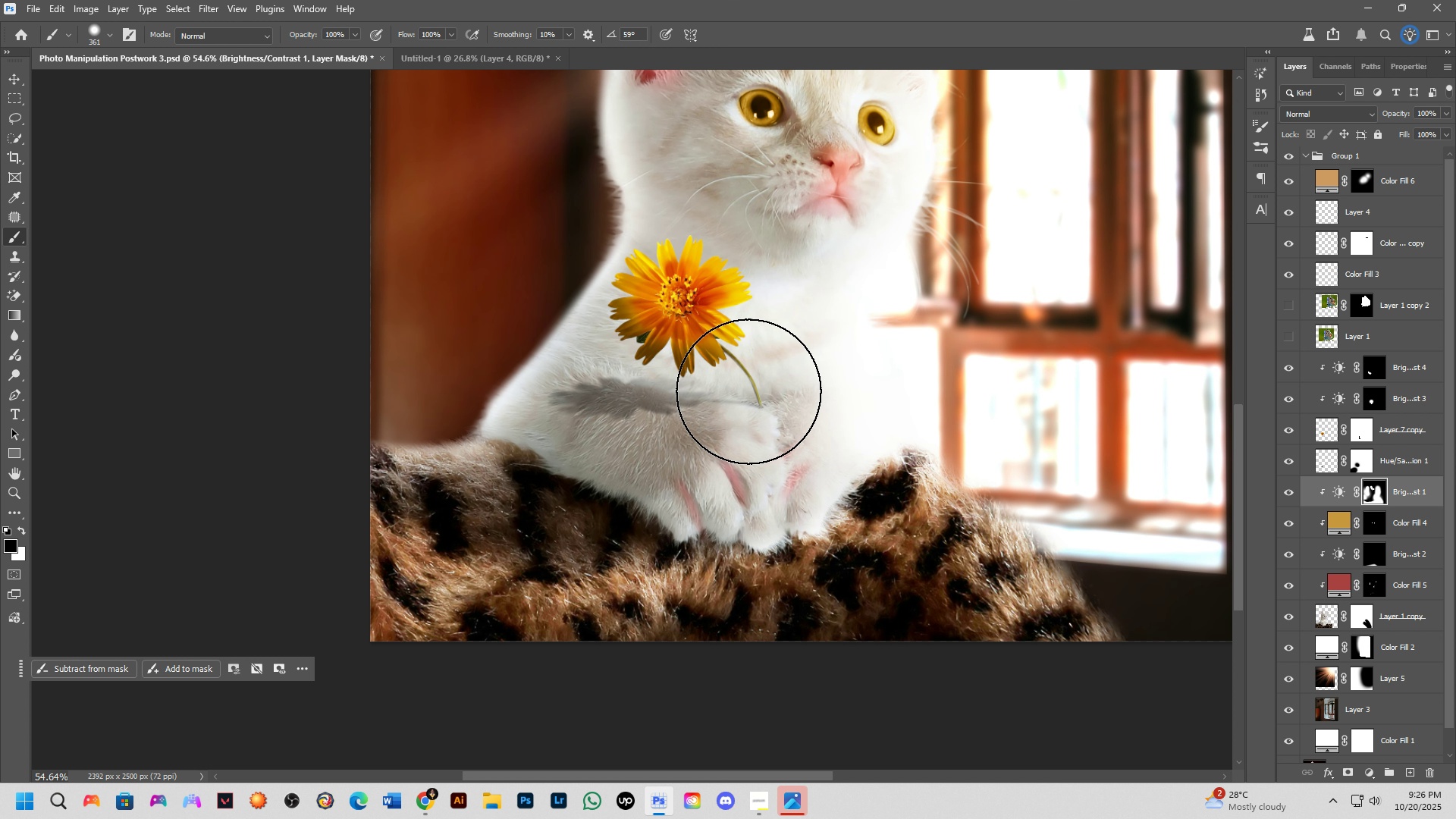 
scroll: coordinate [743, 532], scroll_direction: down, amount: 4.0
 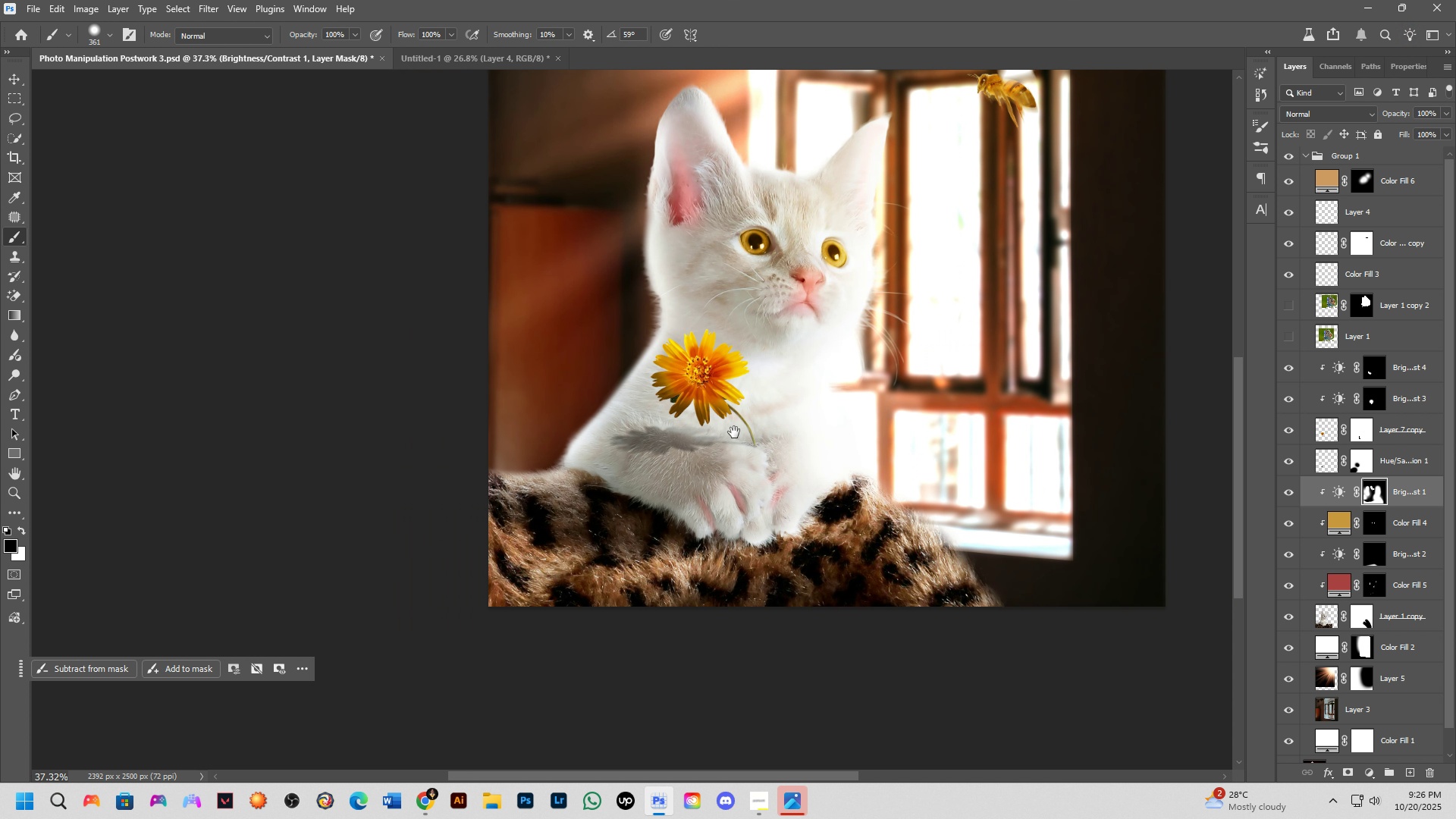 
hold_key(key=Space, duration=0.5)
 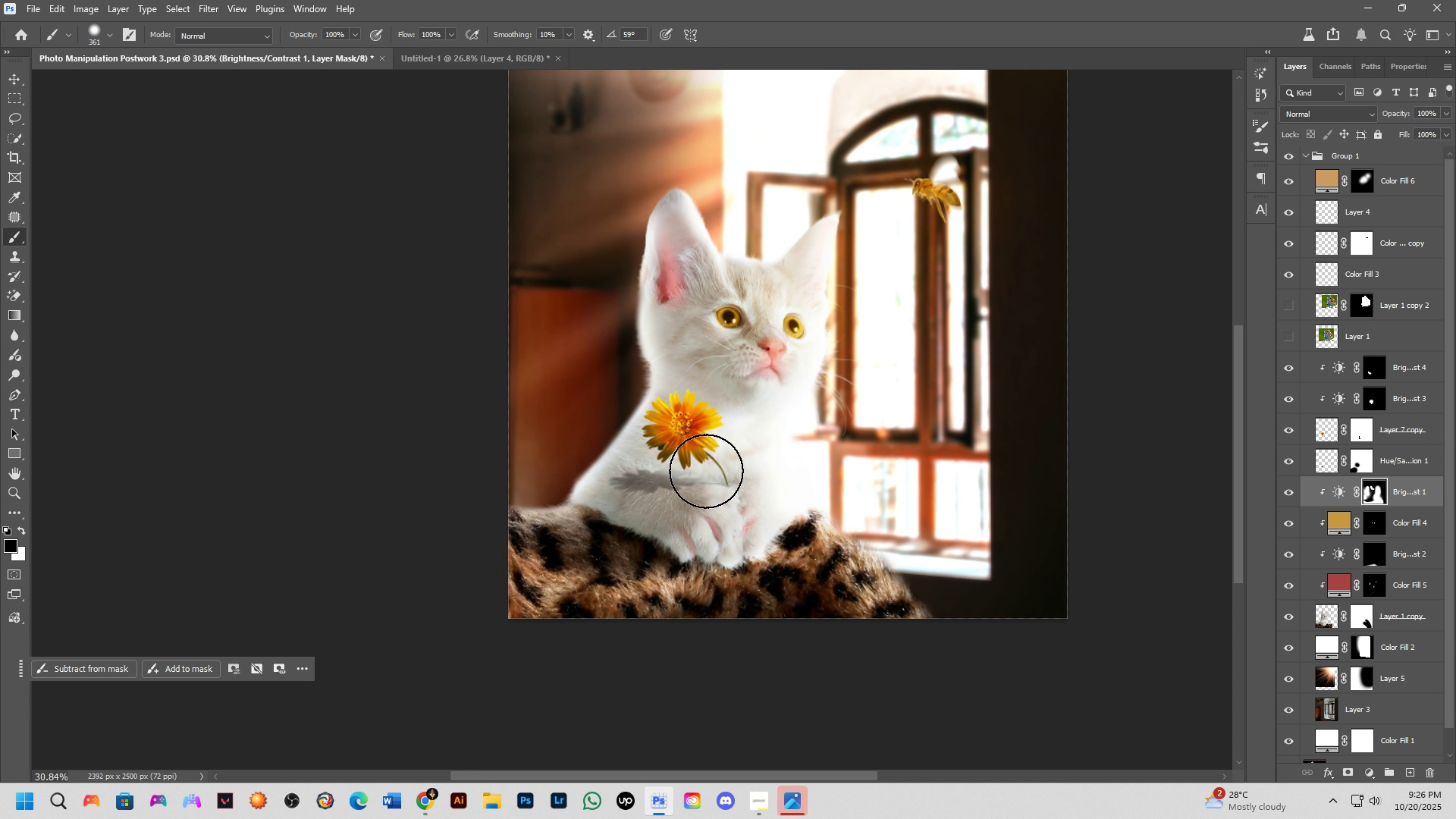 
scroll: coordinate [706, 471], scroll_direction: down, amount: 3.0
 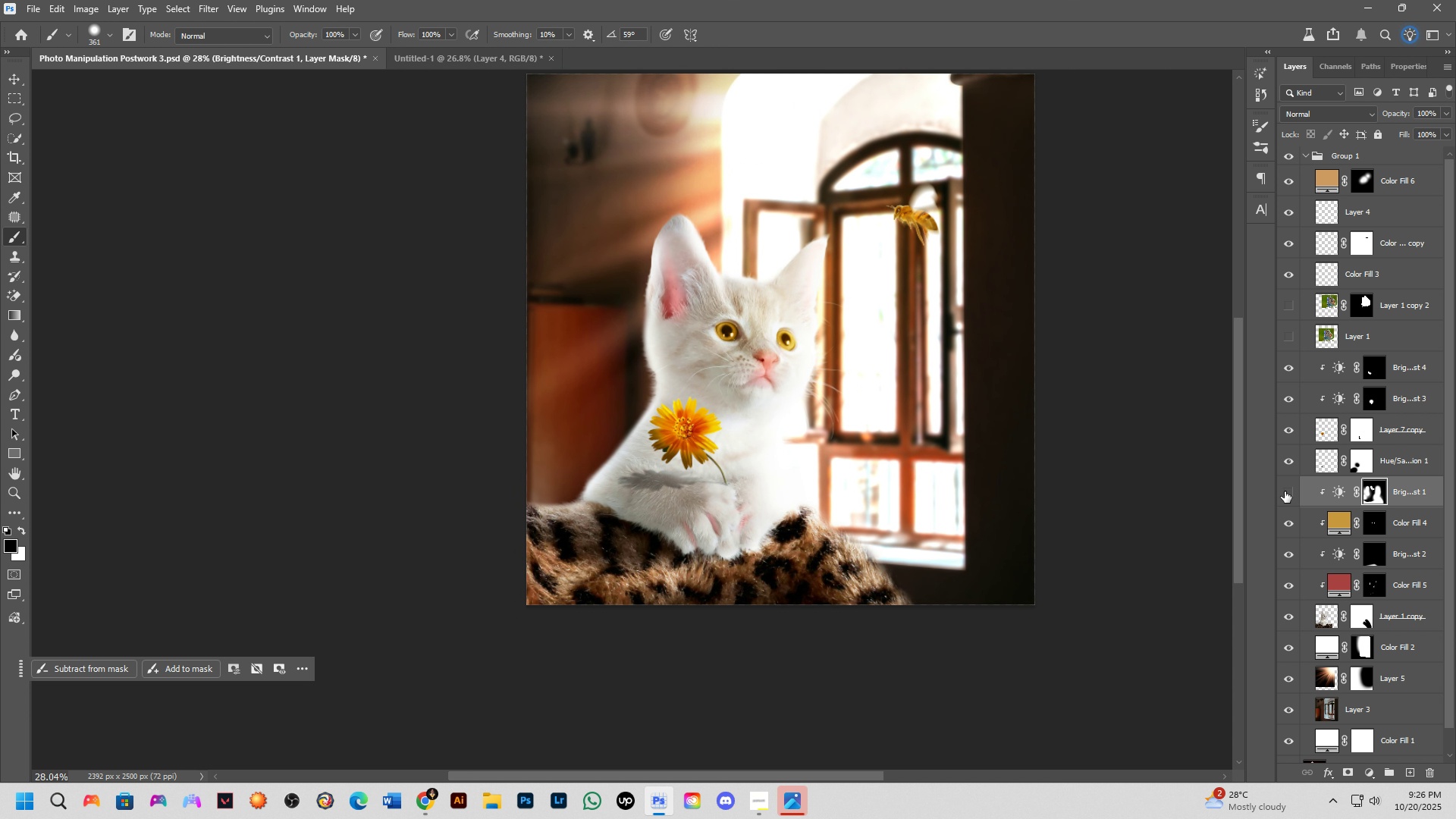 
double_click([1285, 491])
 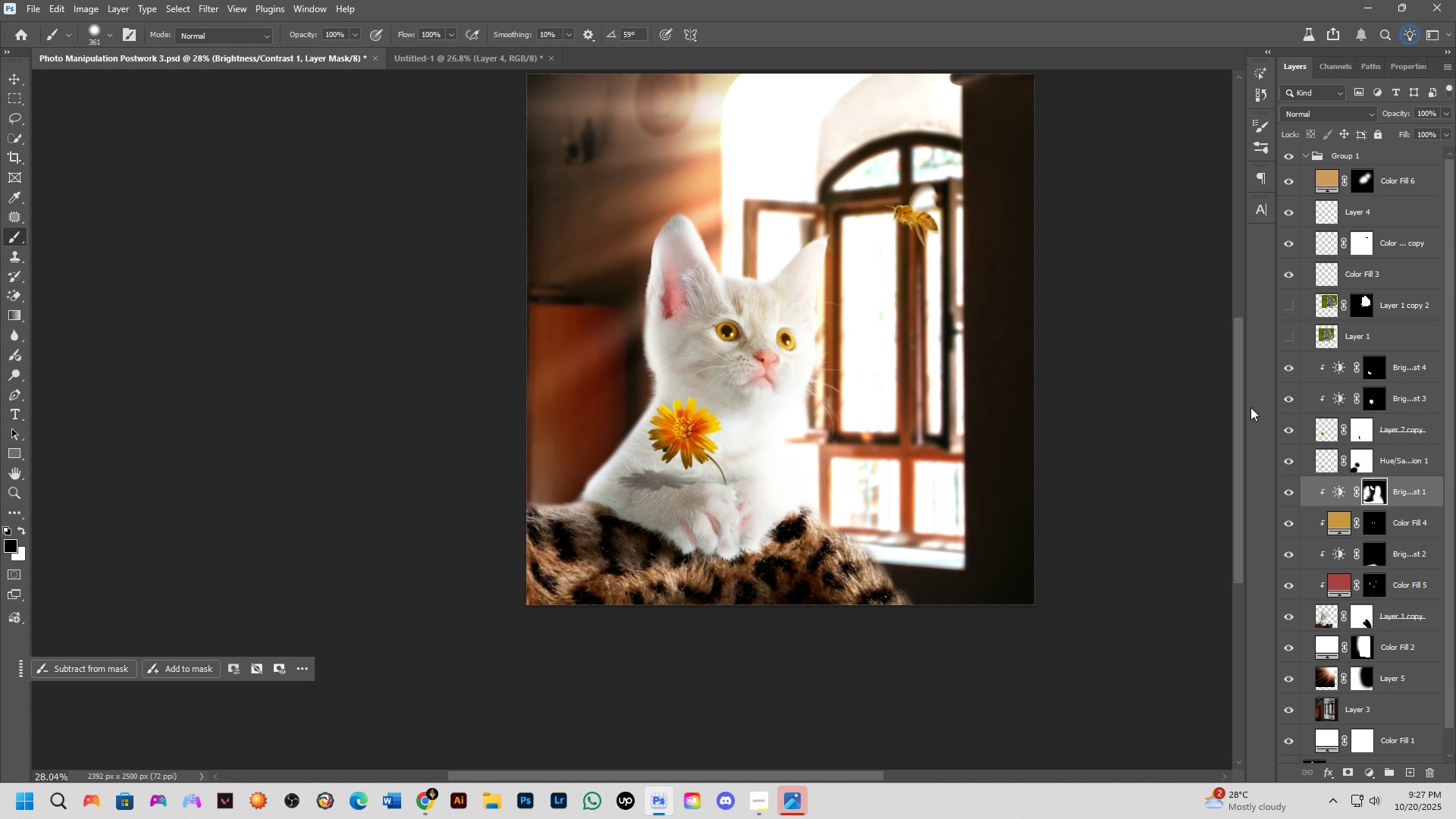 
wait(13.71)
 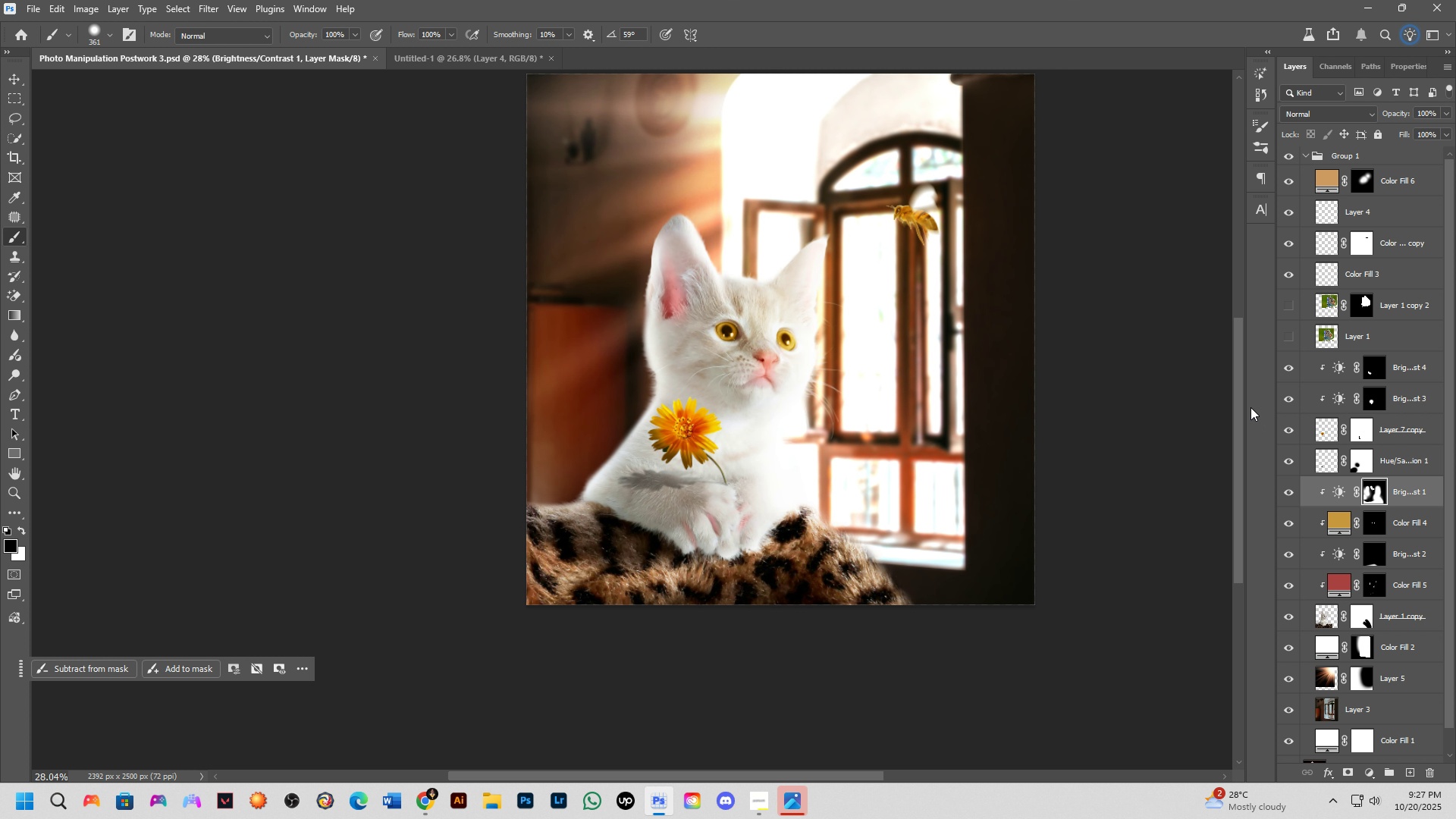 
scroll: coordinate [828, 312], scroll_direction: down, amount: 11.0
 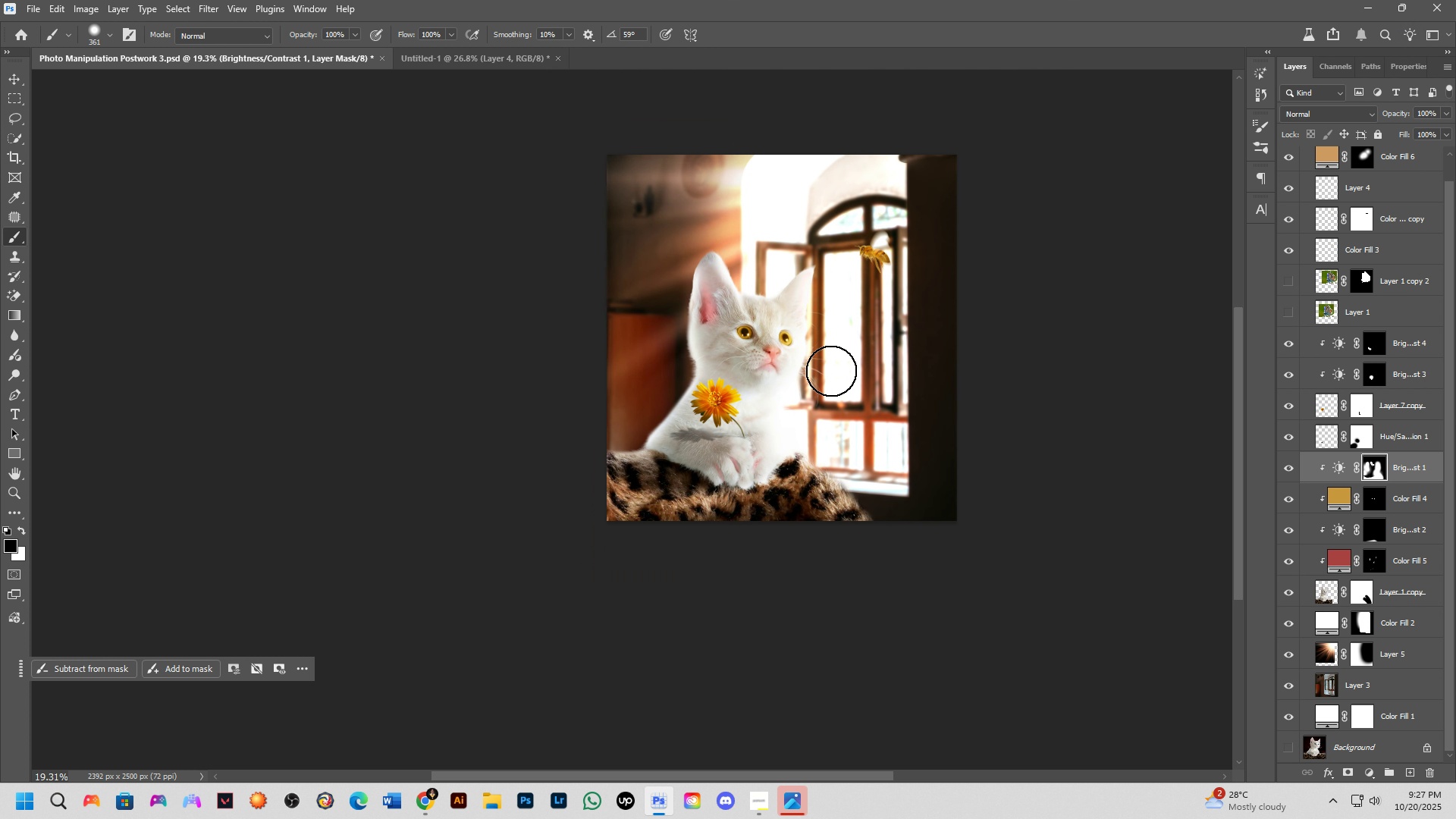 
hold_key(key=Space, duration=0.54)
 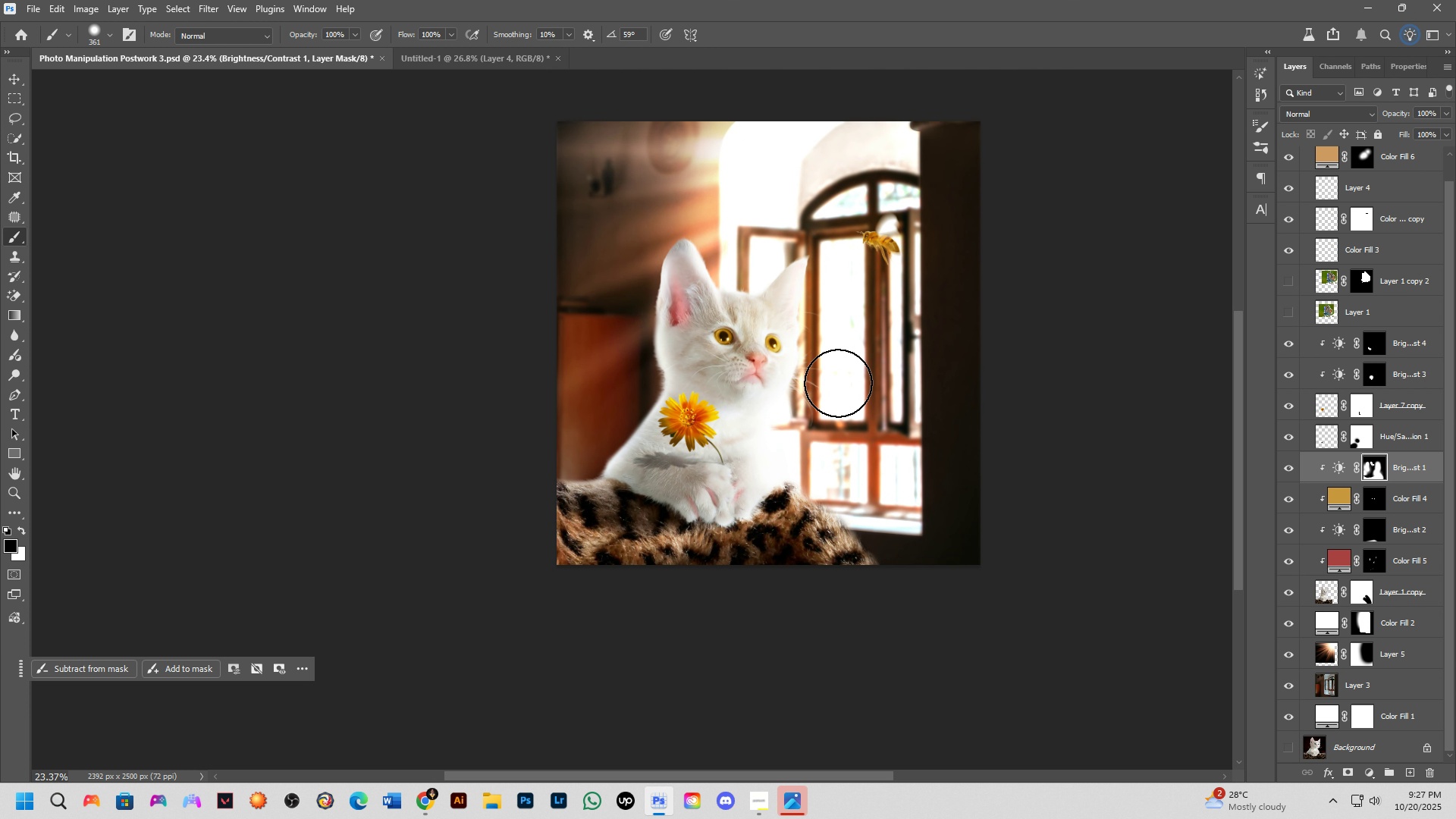 
scroll: coordinate [1342, 178], scroll_direction: up, amount: 9.0
 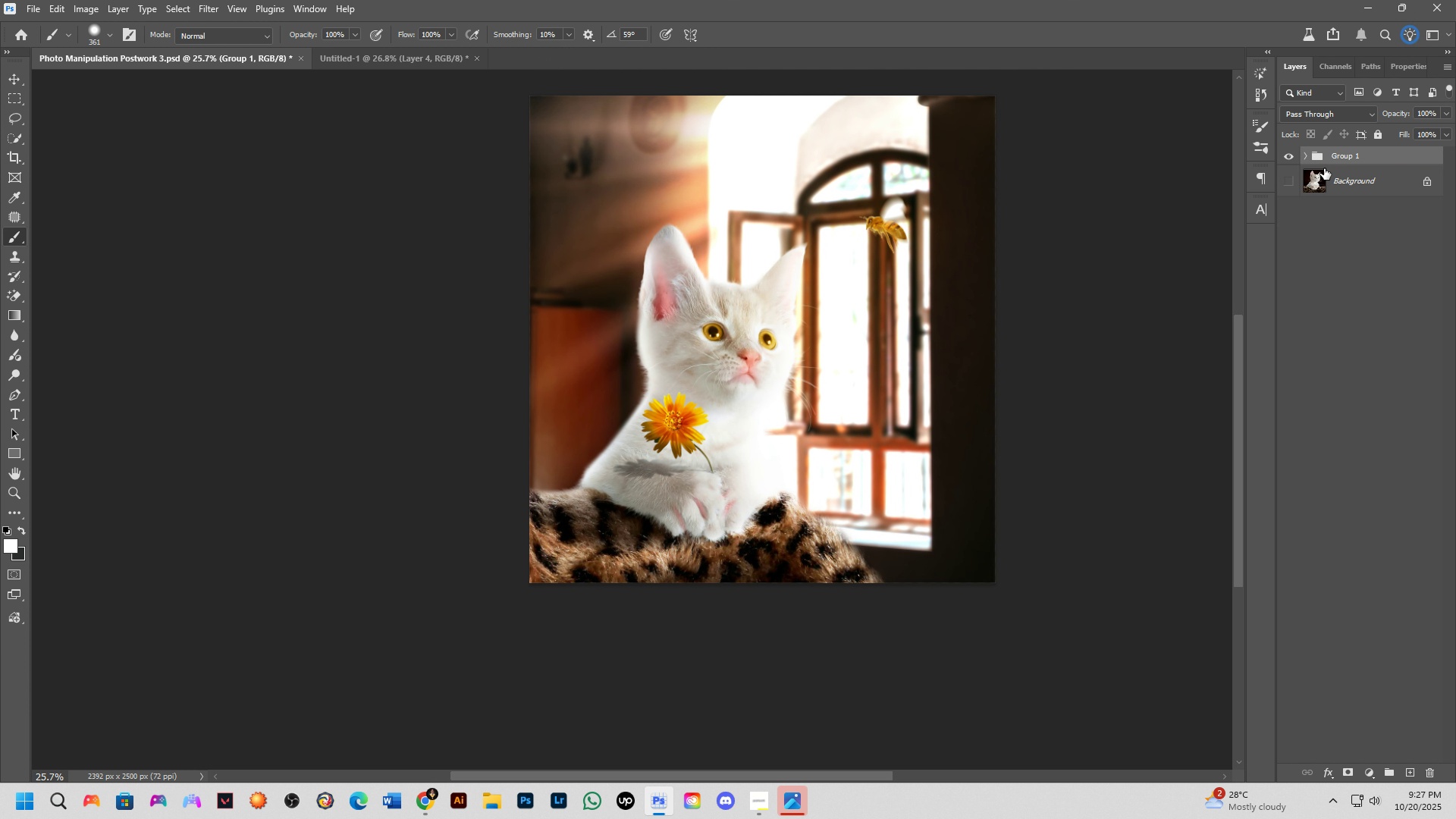 
key(Control+J)
 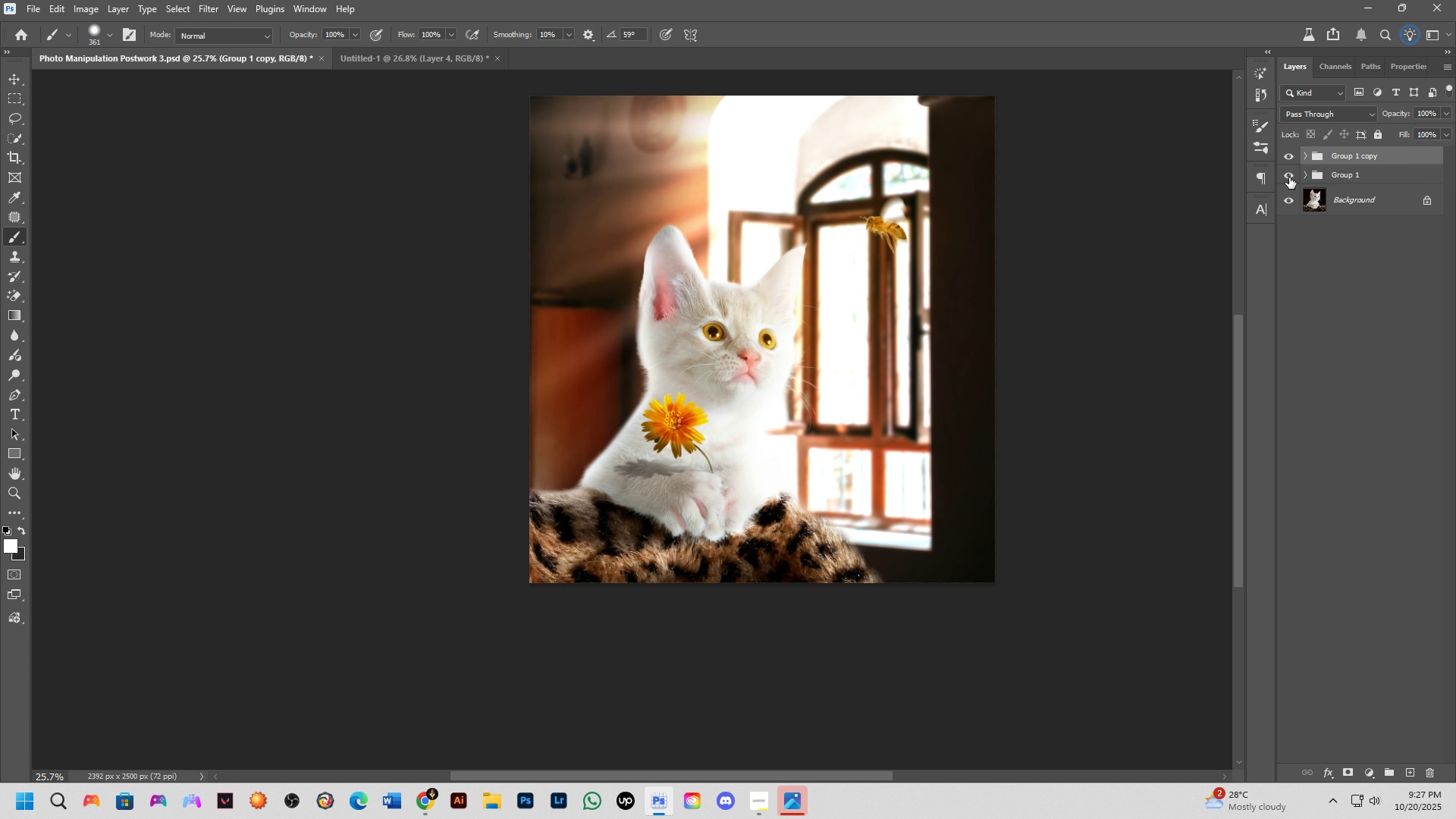 
key(Control+W)
 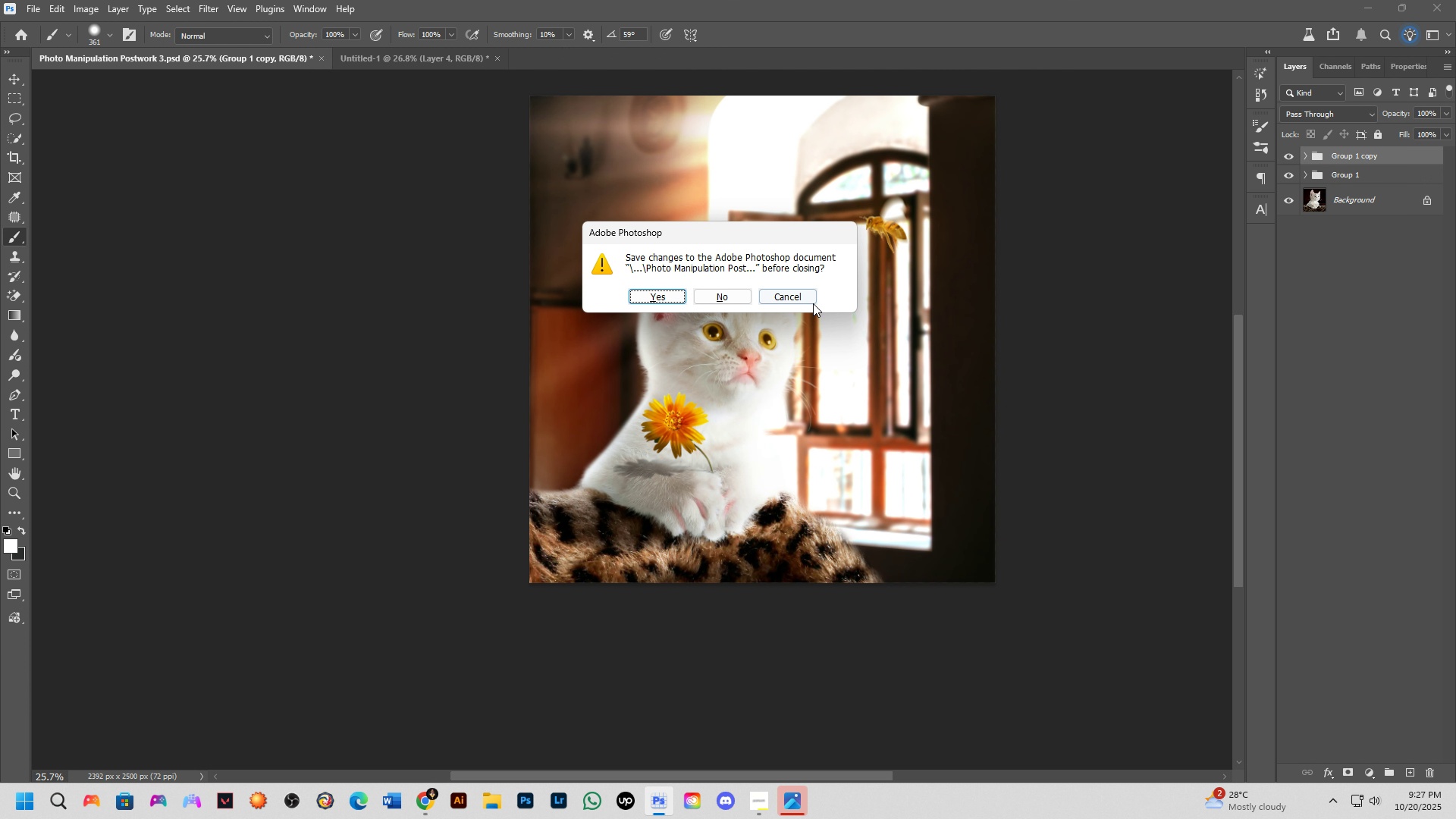 
left_click([813, 303])
 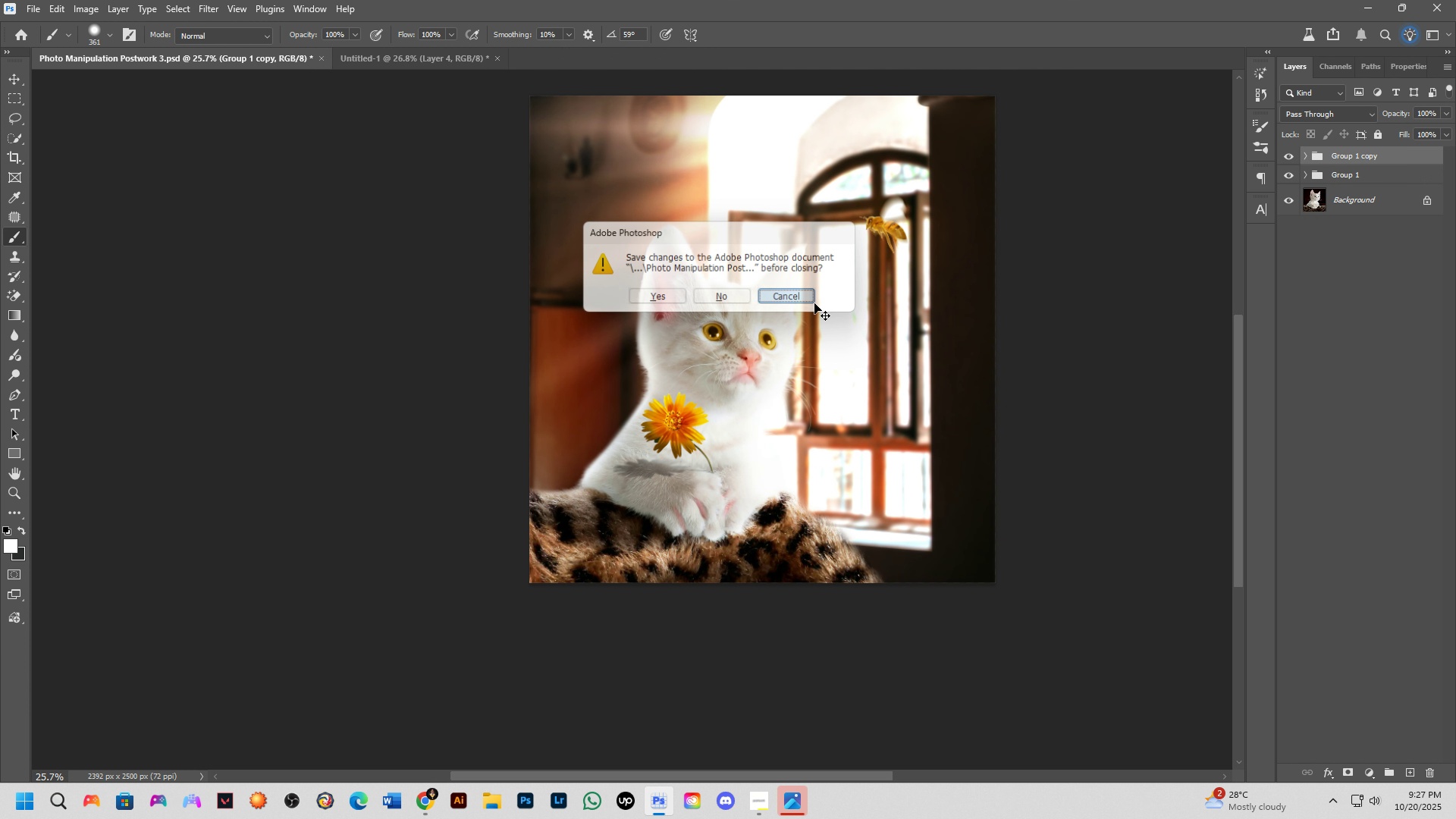 
key(Control+S)
 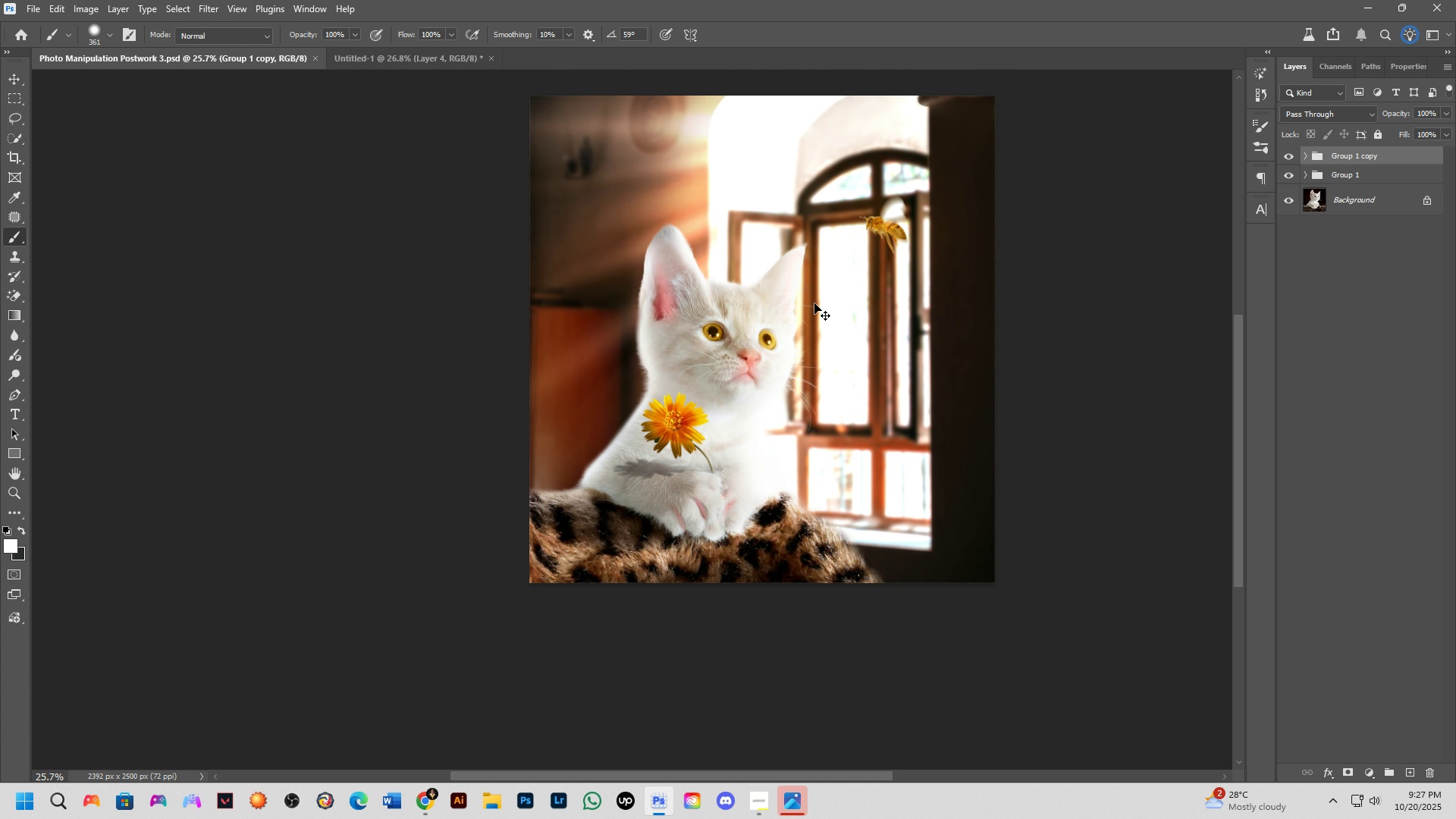 
key(Control+E)
 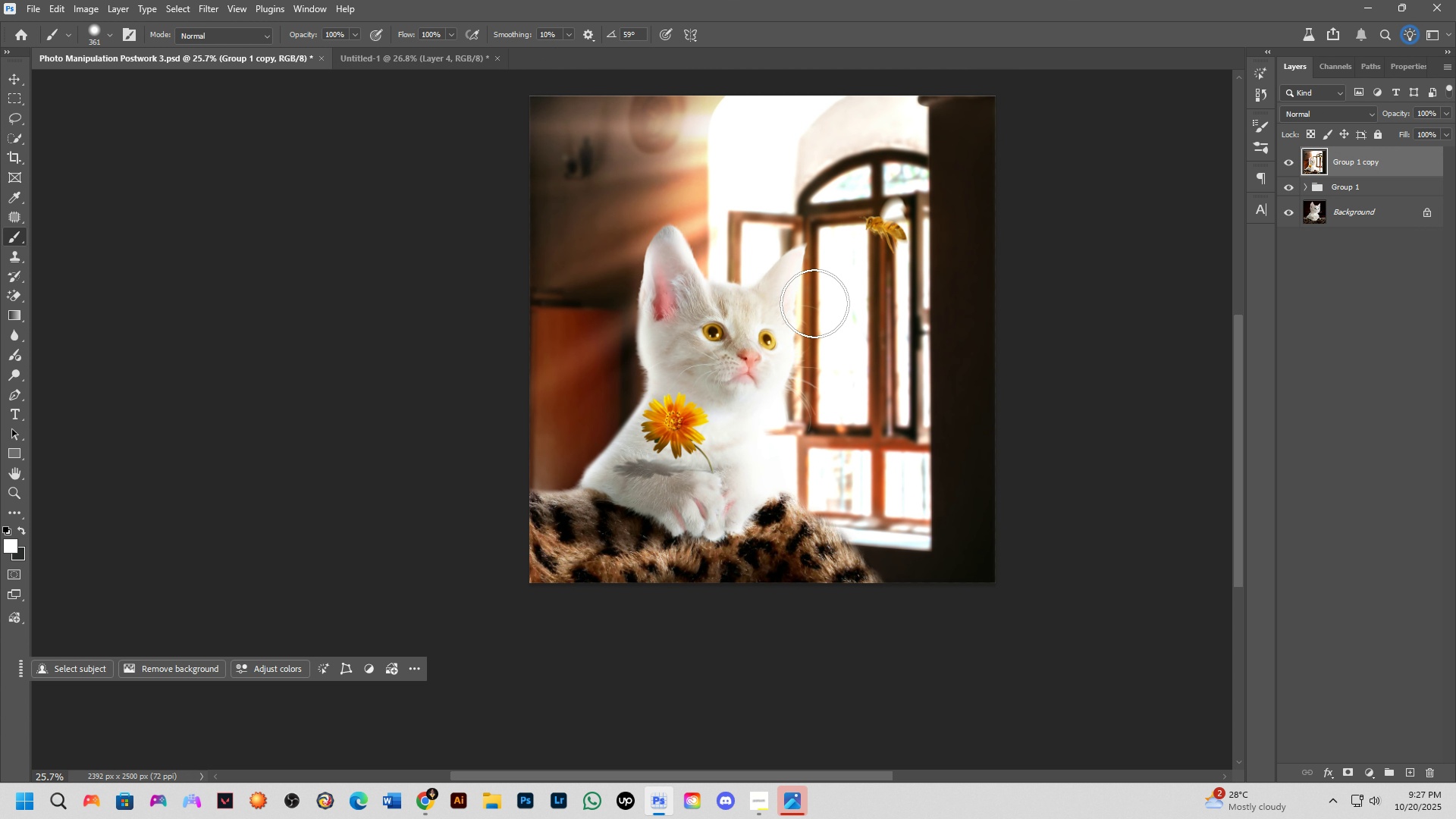 
key(Control+A)
 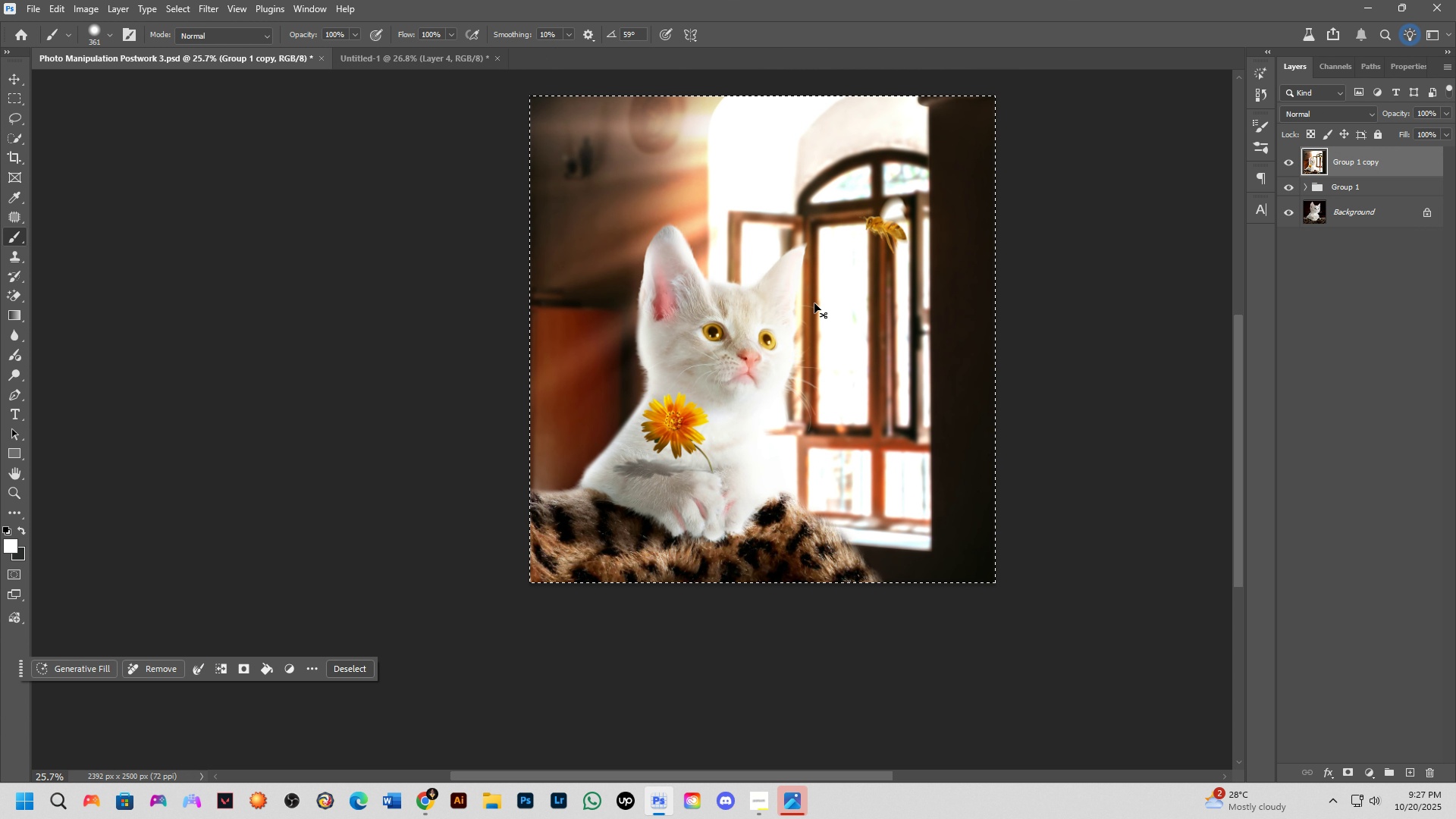 
key(Control+J)
 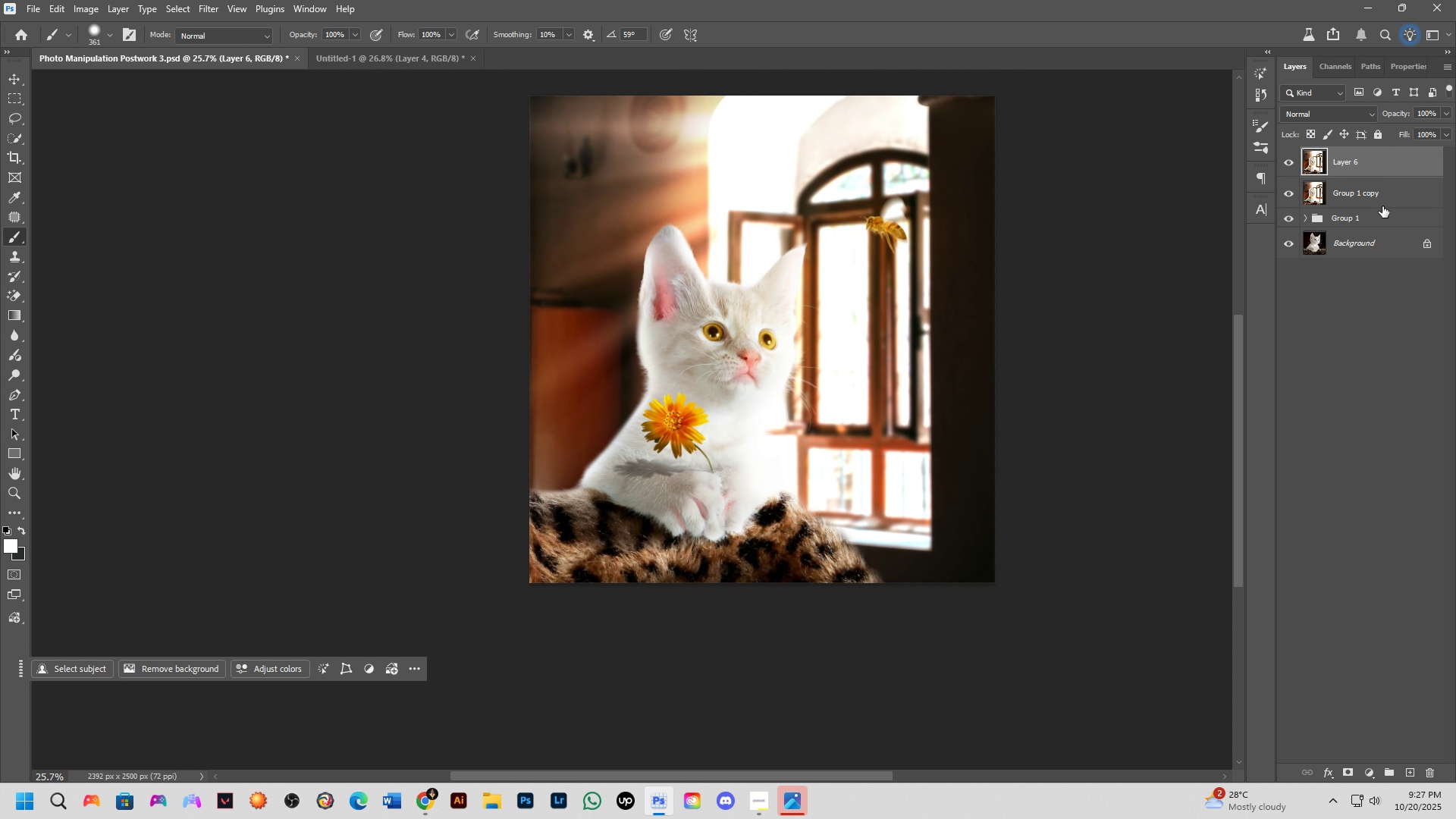 
left_click([1382, 203])
 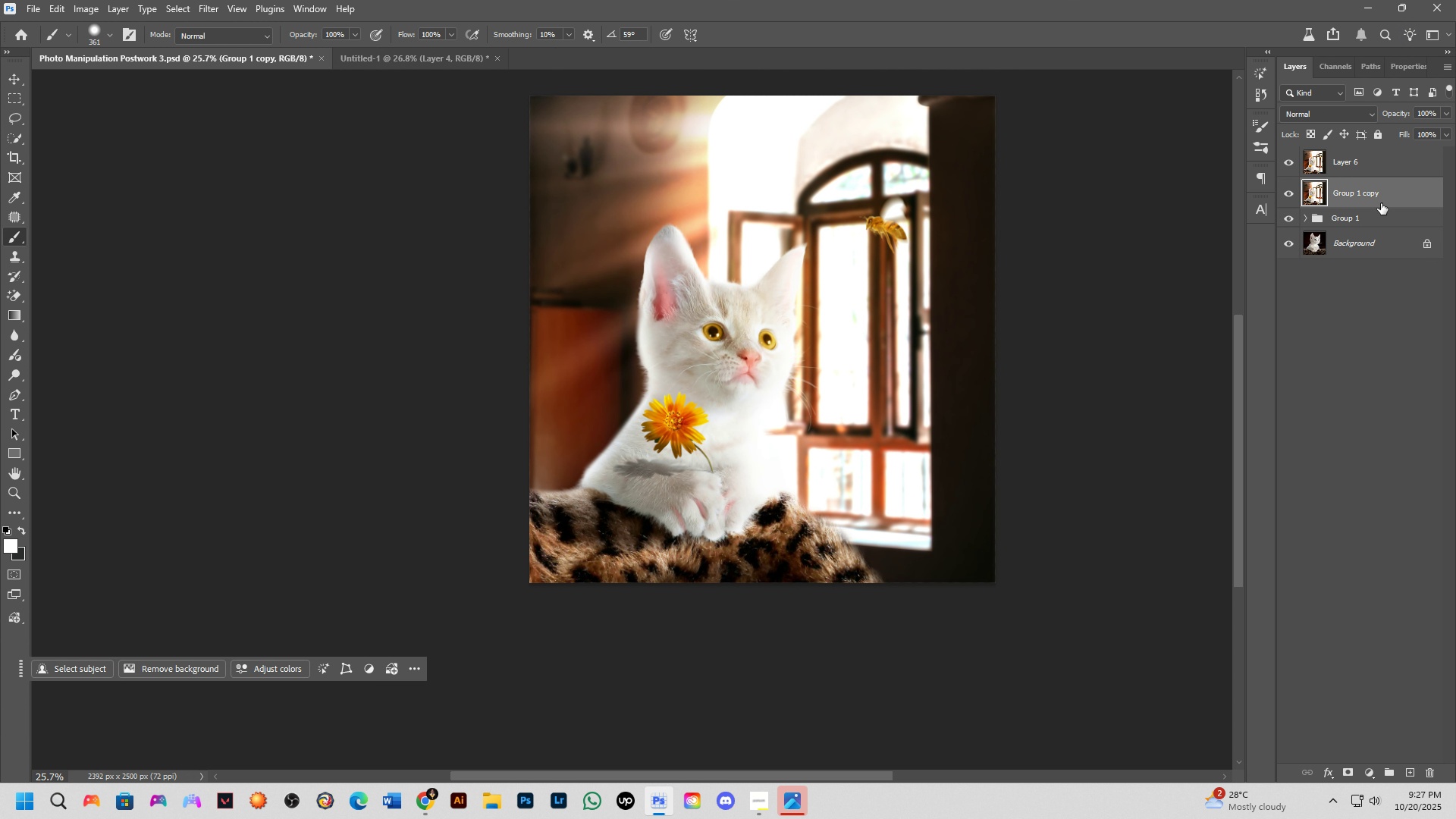 
key(Backspace)
 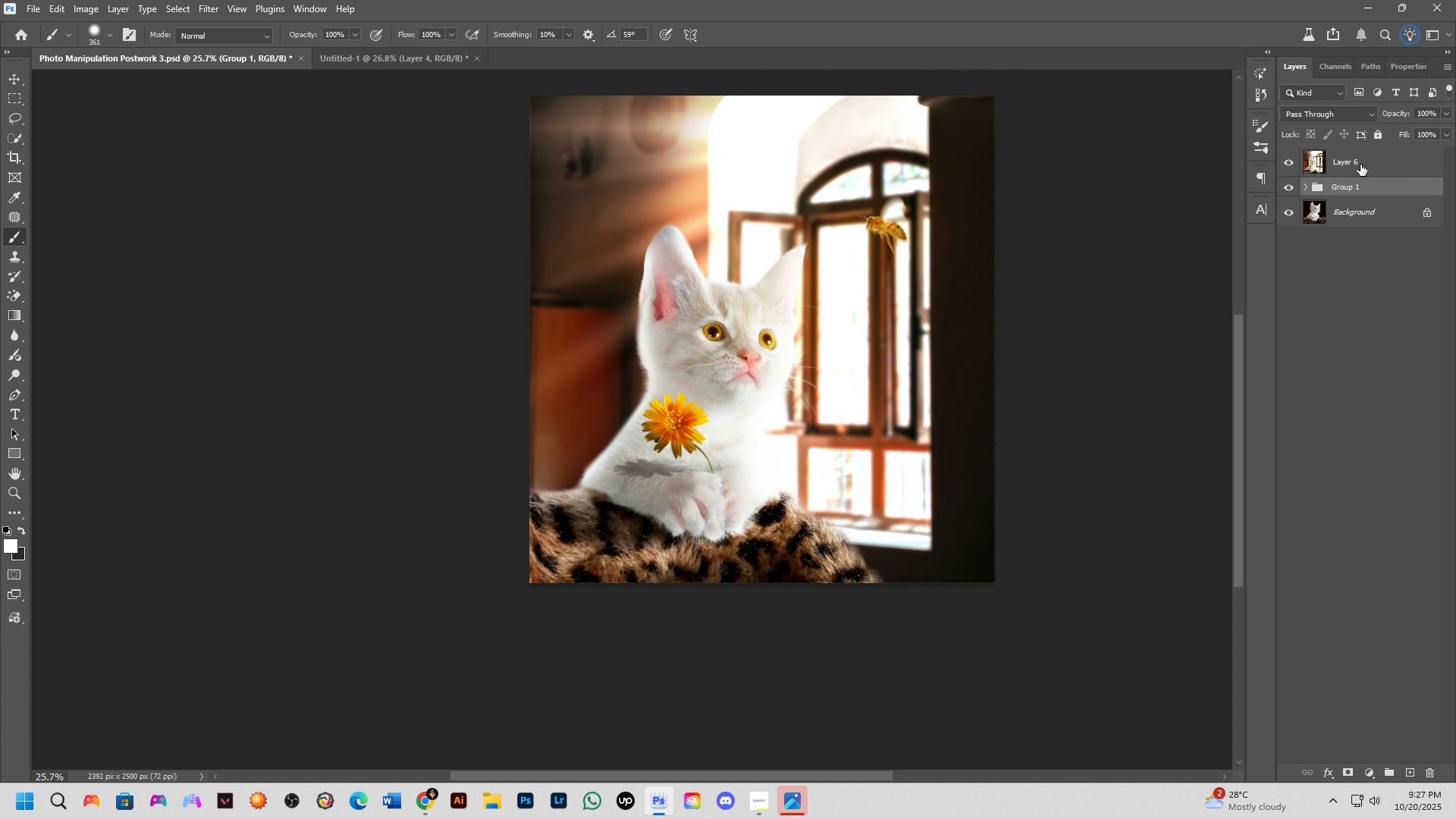 
left_click([1360, 166])
 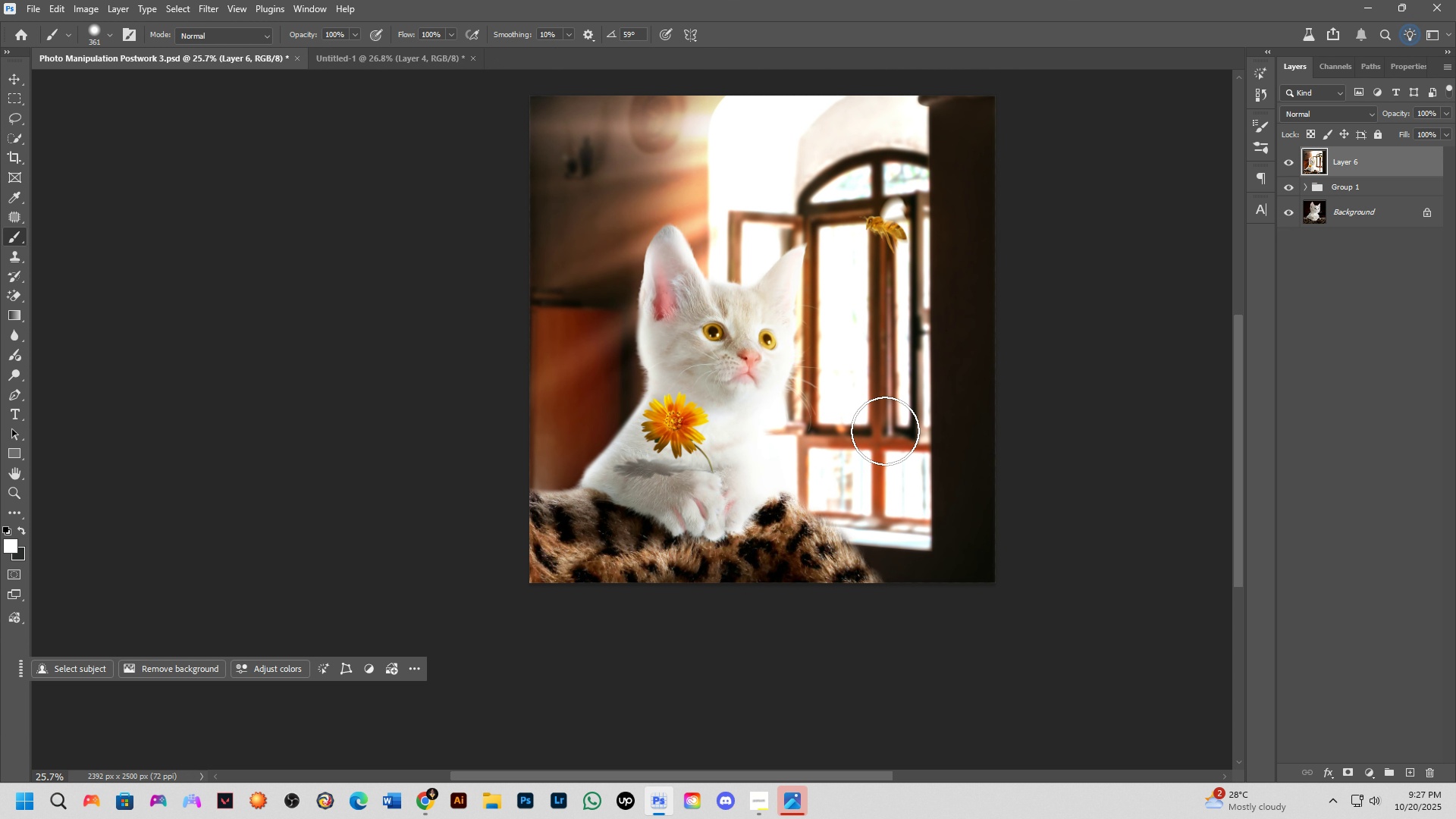 
scroll: coordinate [875, 436], scroll_direction: down, amount: 2.0
 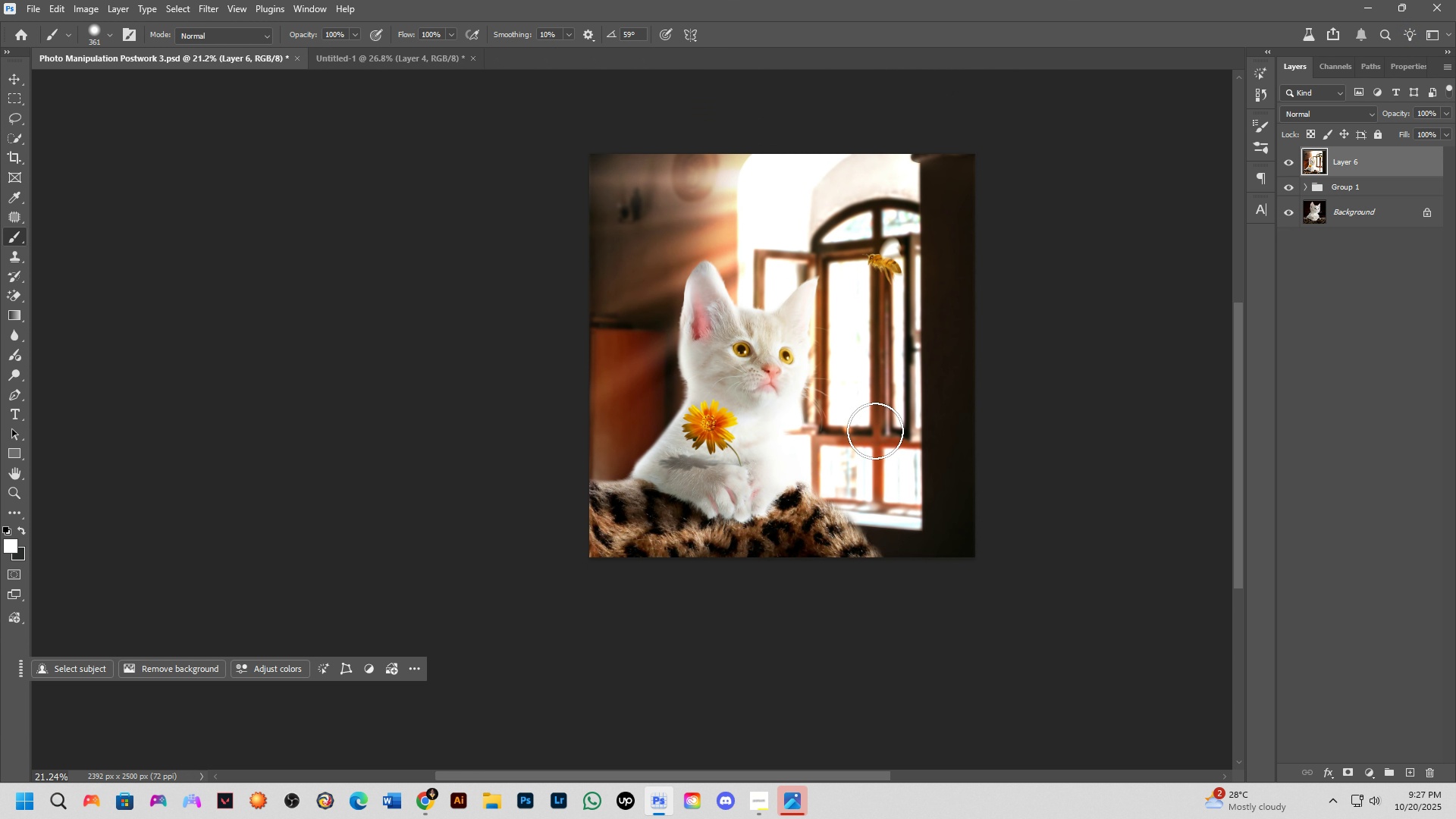 
hold_key(key=Space, duration=0.75)
 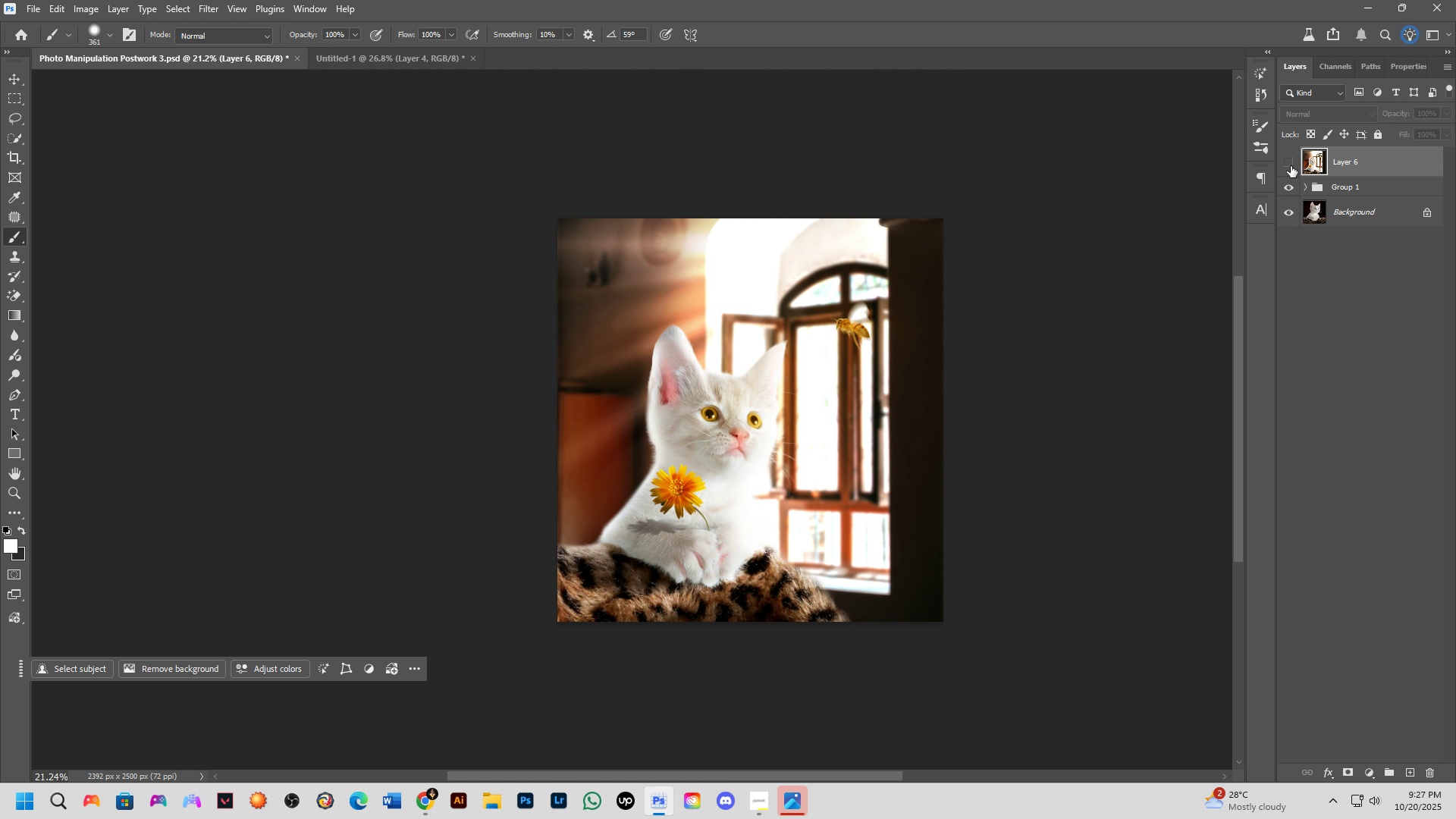 
double_click([1291, 166])
 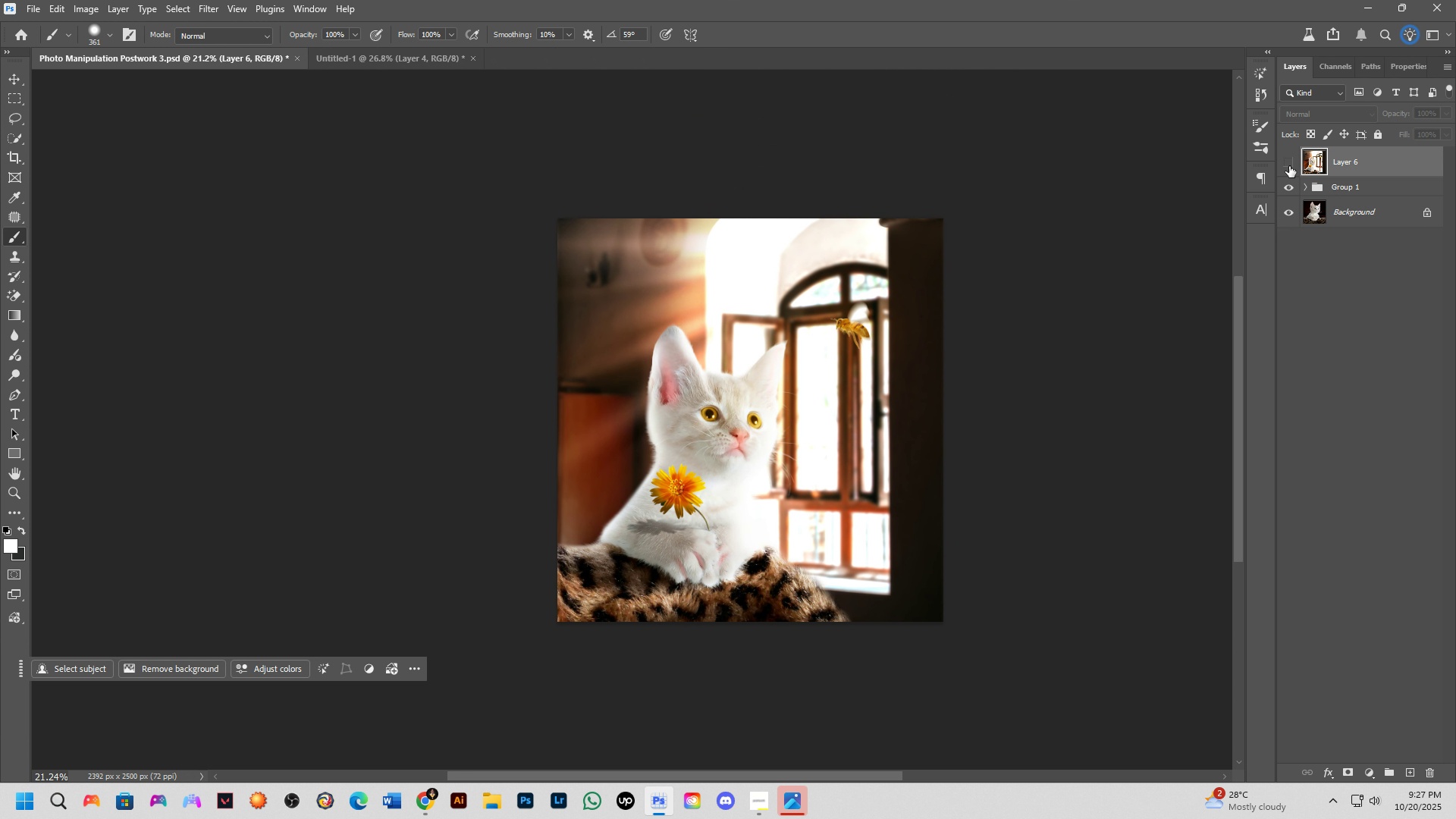 
triple_click([1289, 166])
 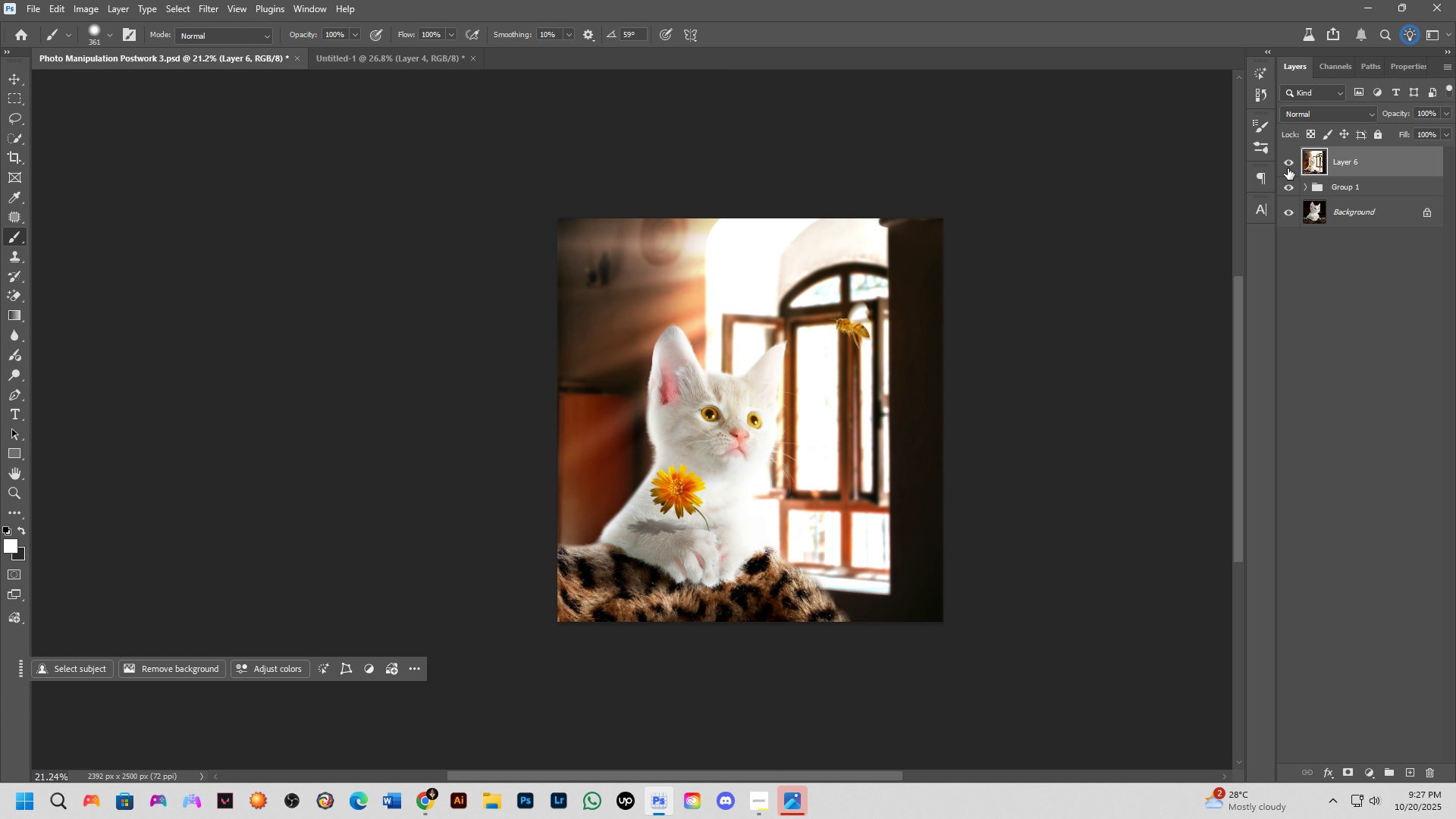 
key(Shift+ShiftLeft)
 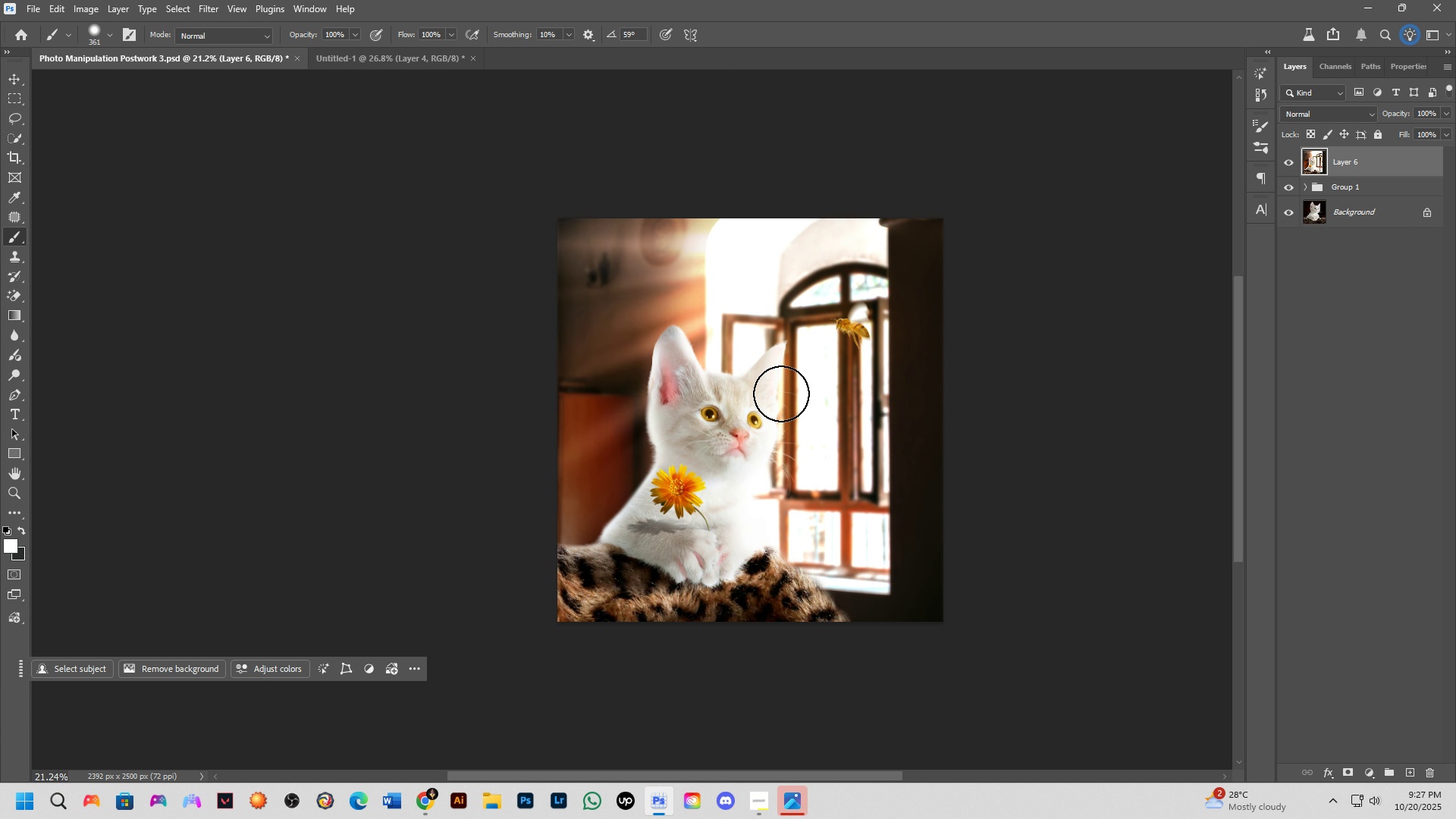 
scroll: coordinate [804, 389], scroll_direction: up, amount: 5.0
 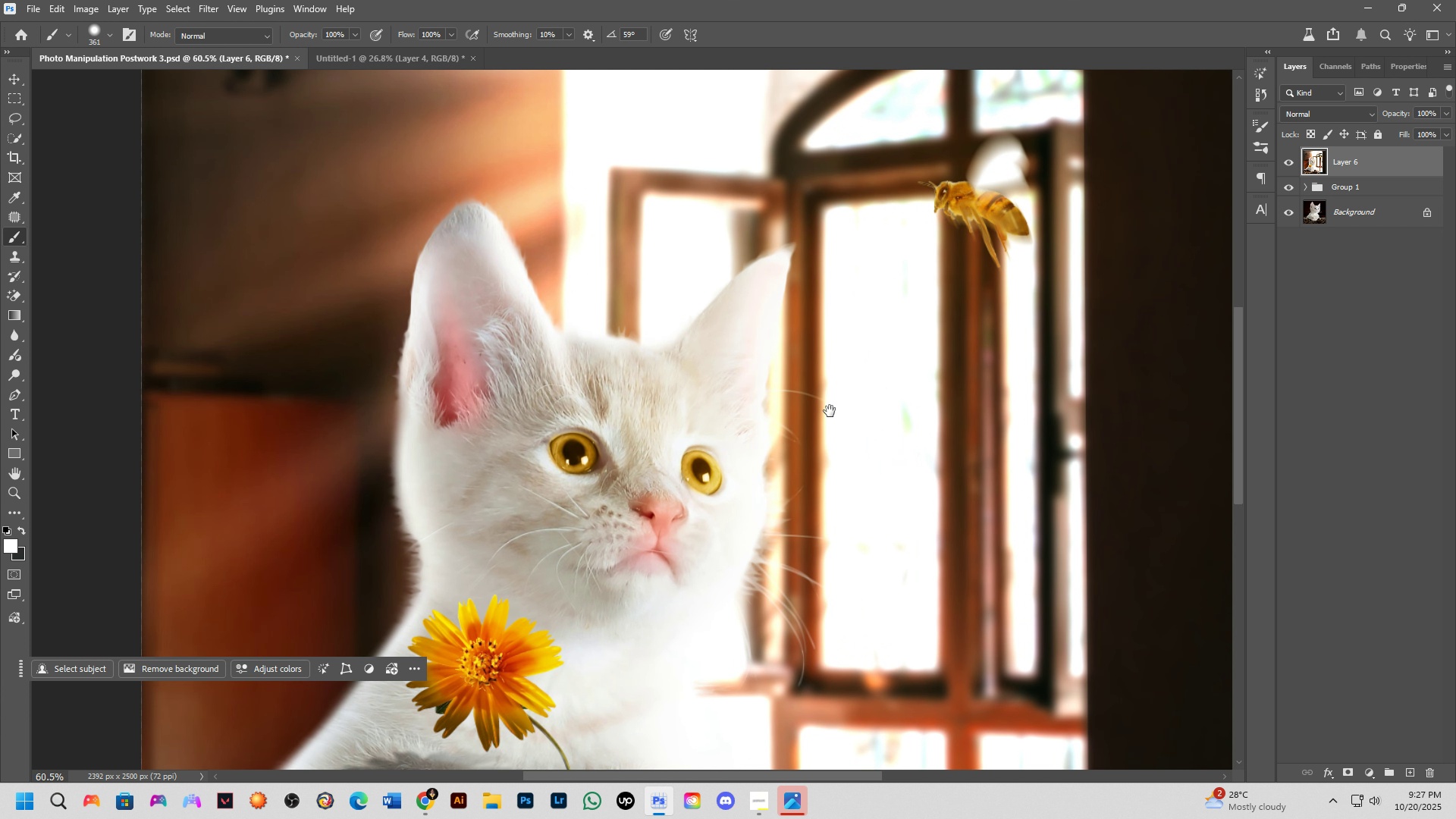 
hold_key(key=Space, duration=0.52)
 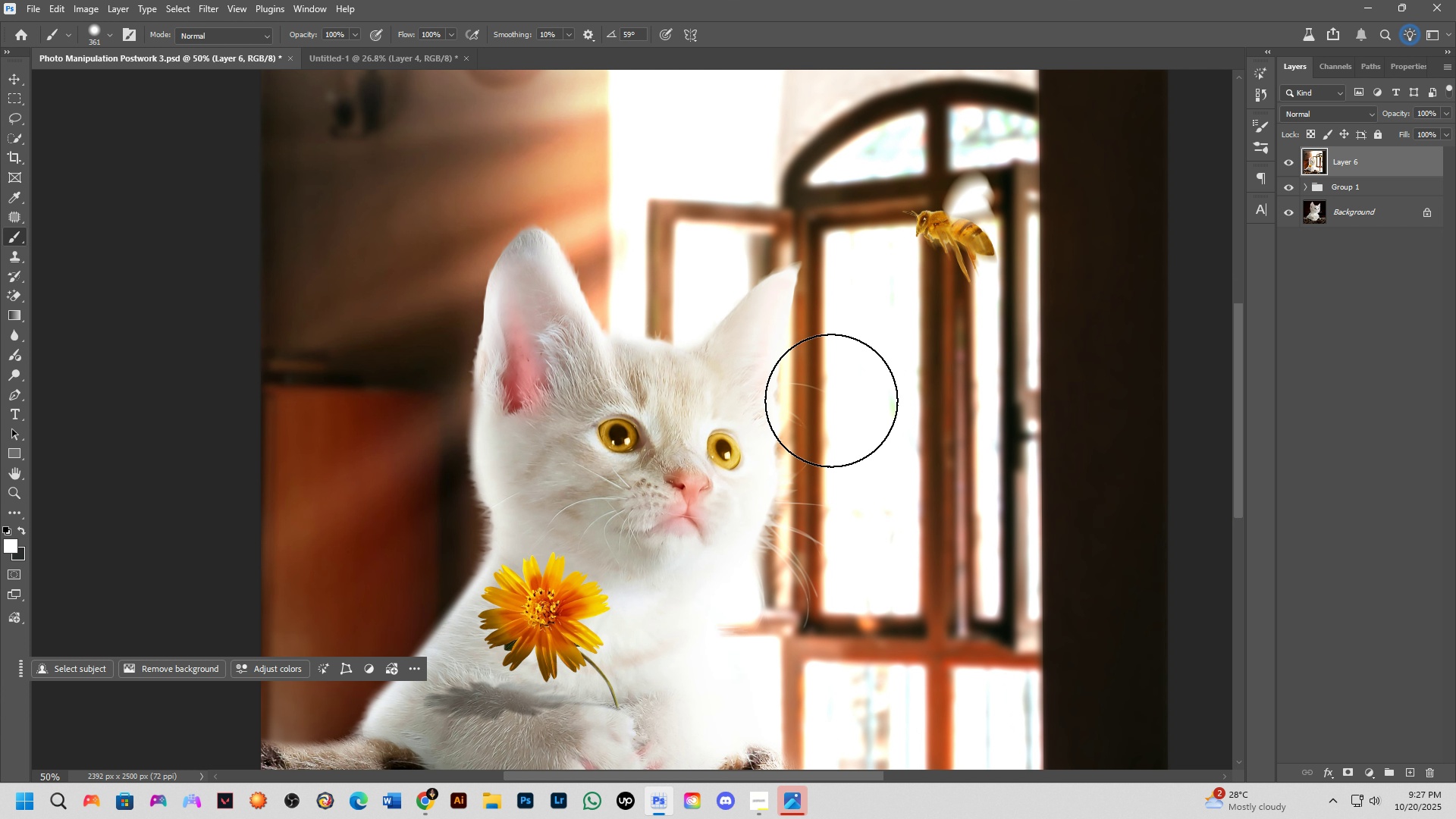 
scroll: coordinate [830, 422], scroll_direction: down, amount: 10.0
 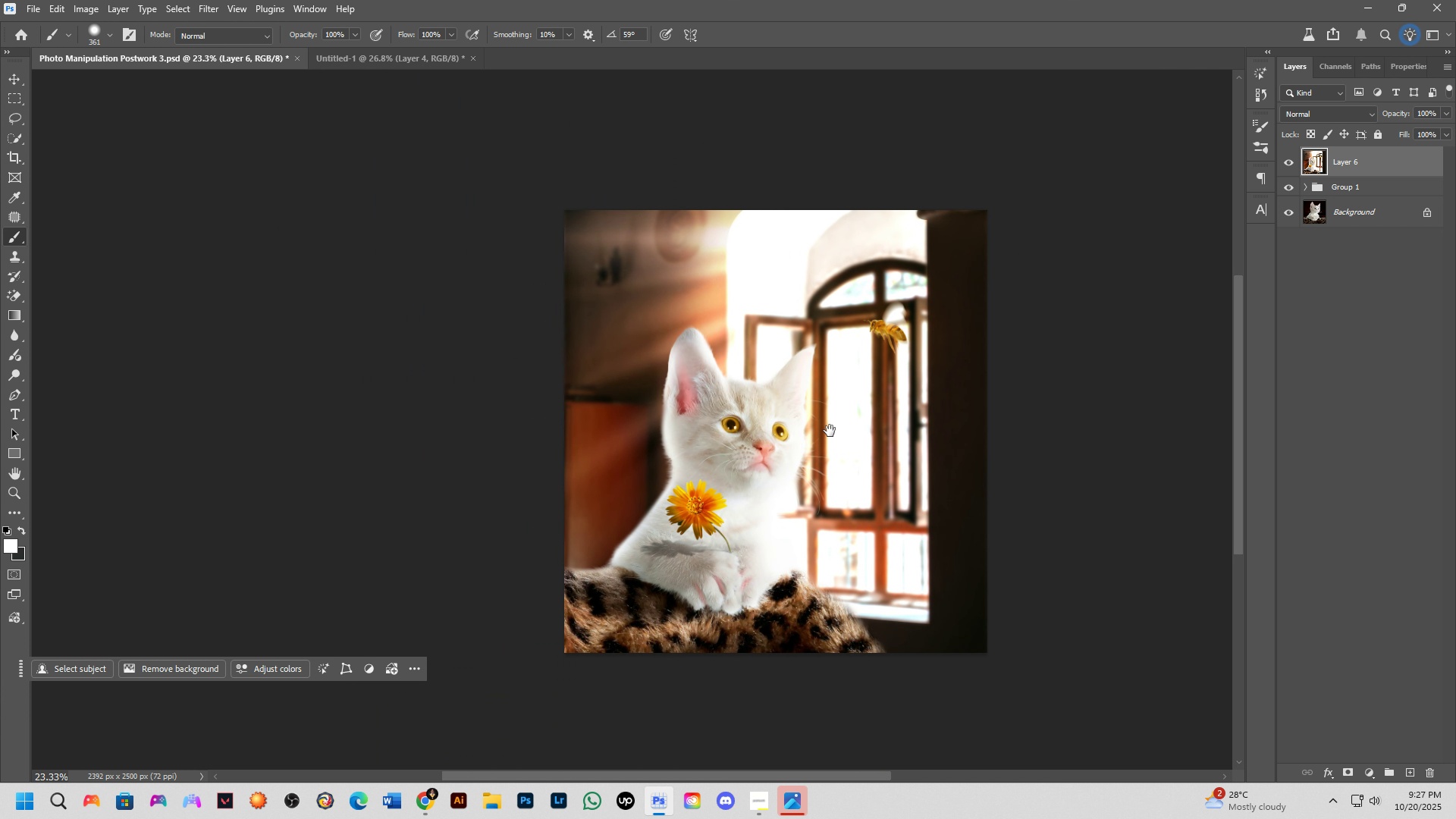 
hold_key(key=Space, duration=0.64)
 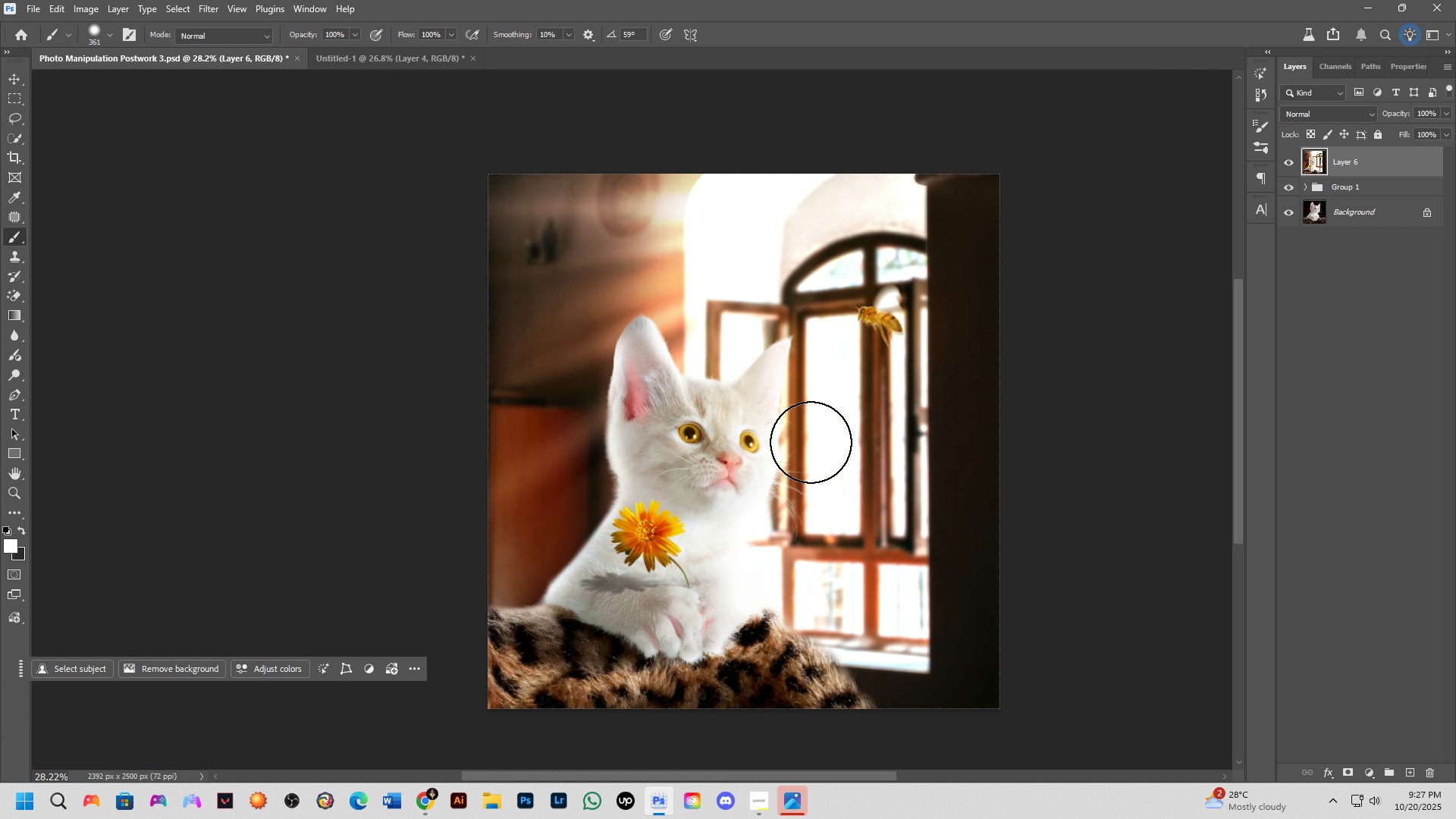 
scroll: coordinate [812, 438], scroll_direction: up, amount: 5.0
 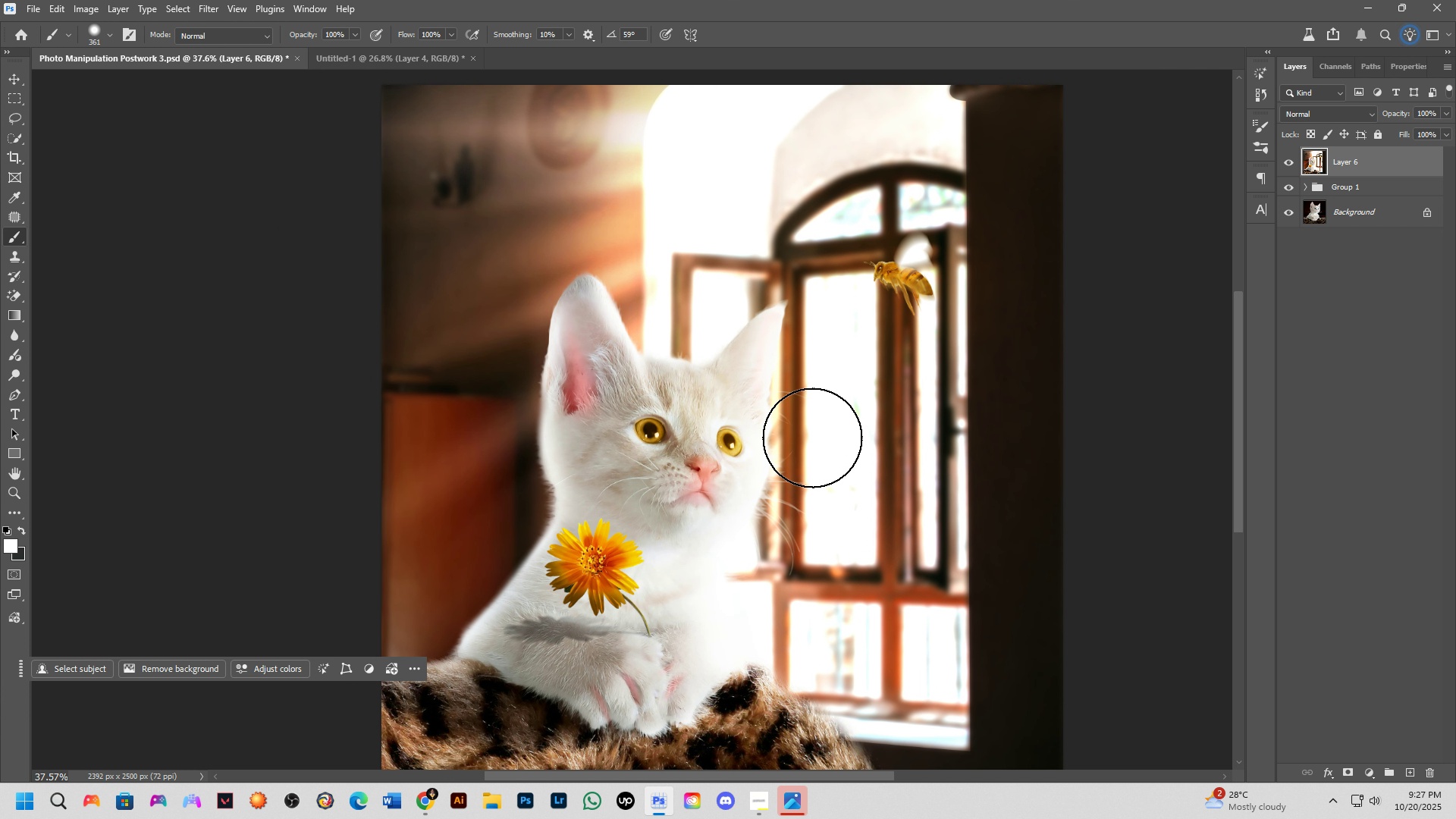 
scroll: coordinate [814, 441], scroll_direction: down, amount: 4.0
 